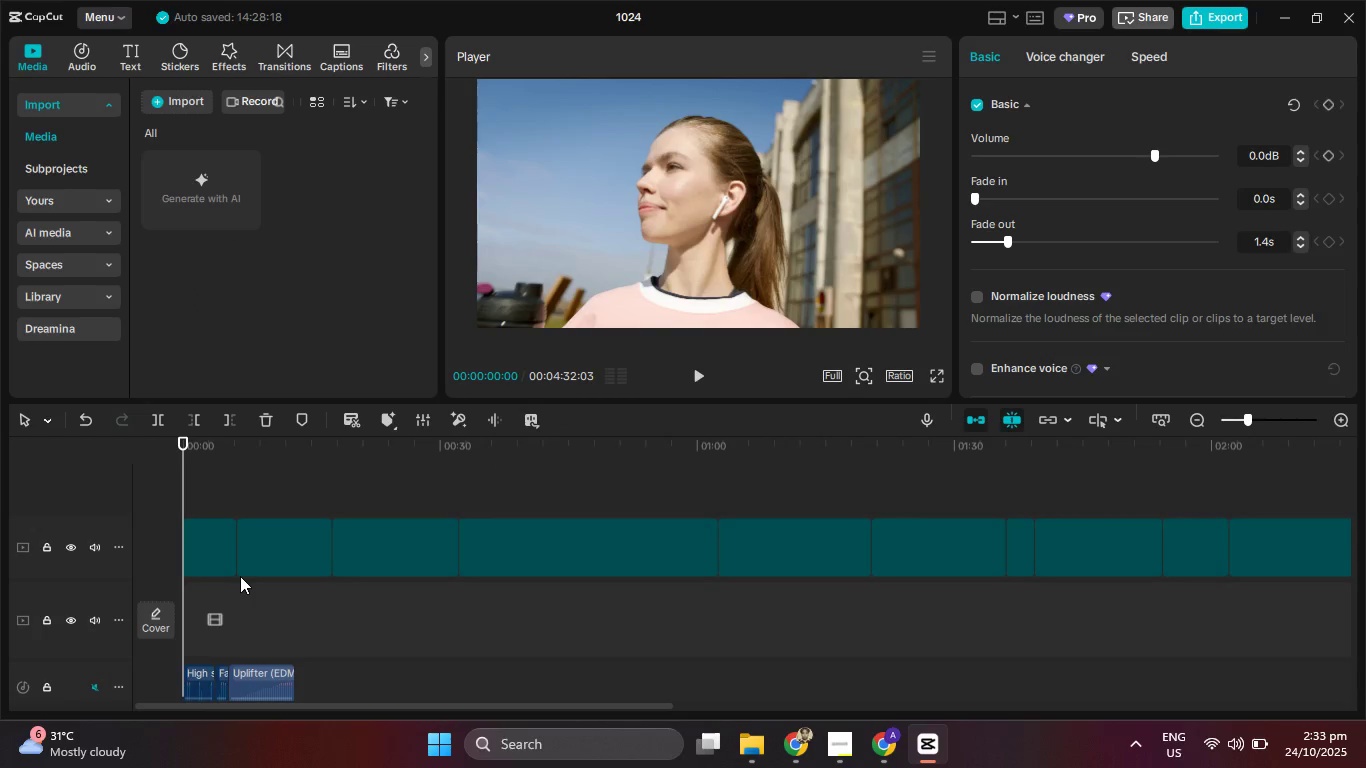 
left_click_drag(start_coordinate=[216, 546], to_coordinate=[217, 627])
 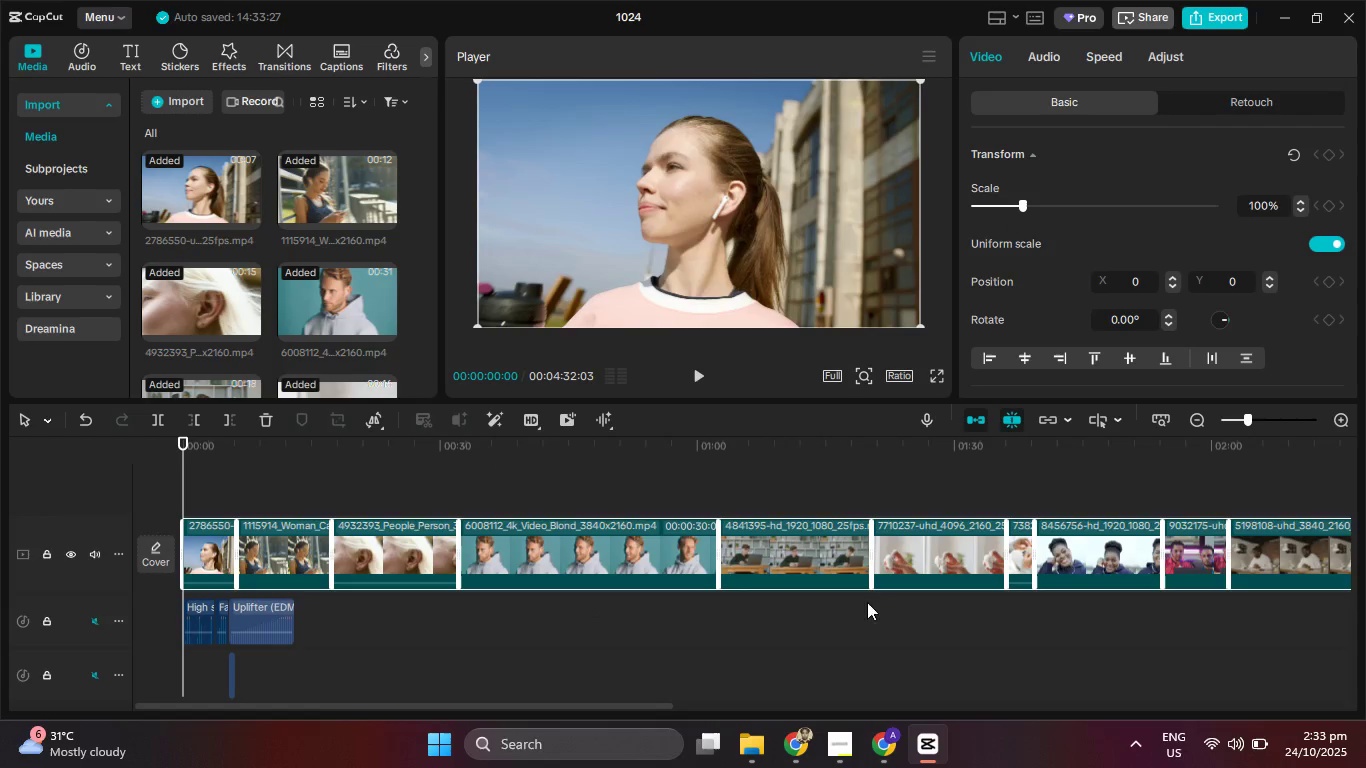 
left_click([954, 568])
 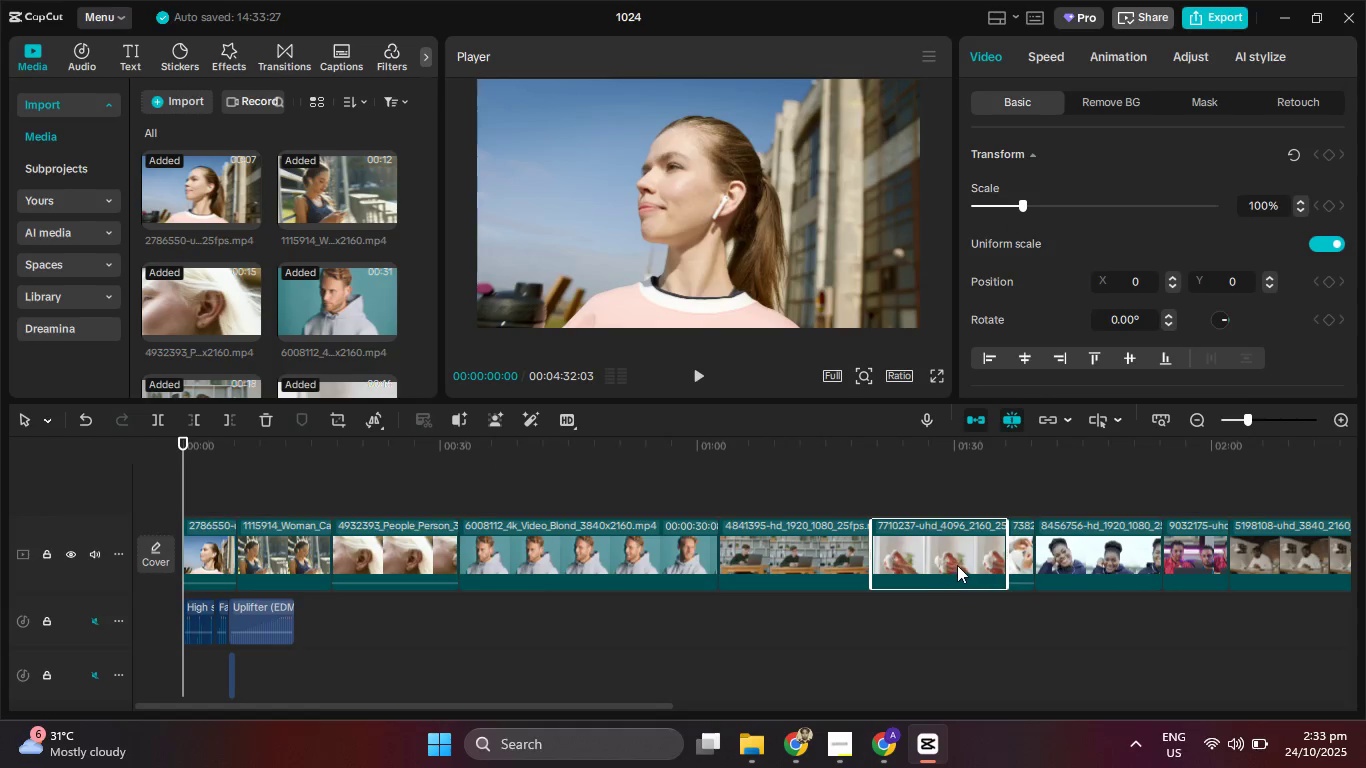 
left_click_drag(start_coordinate=[957, 564], to_coordinate=[175, 574])
 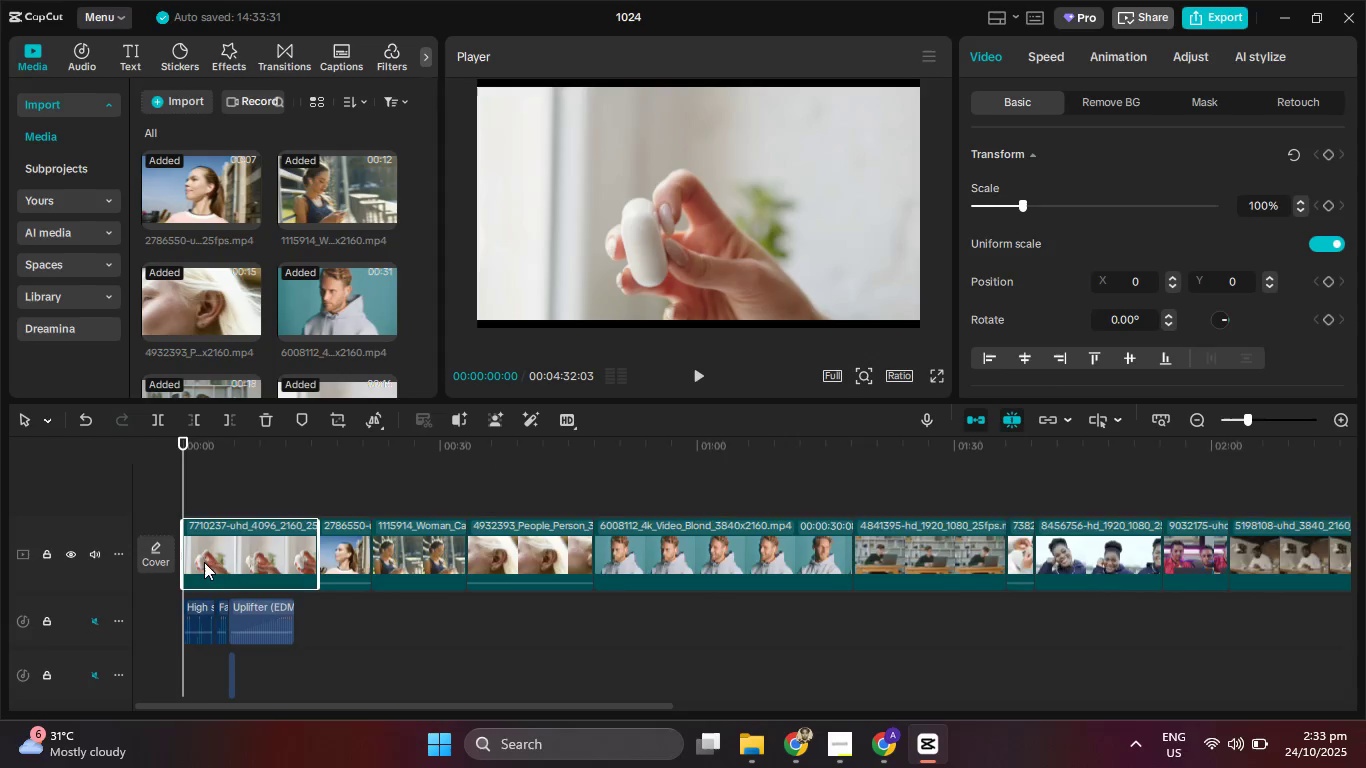 
scroll: coordinate [285, 544], scroll_direction: up, amount: 20.0
 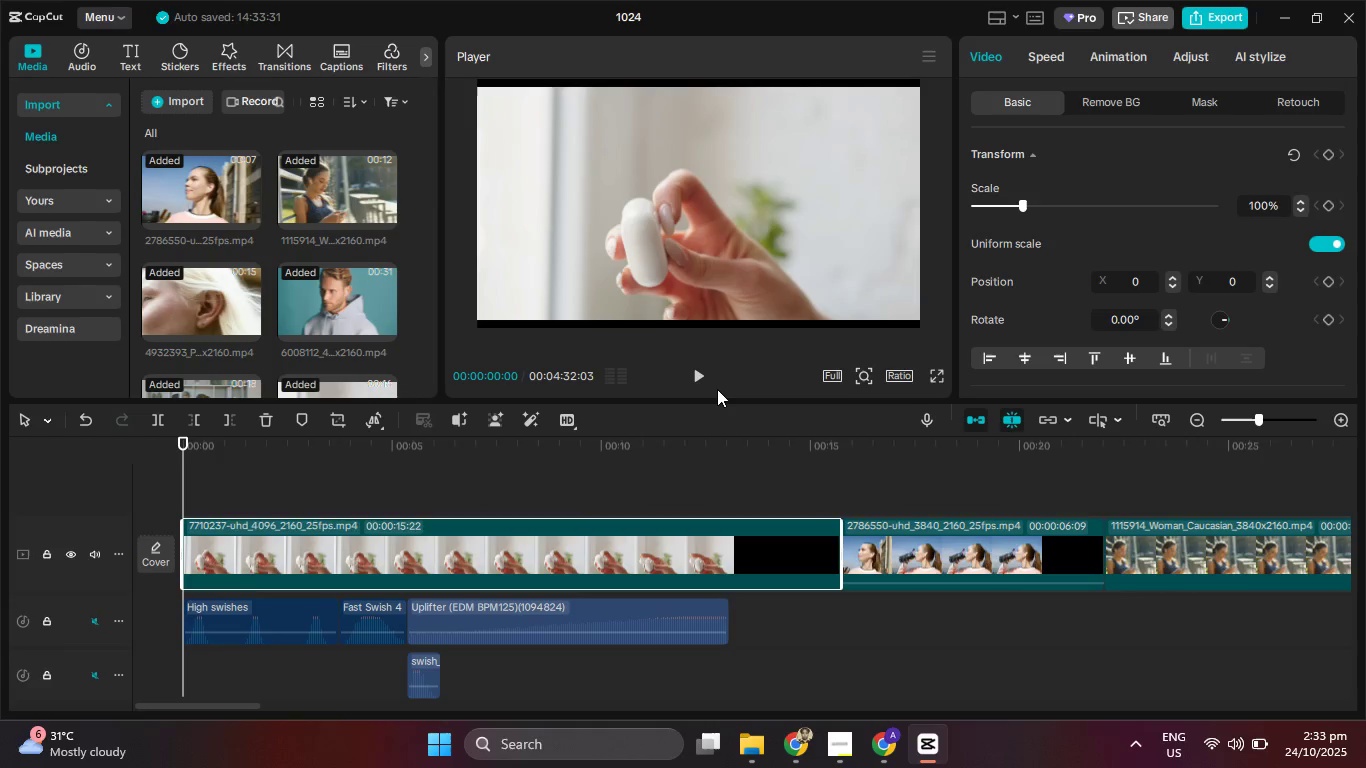 
hold_key(key=ControlLeft, duration=0.96)
 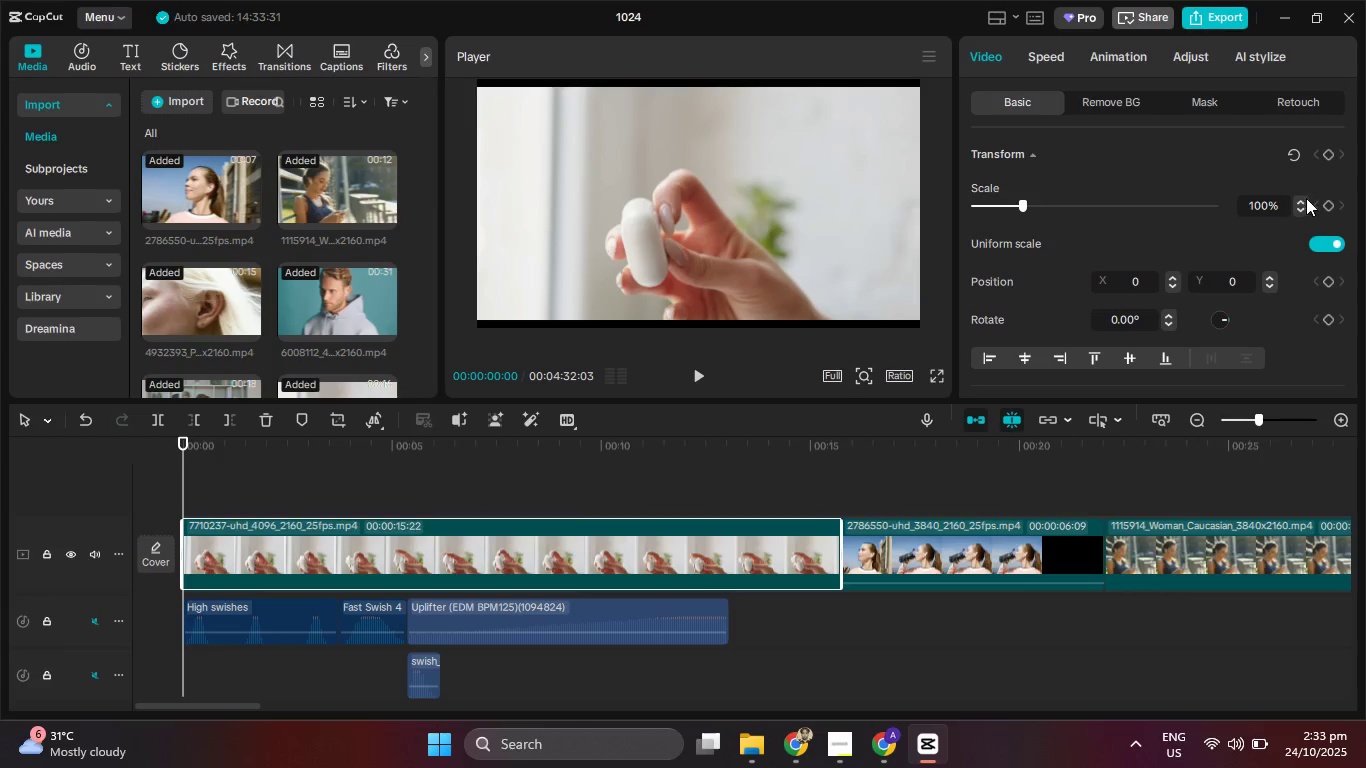 
double_click([1302, 203])
 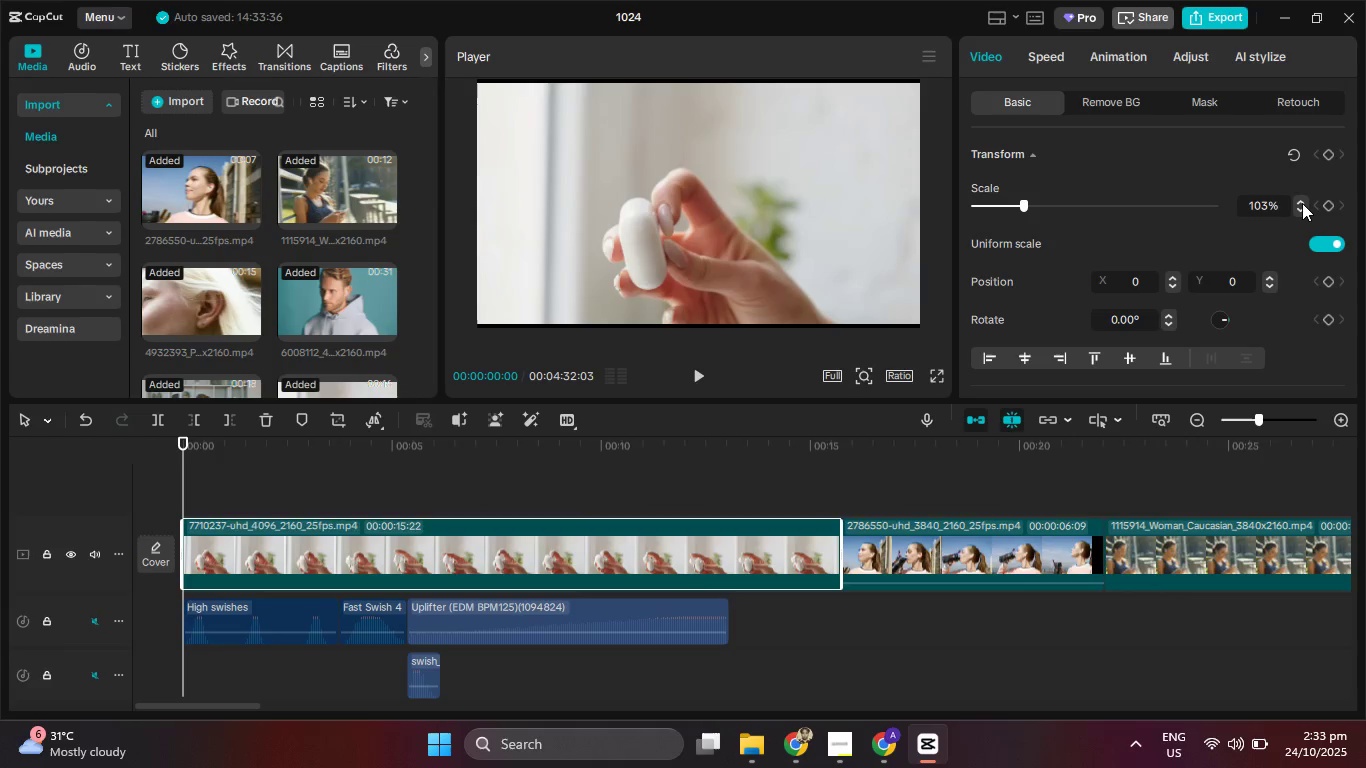 
triple_click([1302, 203])
 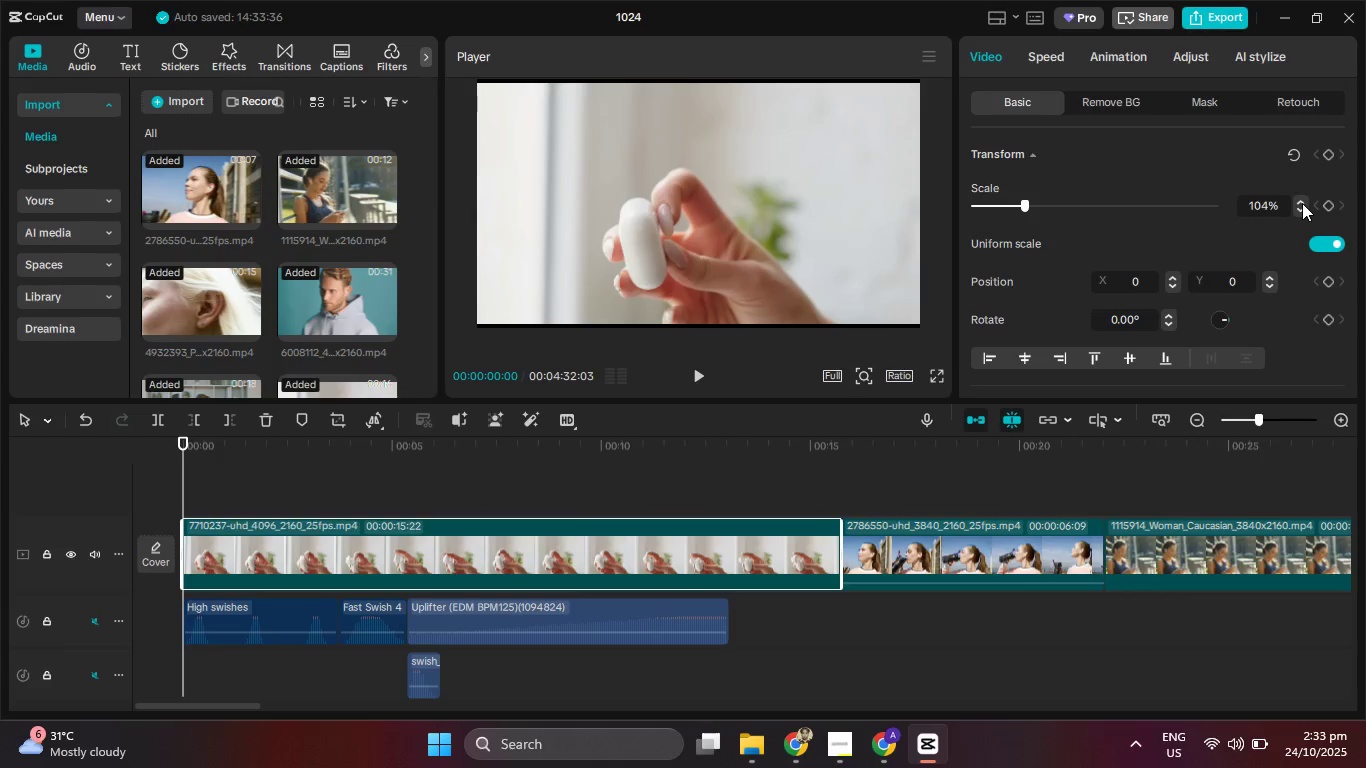 
triple_click([1302, 203])
 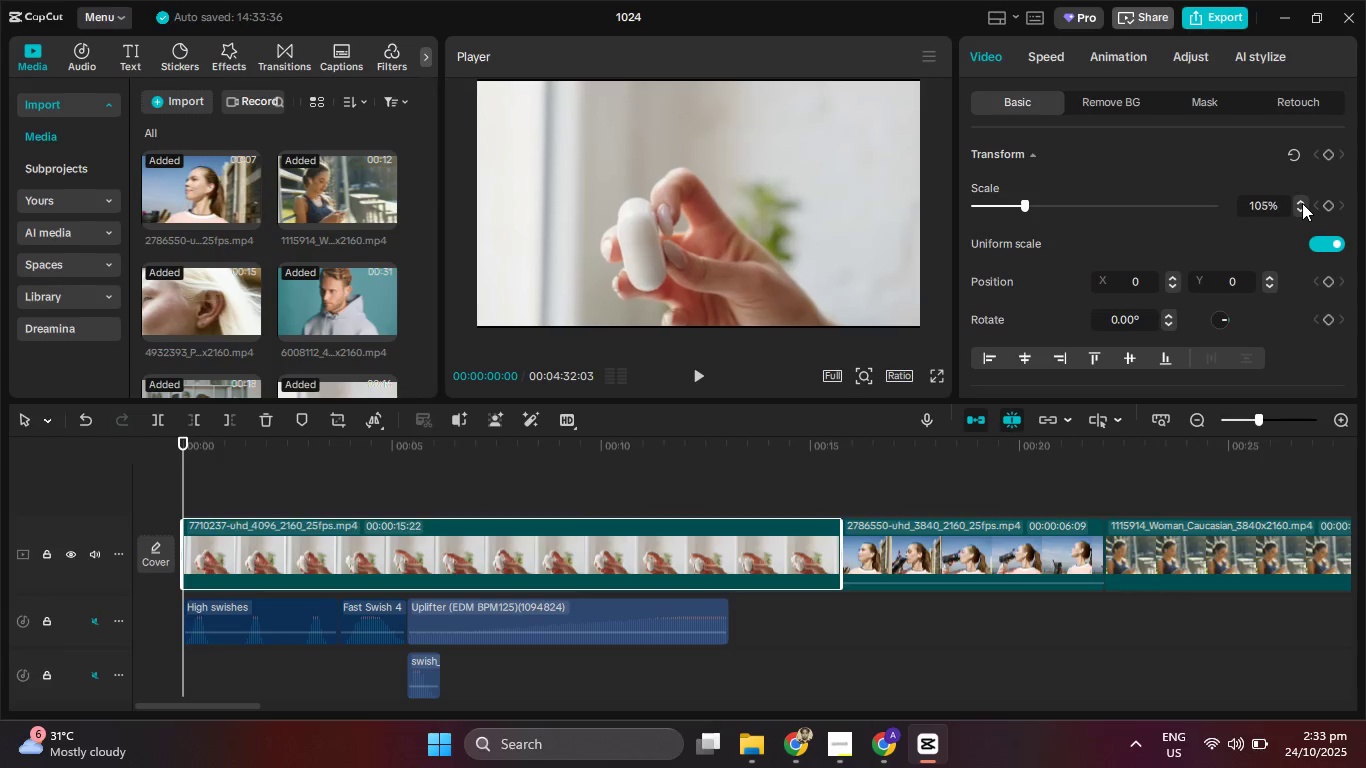 
triple_click([1302, 203])
 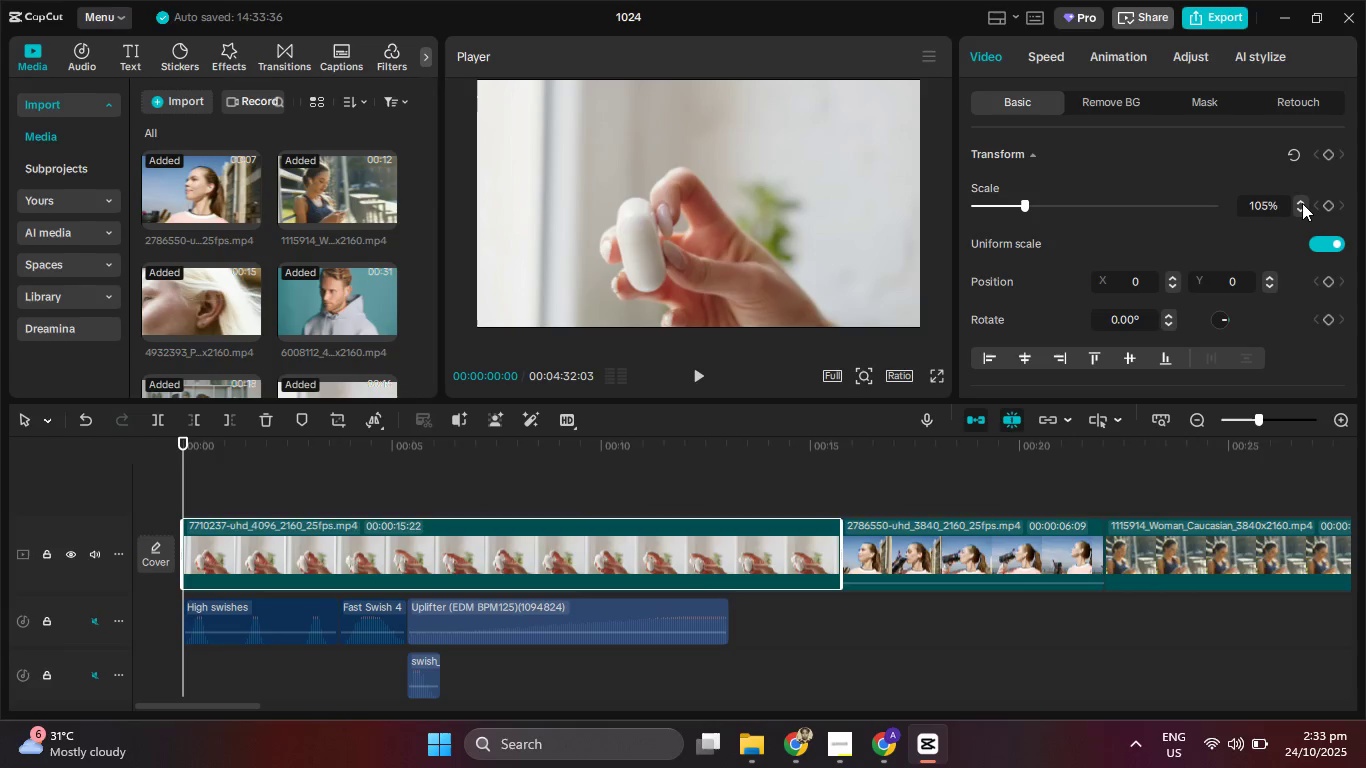 
triple_click([1302, 203])
 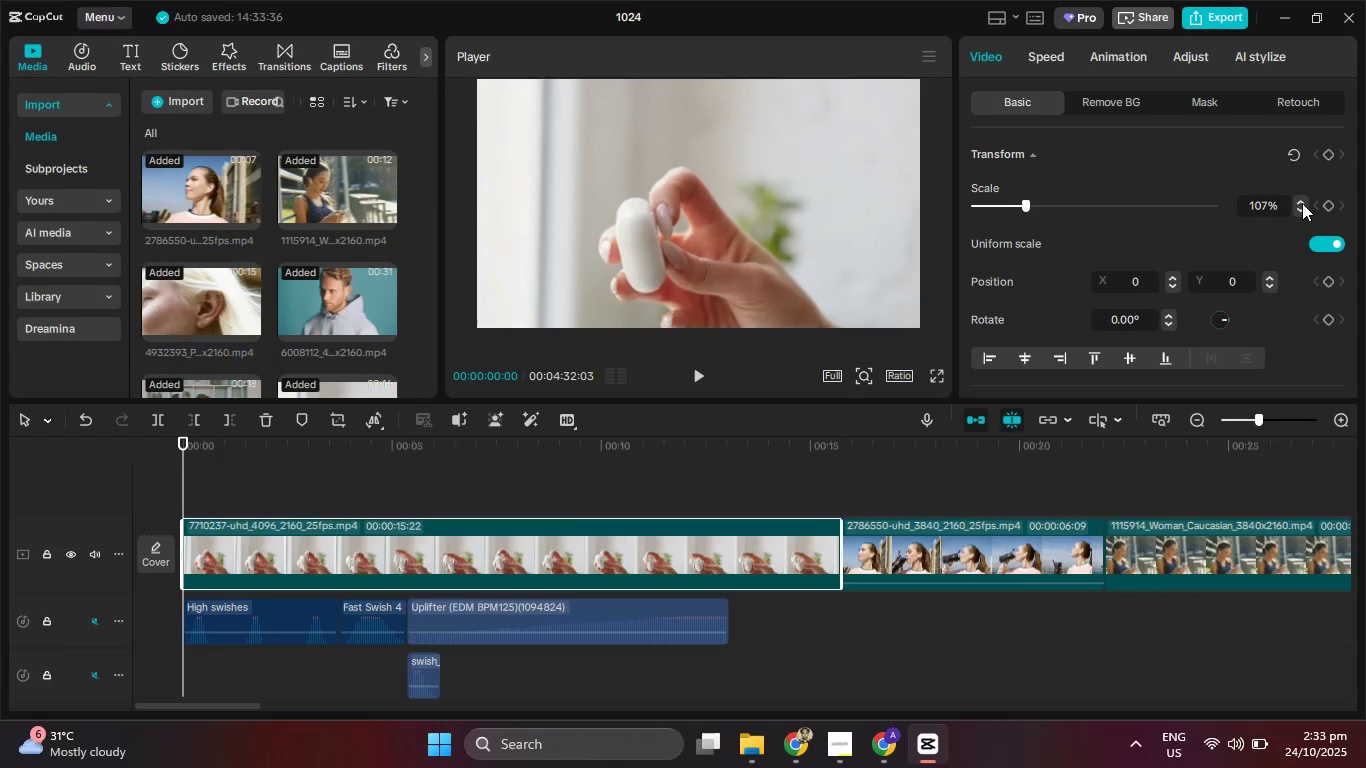 
triple_click([1302, 203])
 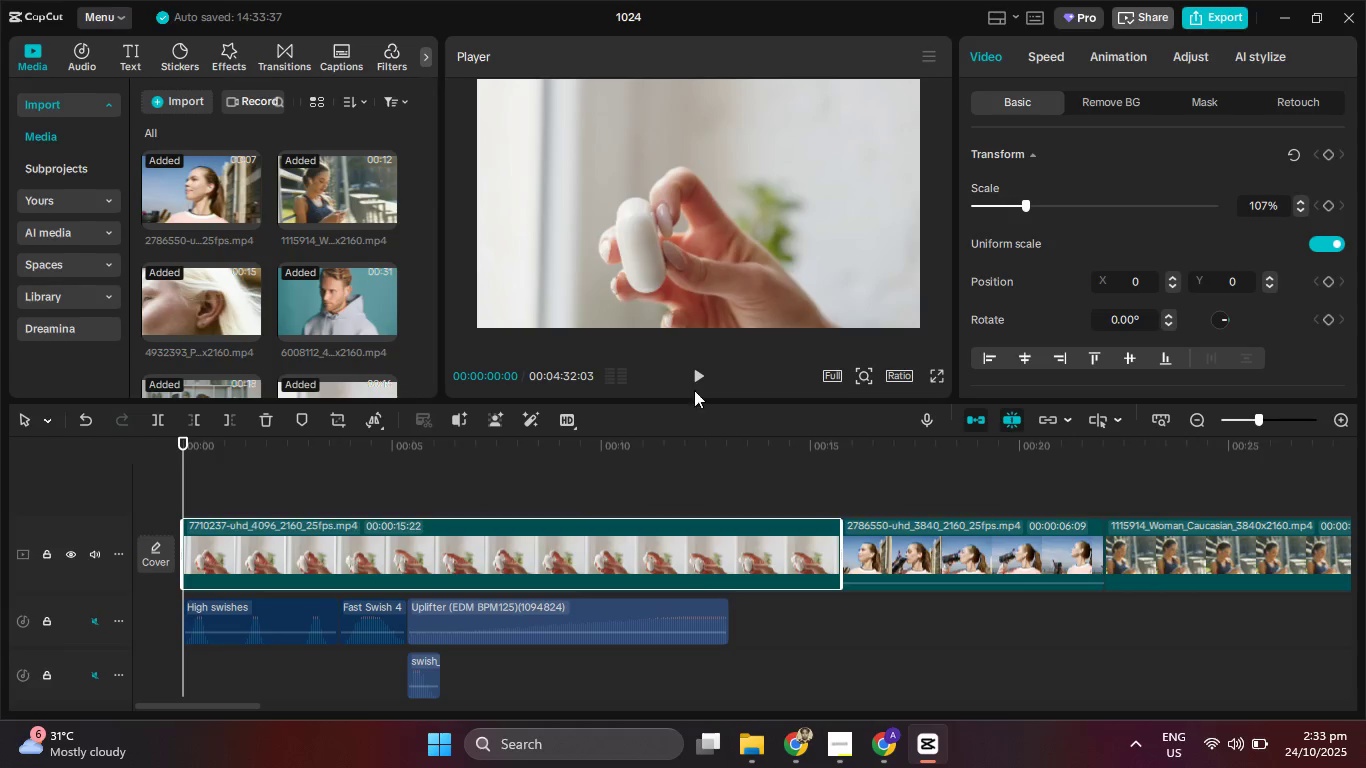 
left_click([706, 389])
 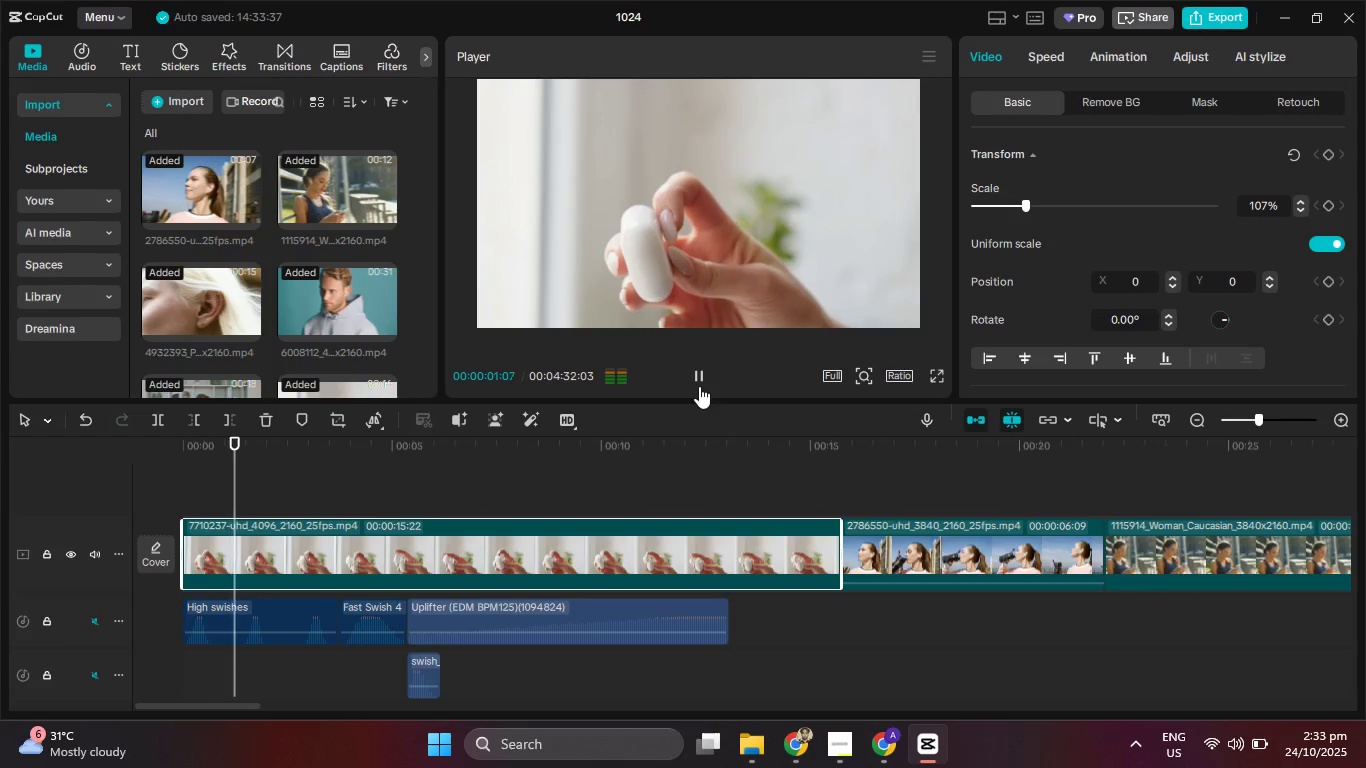 
left_click([699, 386])
 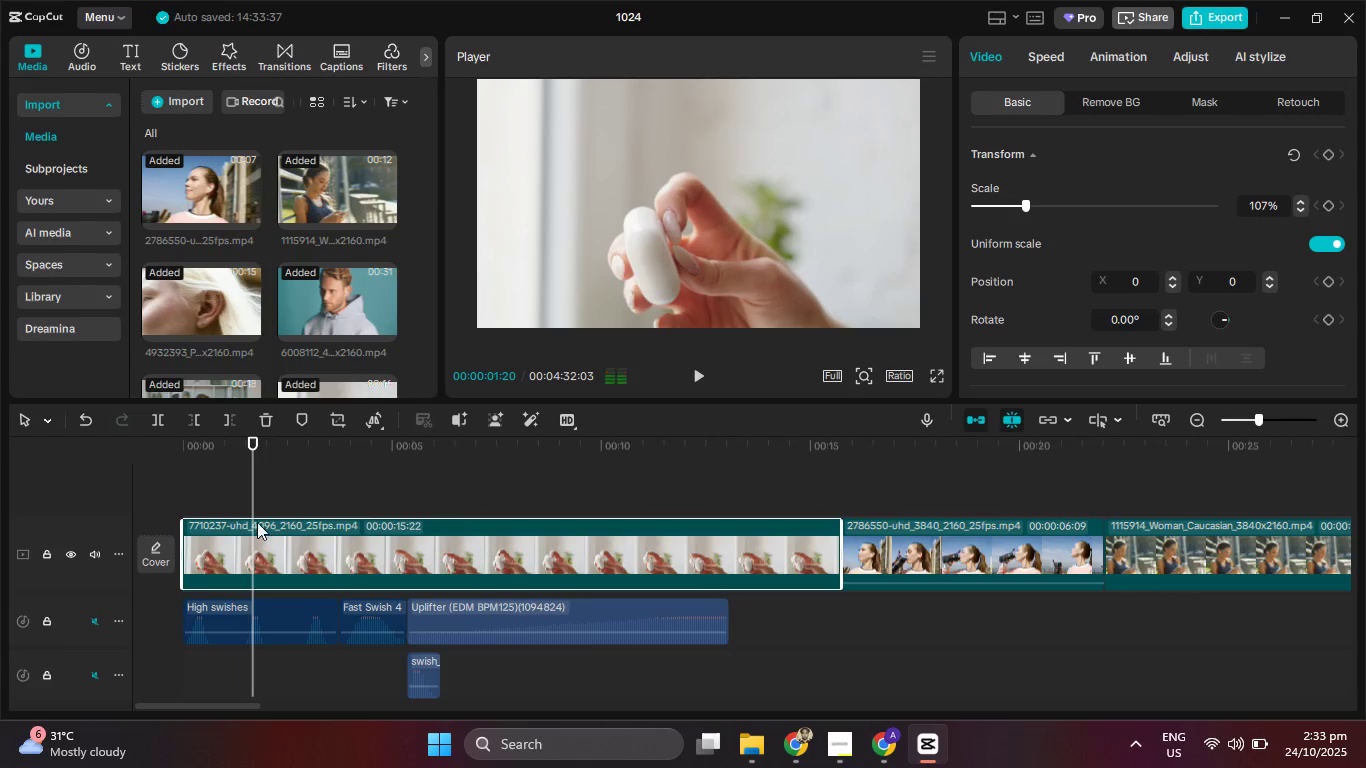 
hold_key(key=ControlLeft, duration=0.42)
scroll: coordinate [258, 527], scroll_direction: up, amount: 4.0
 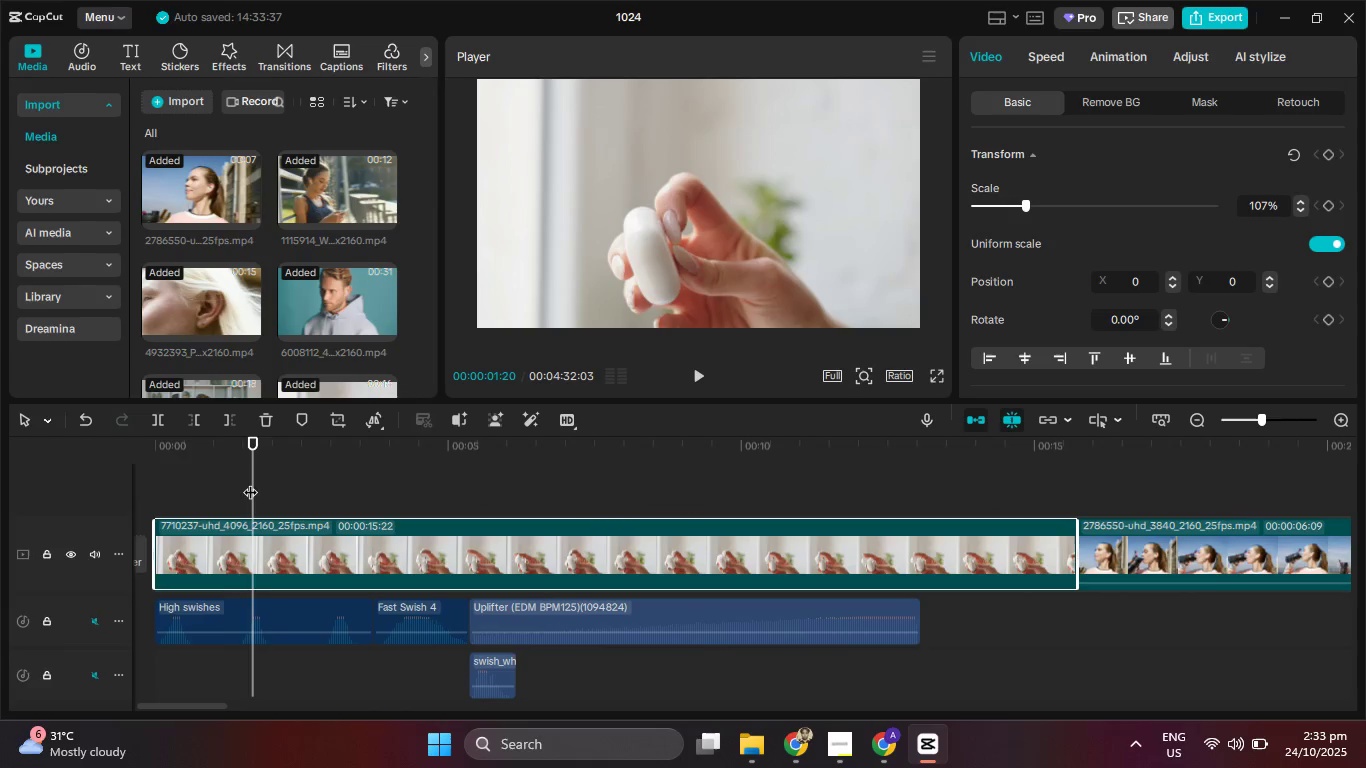 
left_click_drag(start_coordinate=[250, 483], to_coordinate=[349, 482])
 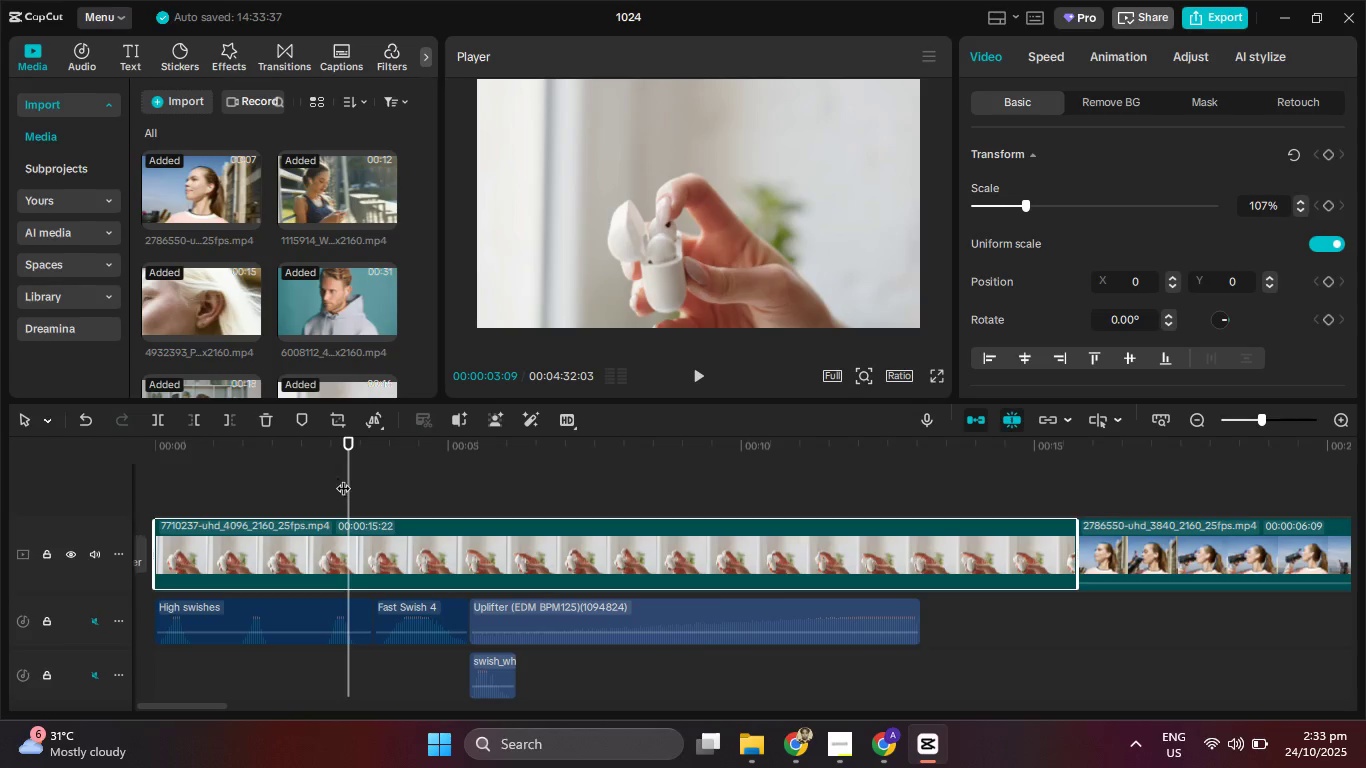 
left_click_drag(start_coordinate=[344, 478], to_coordinate=[289, 505])
 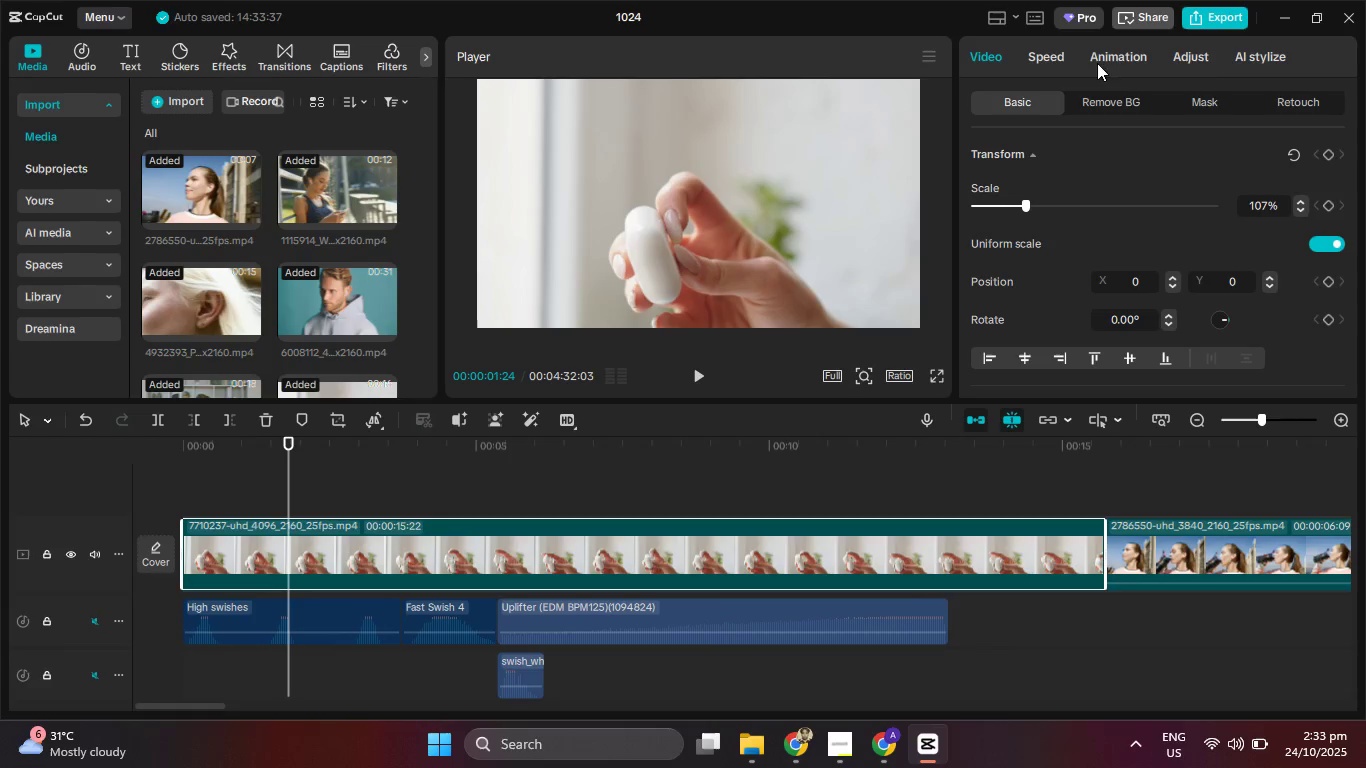 
left_click([1035, 62])
 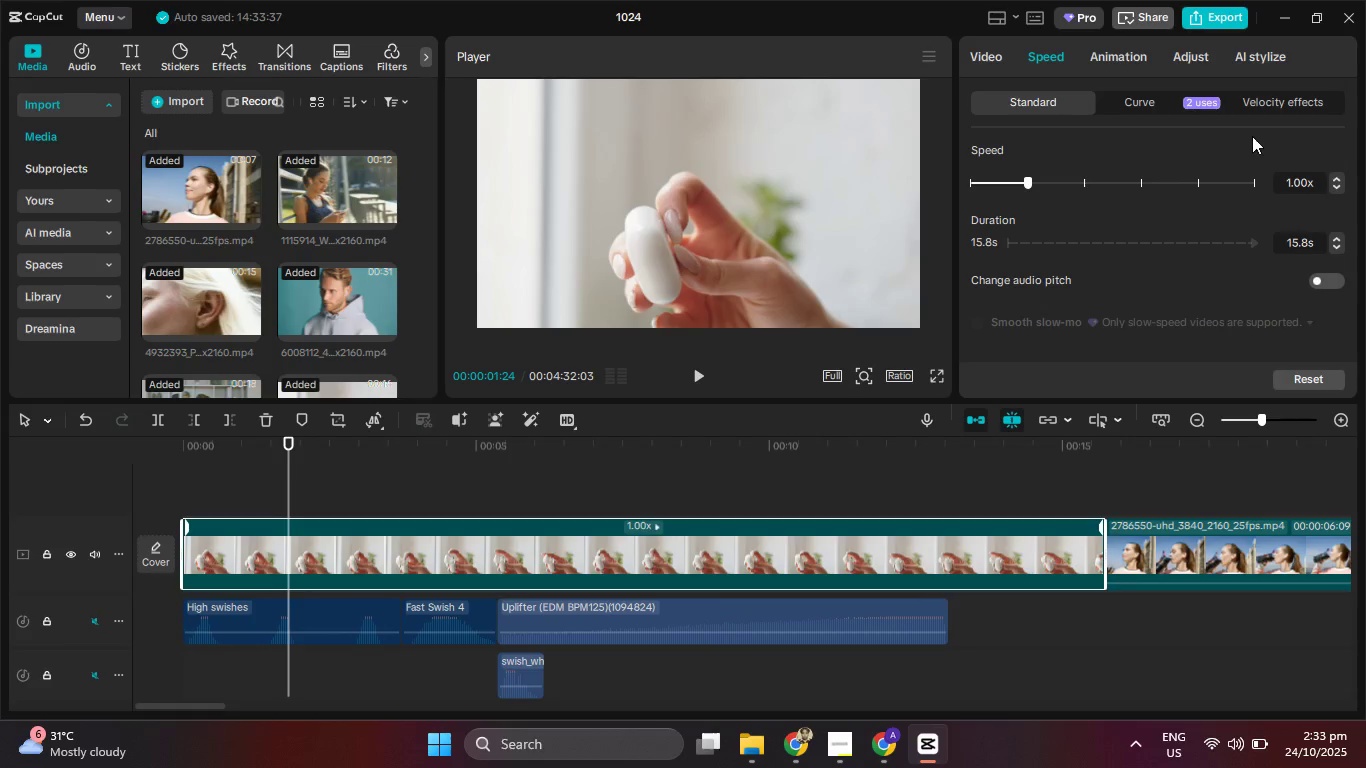 
double_click([1337, 177])
 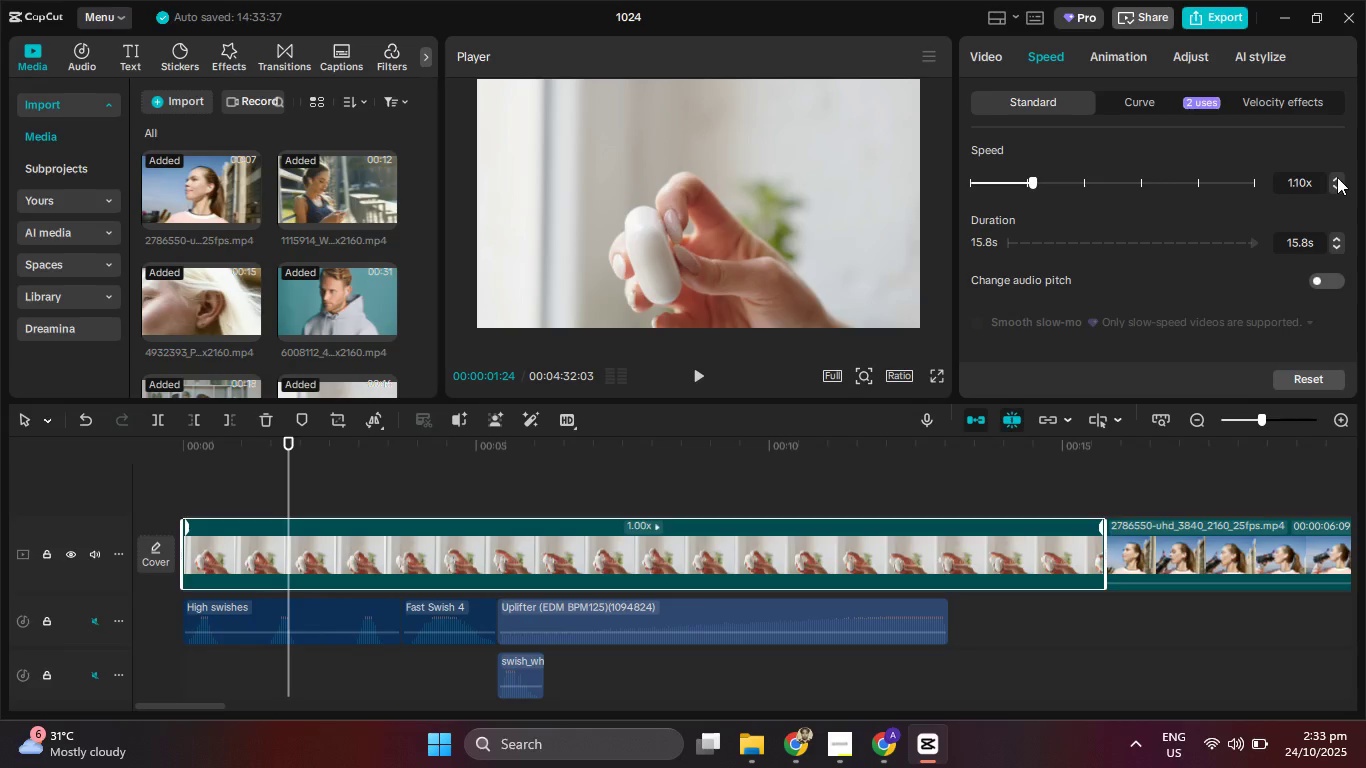 
triple_click([1337, 177])
 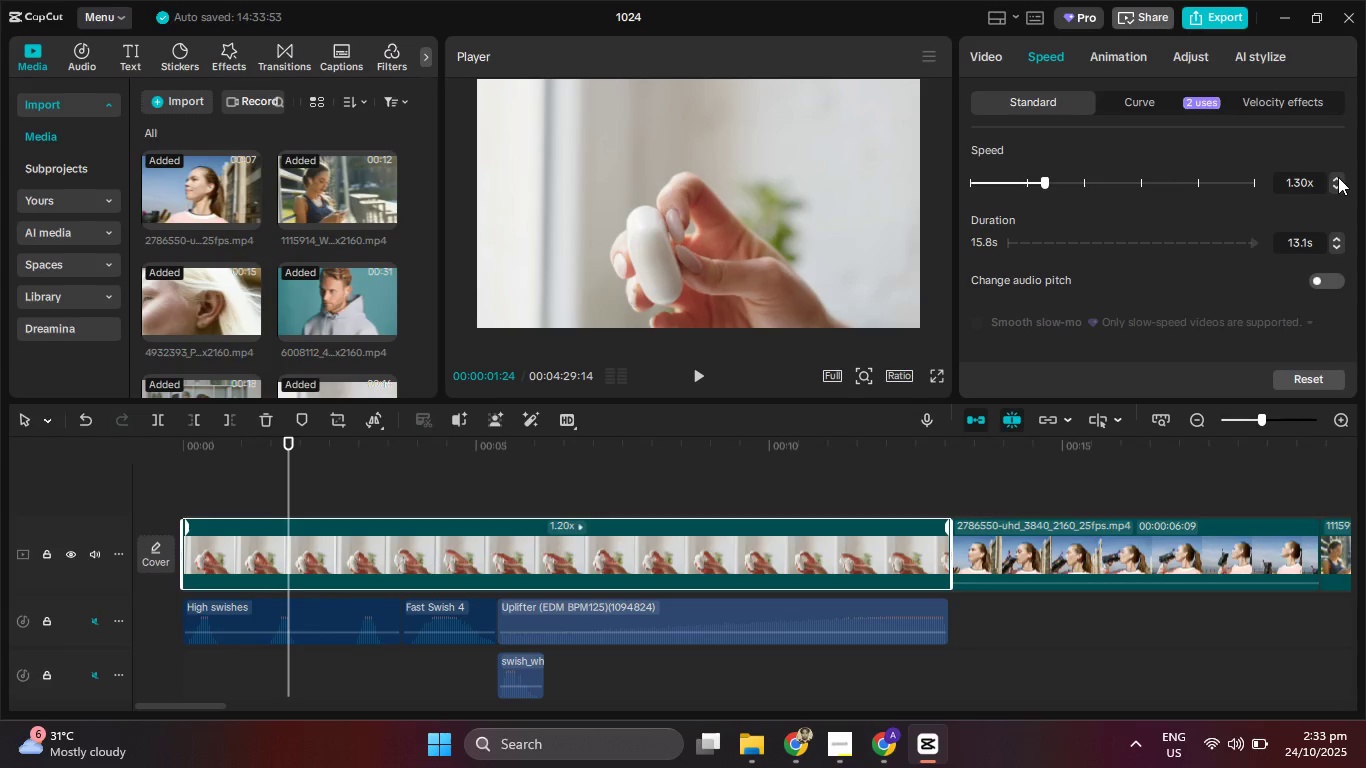 
triple_click([1338, 177])
 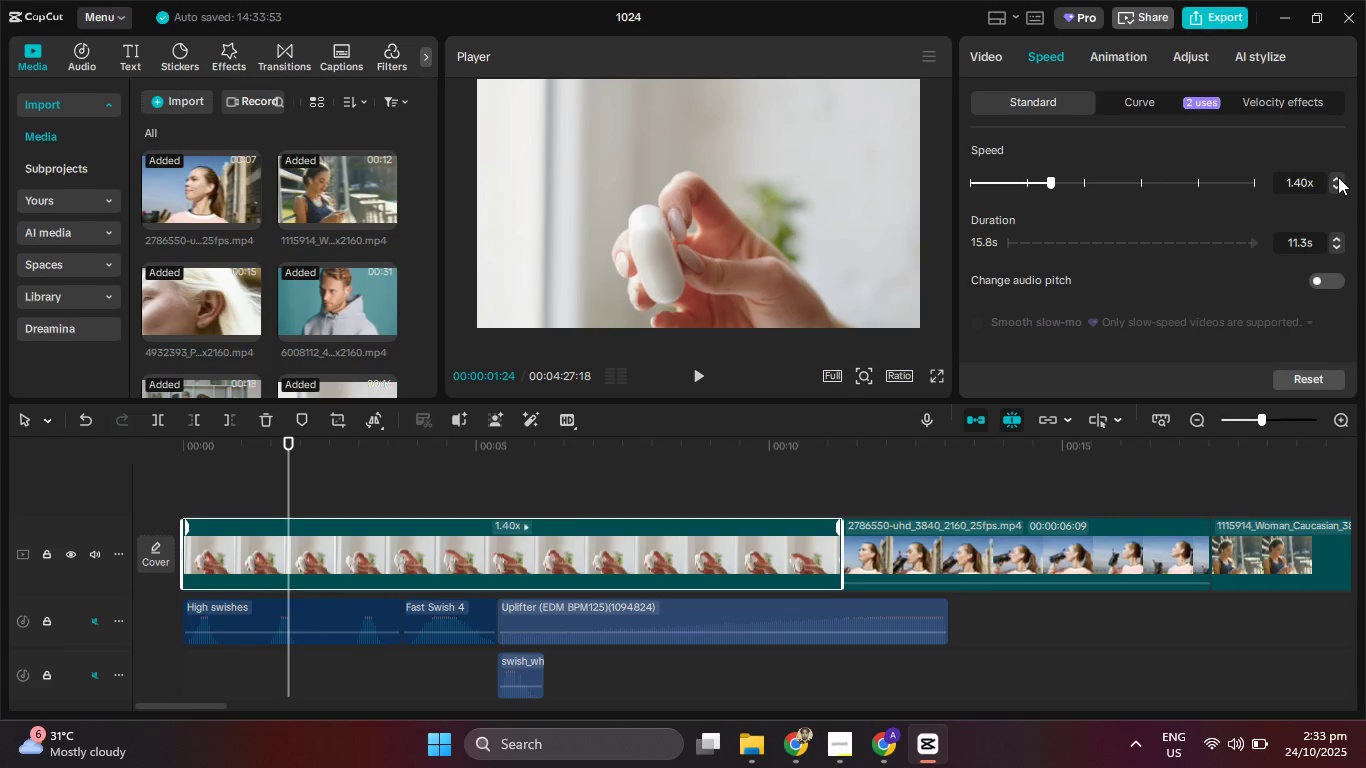 
triple_click([1338, 177])
 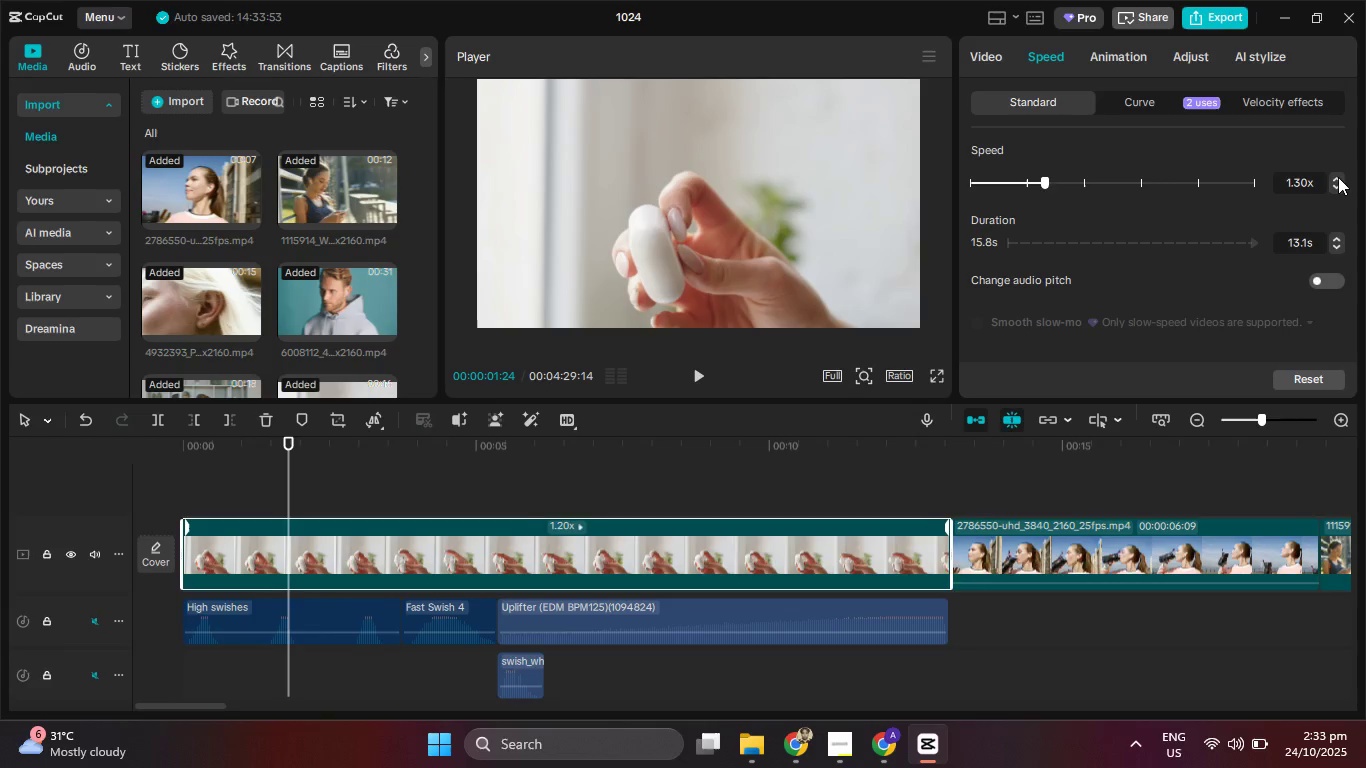 
triple_click([1338, 177])
 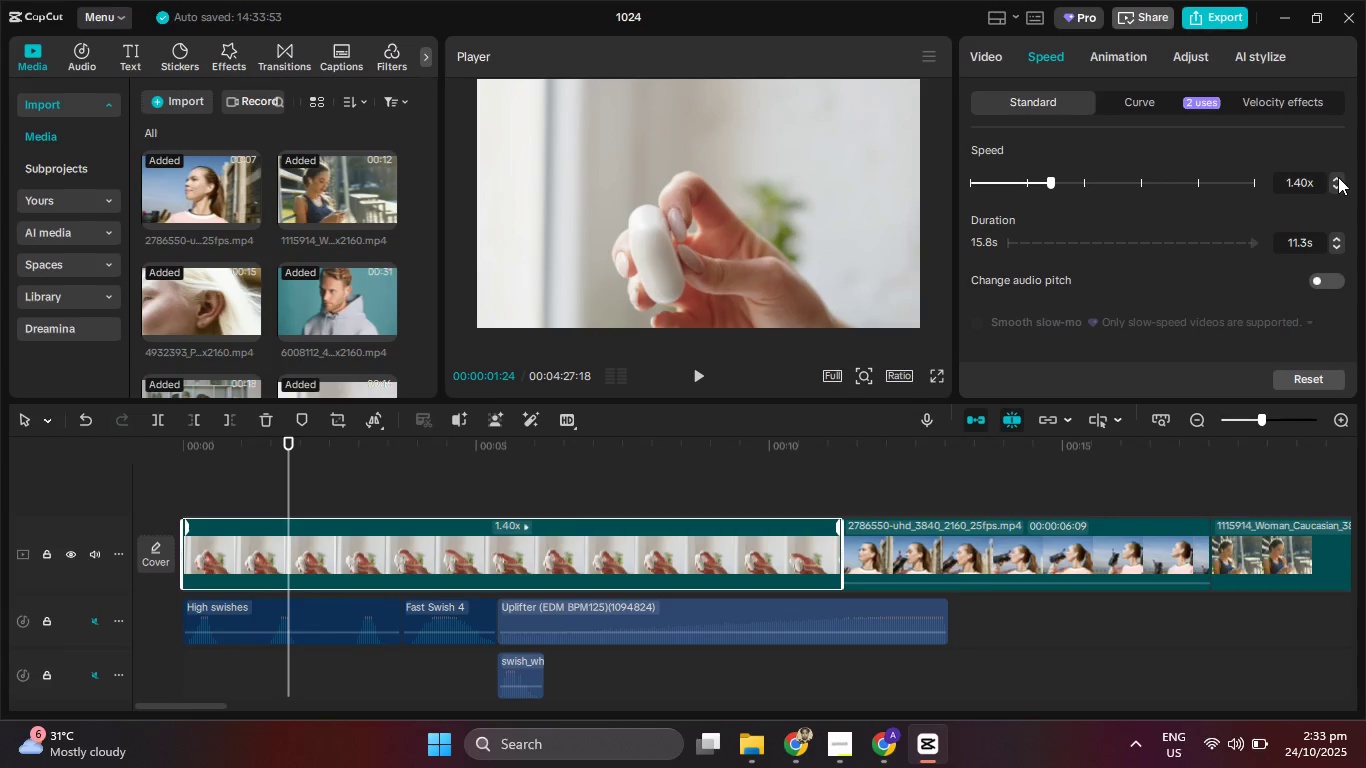 
triple_click([1338, 177])
 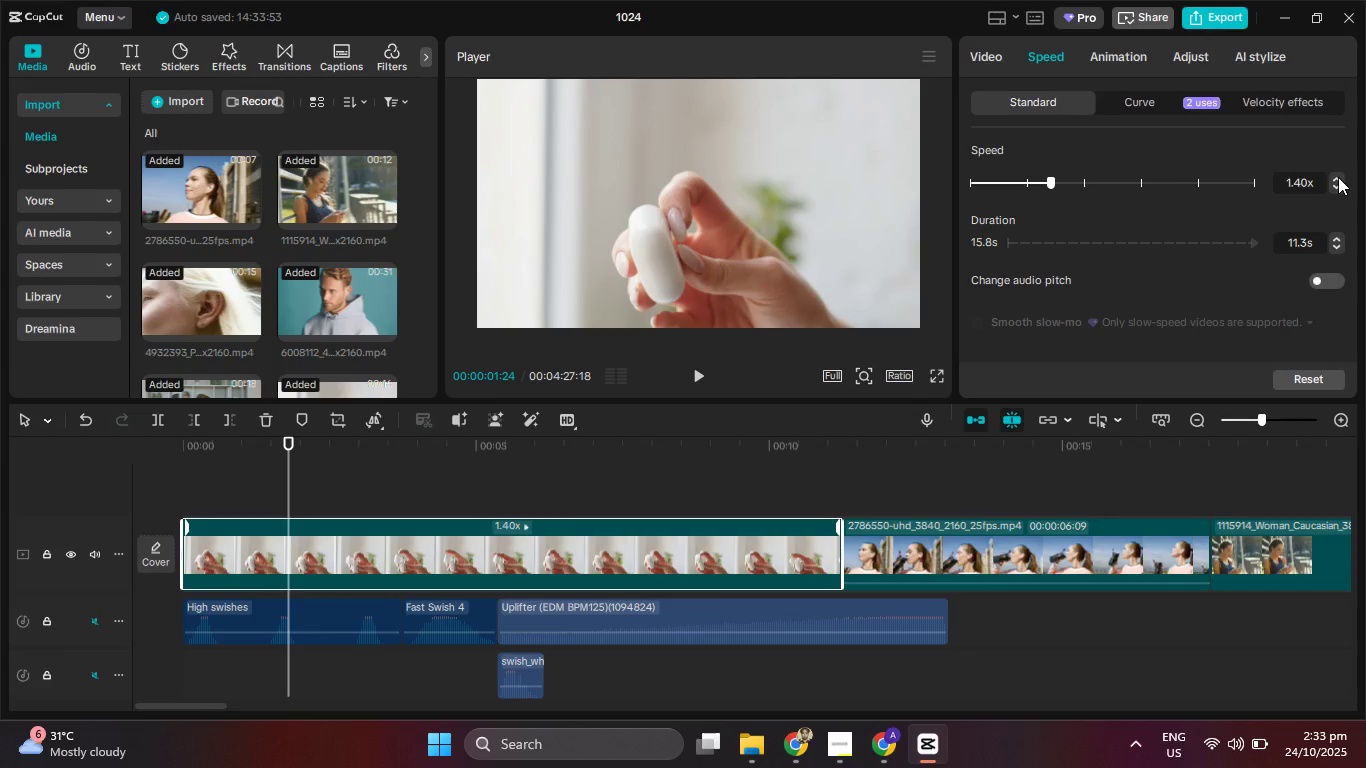 
triple_click([1338, 177])
 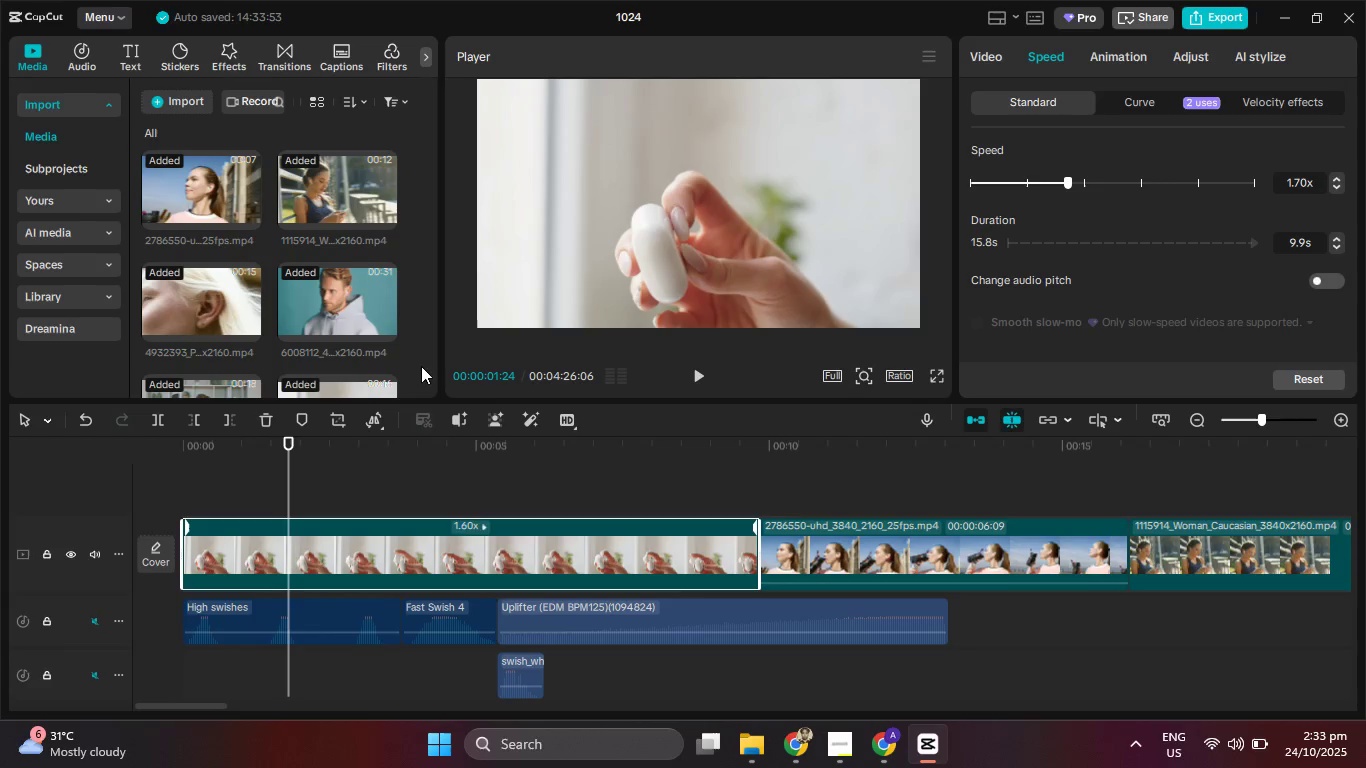 
triple_click([1338, 177])
 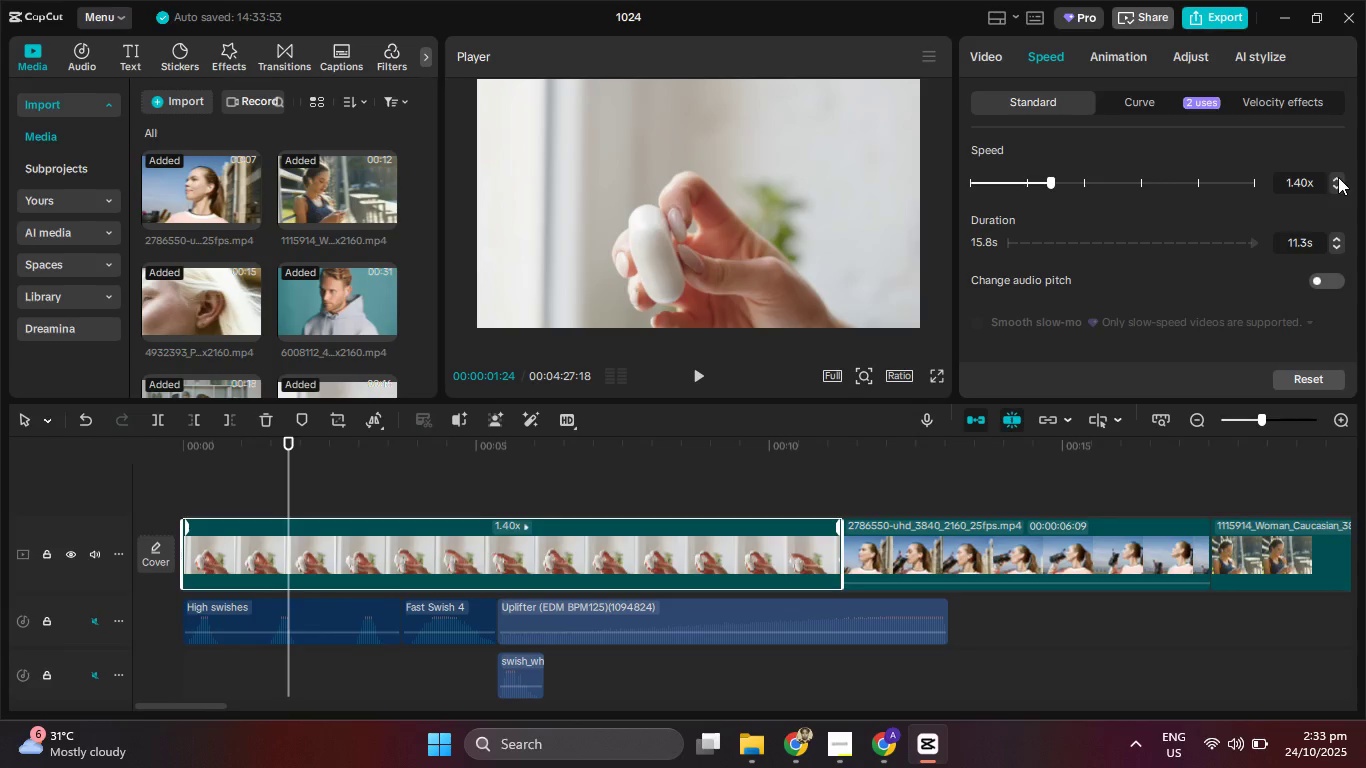 
triple_click([1338, 177])
 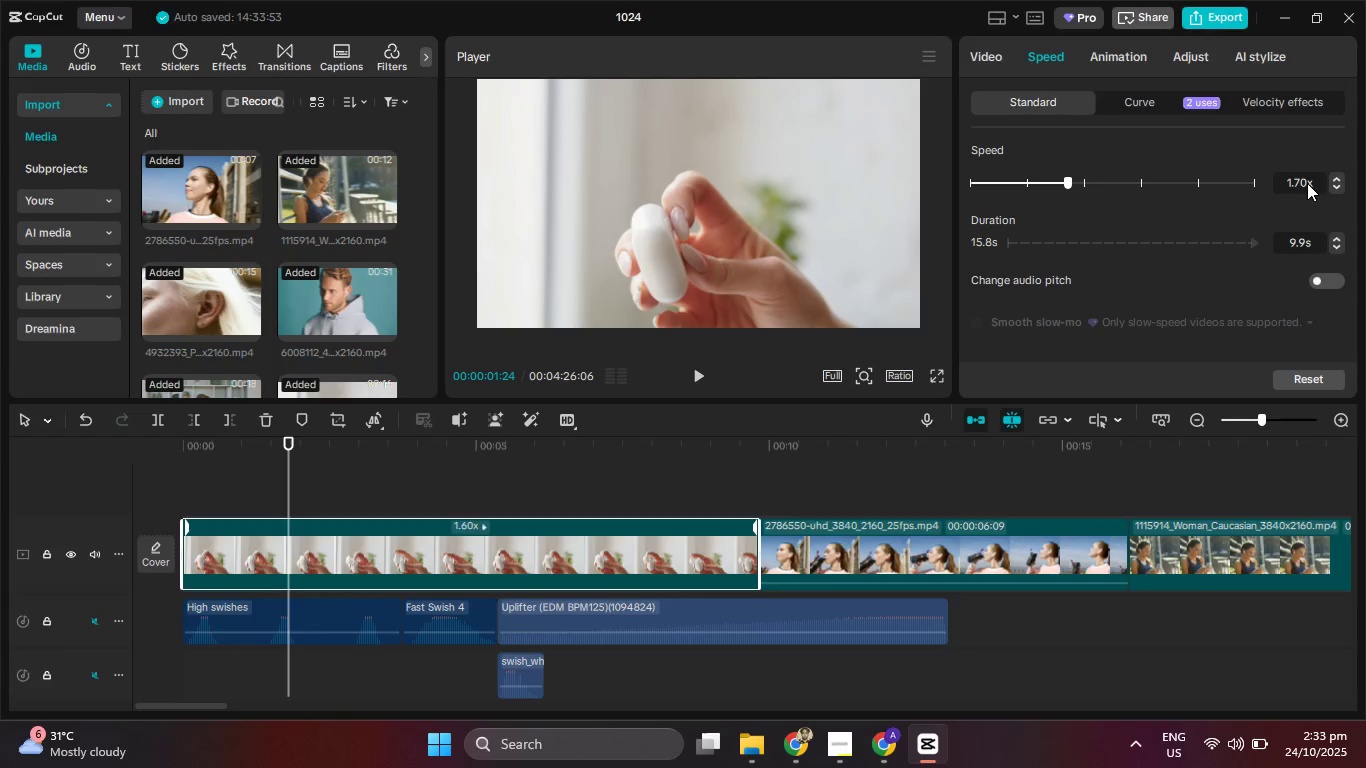 
triple_click([1338, 177])
 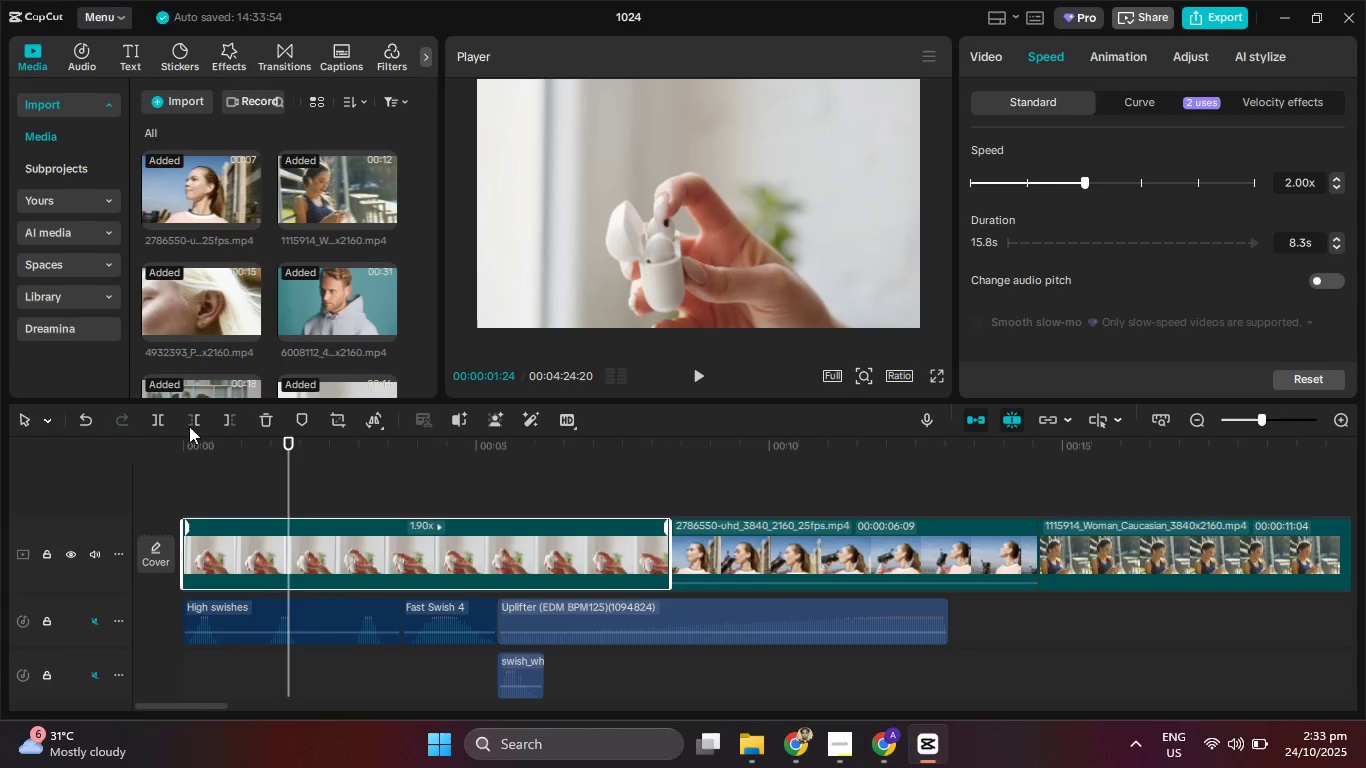 
left_click([194, 423])
 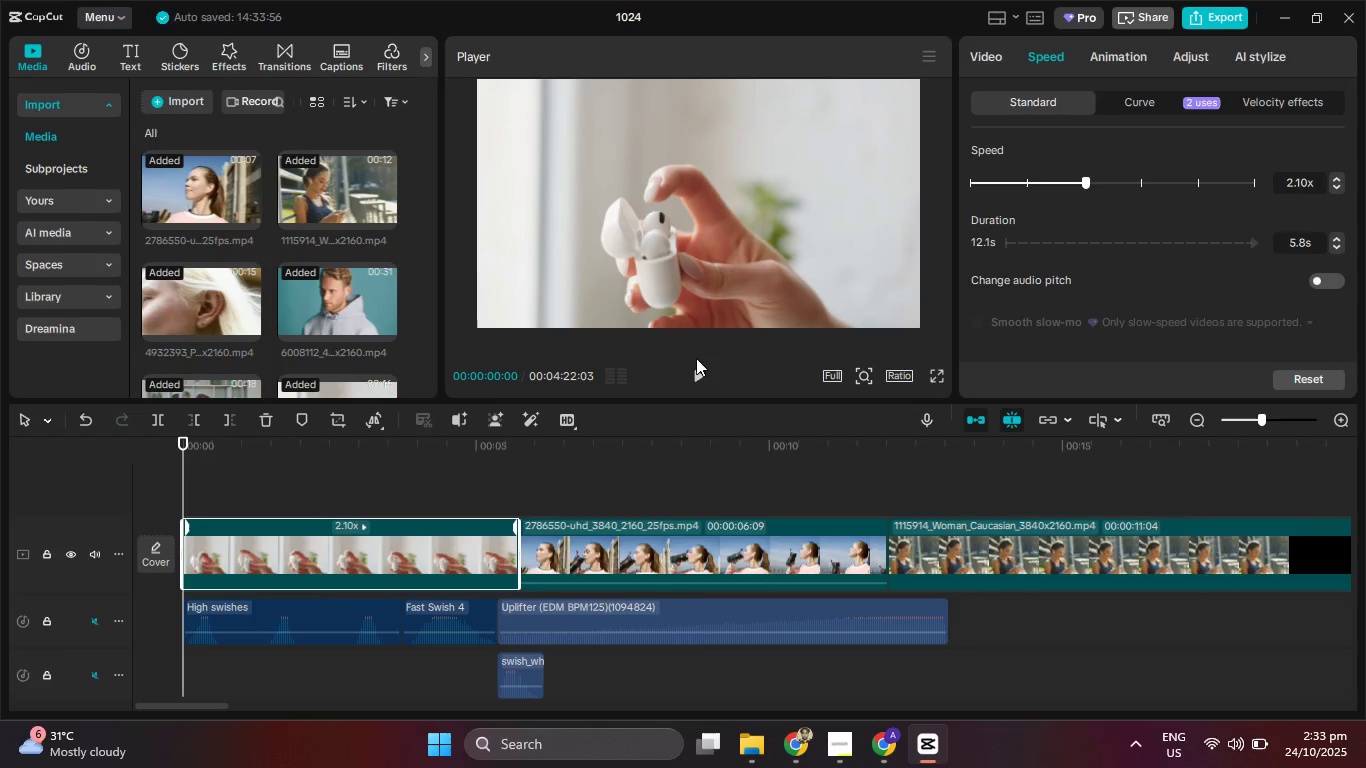 
left_click([701, 369])
 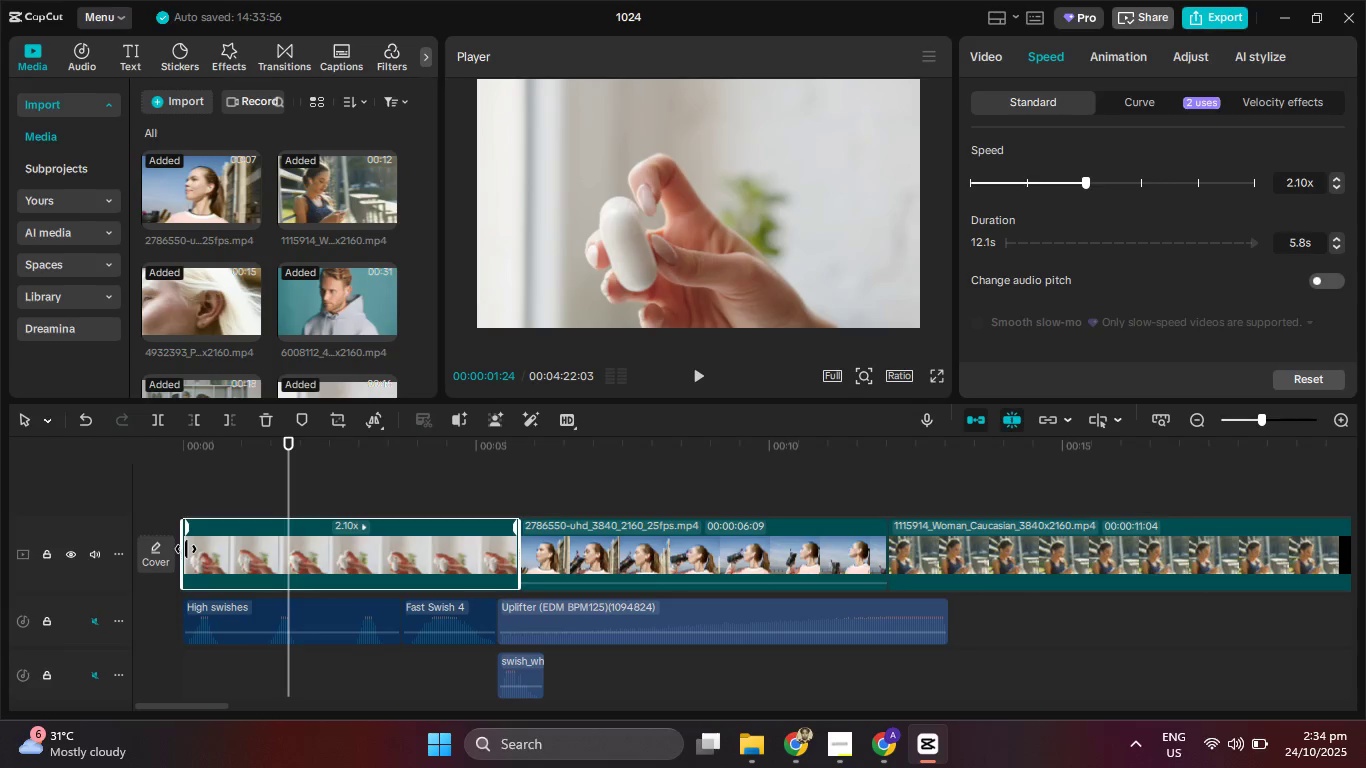 
left_click_drag(start_coordinate=[178, 548], to_coordinate=[100, 548])
 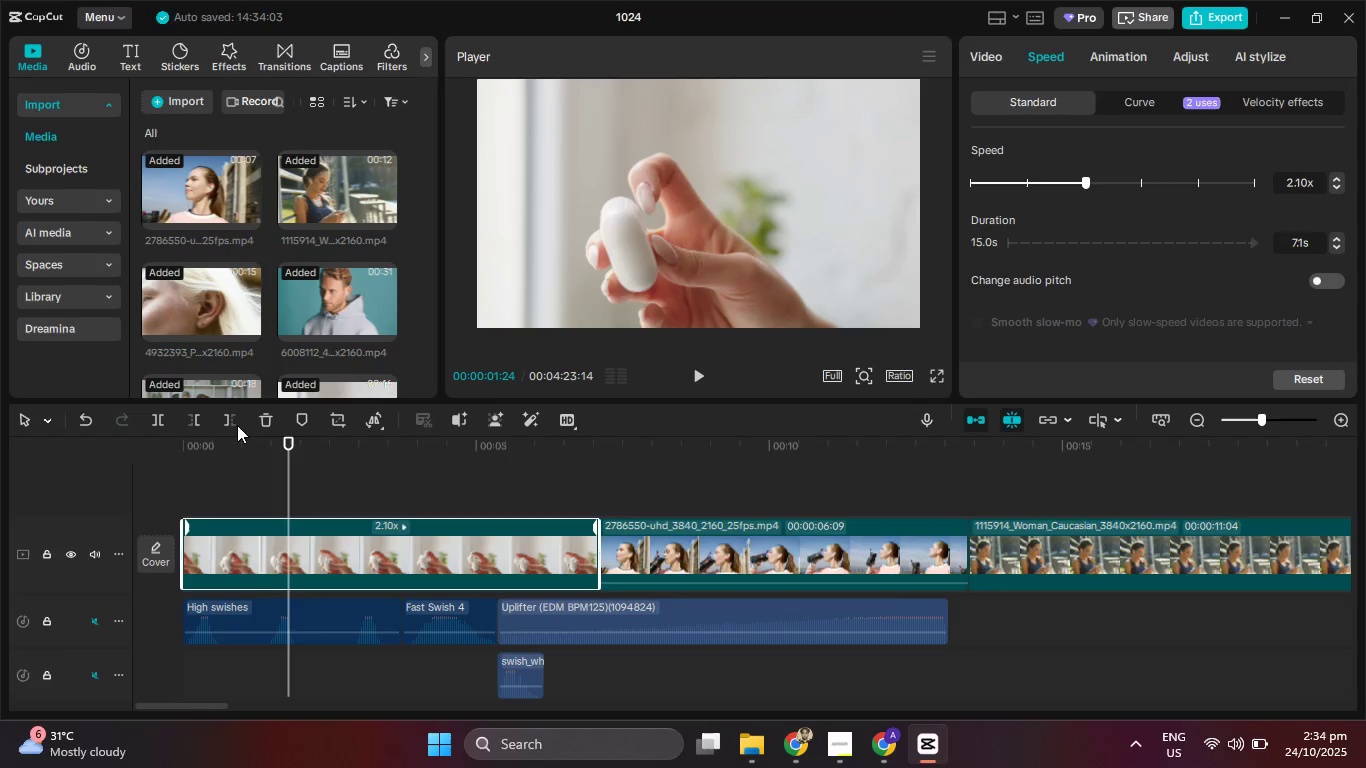 
left_click_drag(start_coordinate=[237, 425], to_coordinate=[209, 428])
 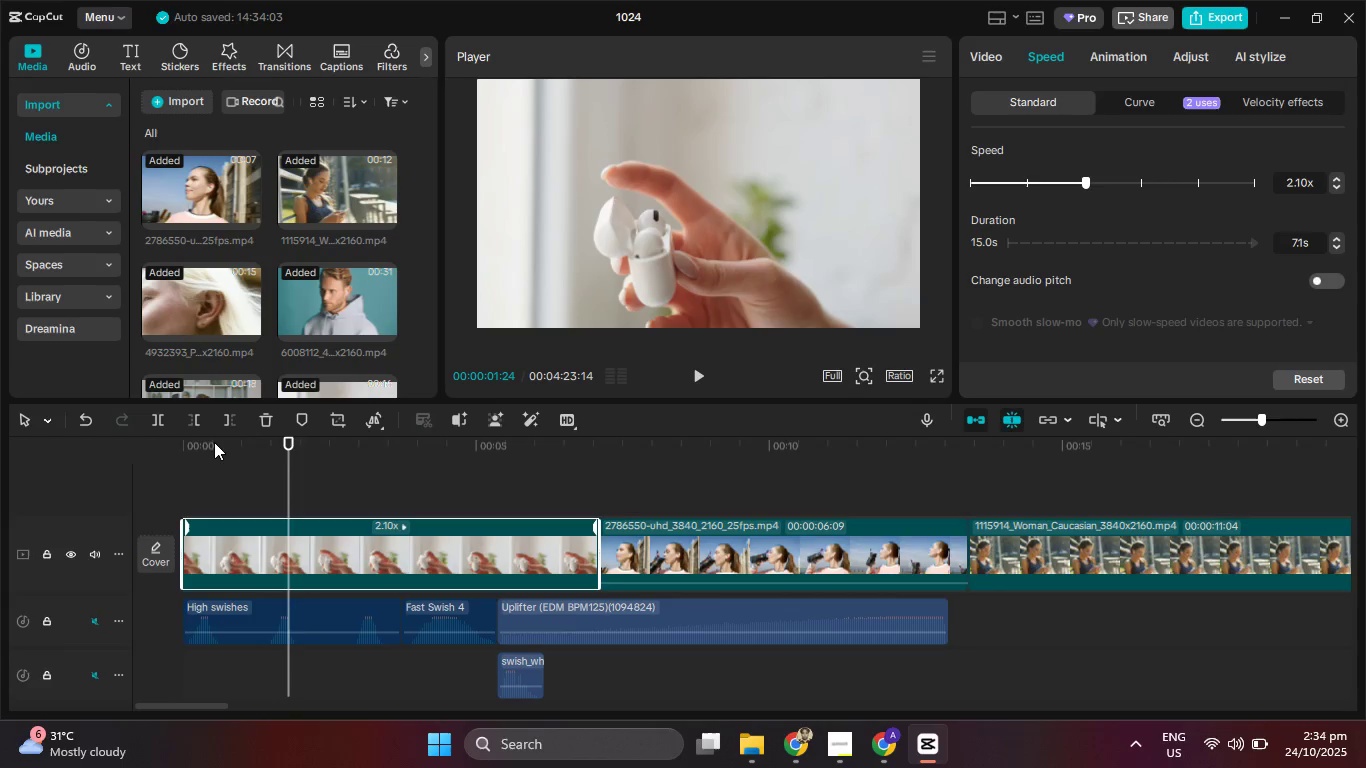 
left_click_drag(start_coordinate=[214, 442], to_coordinate=[140, 447])
 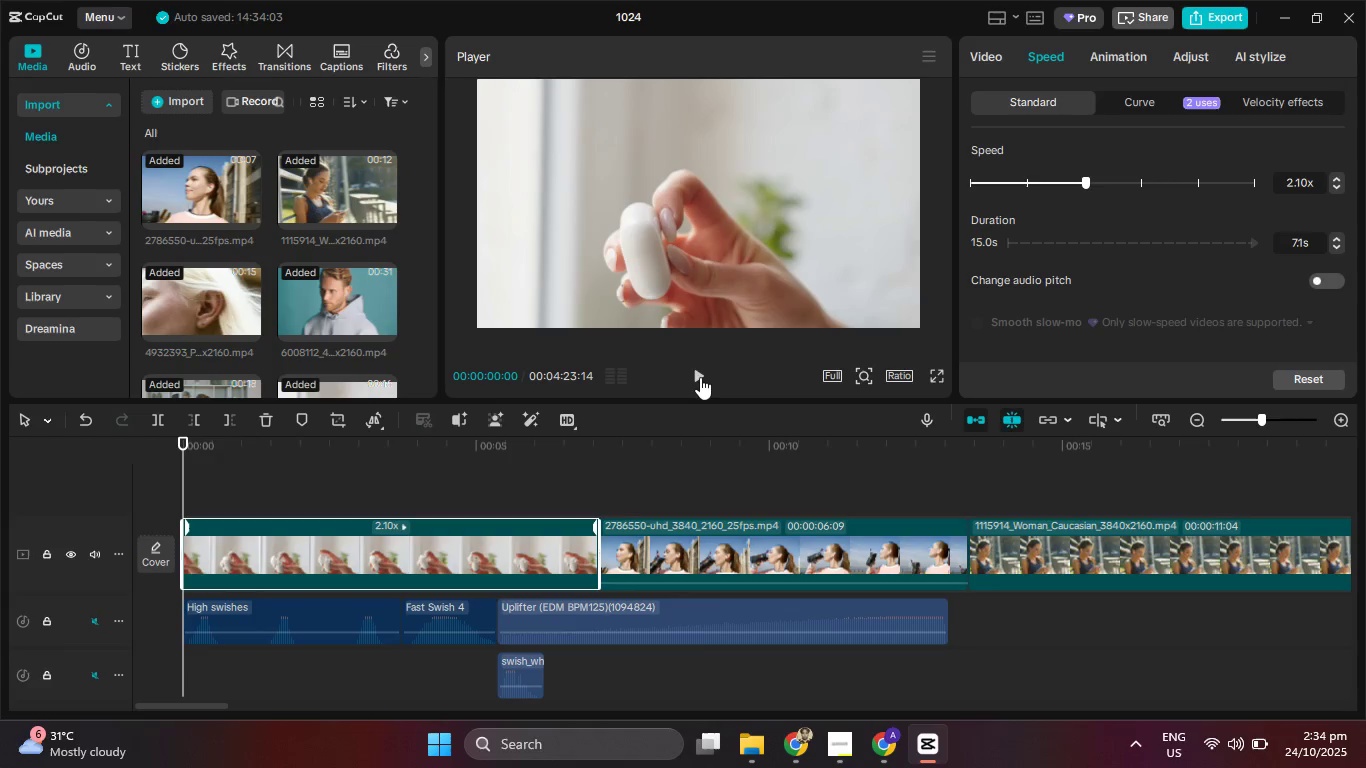 
left_click([698, 376])
 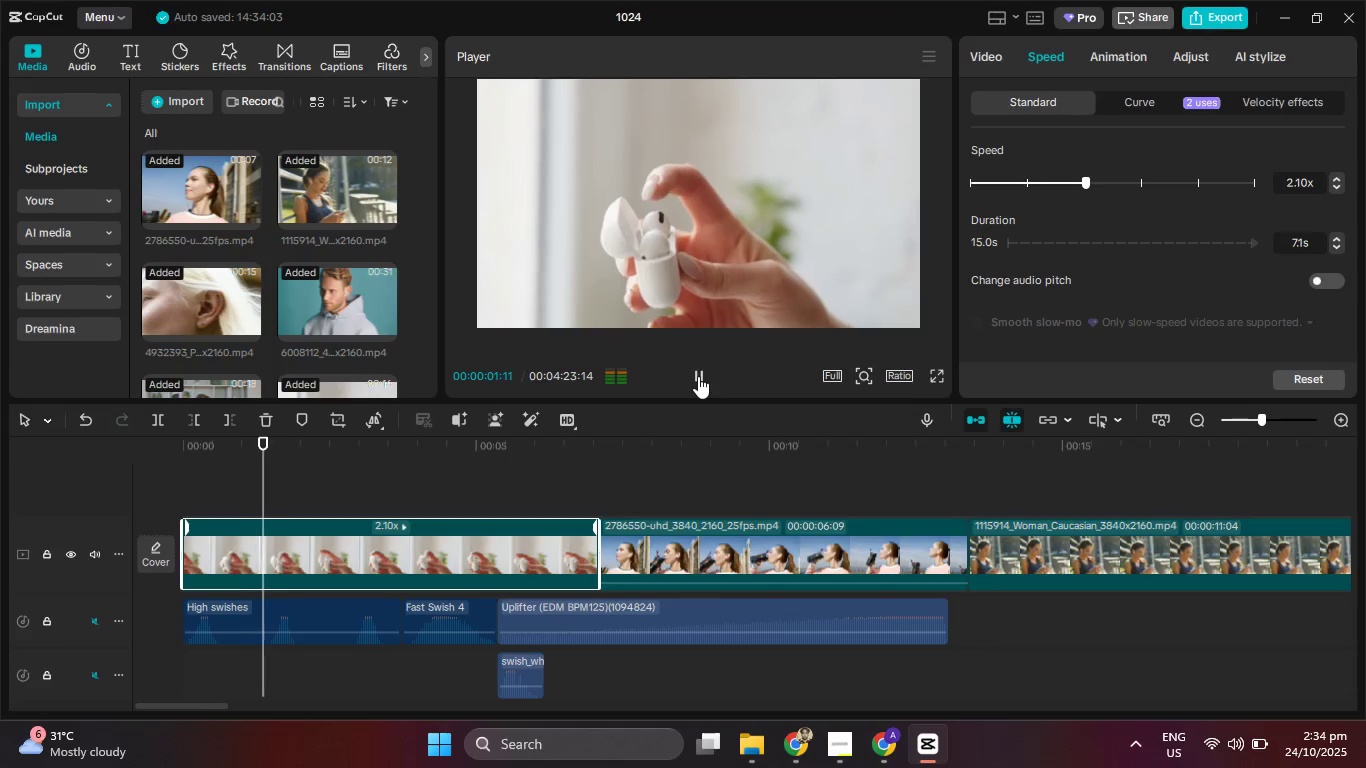 
left_click([698, 376])
 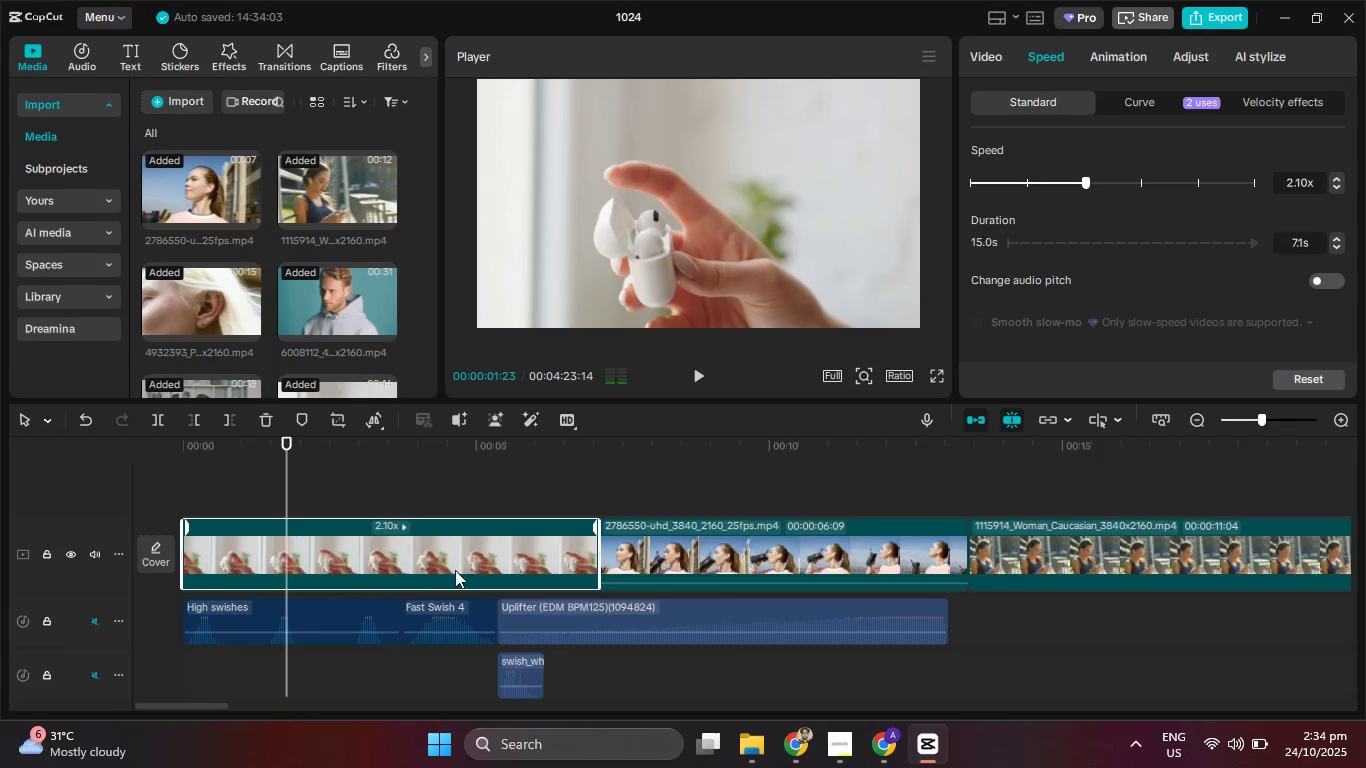 
hold_key(key=ControlLeft, duration=0.47)
scroll: coordinate [321, 585], scroll_direction: down, amount: 2.0
 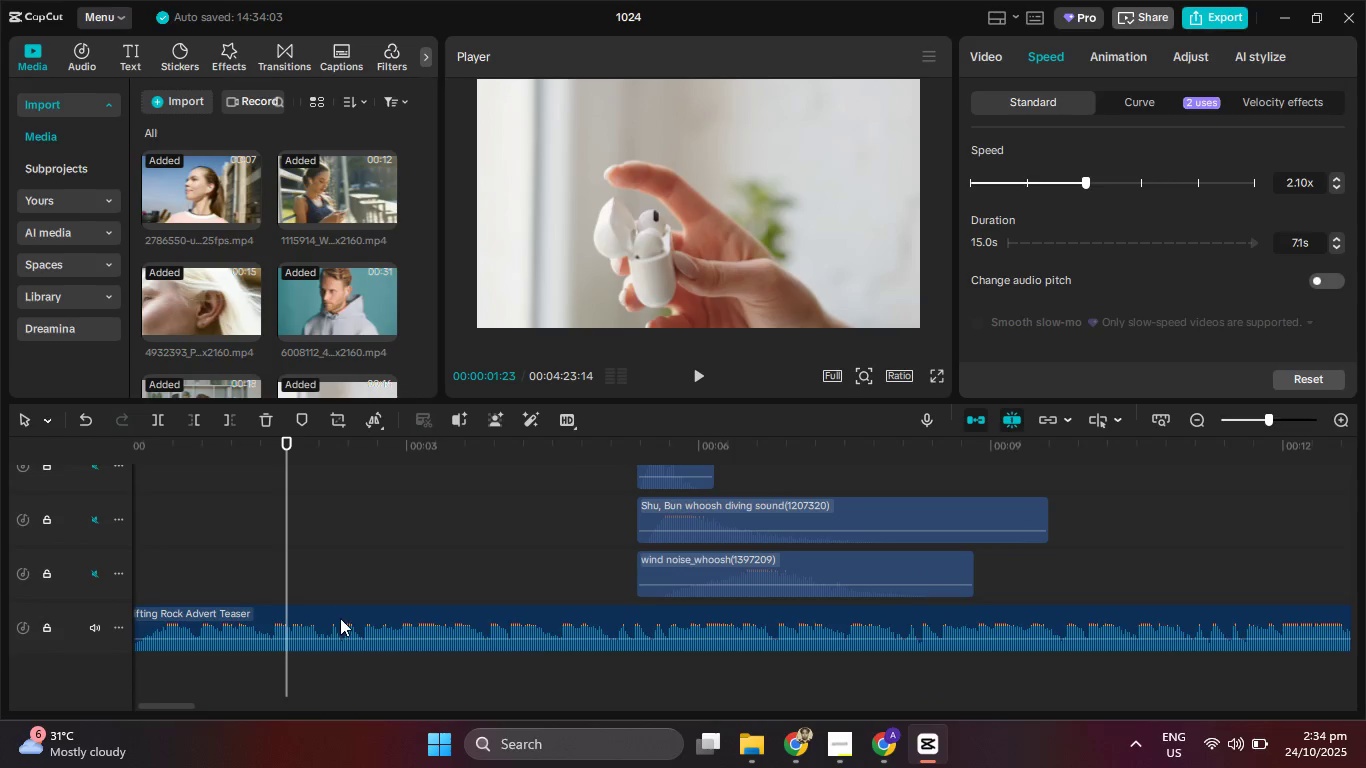 
left_click_drag(start_coordinate=[340, 618], to_coordinate=[302, 542])
 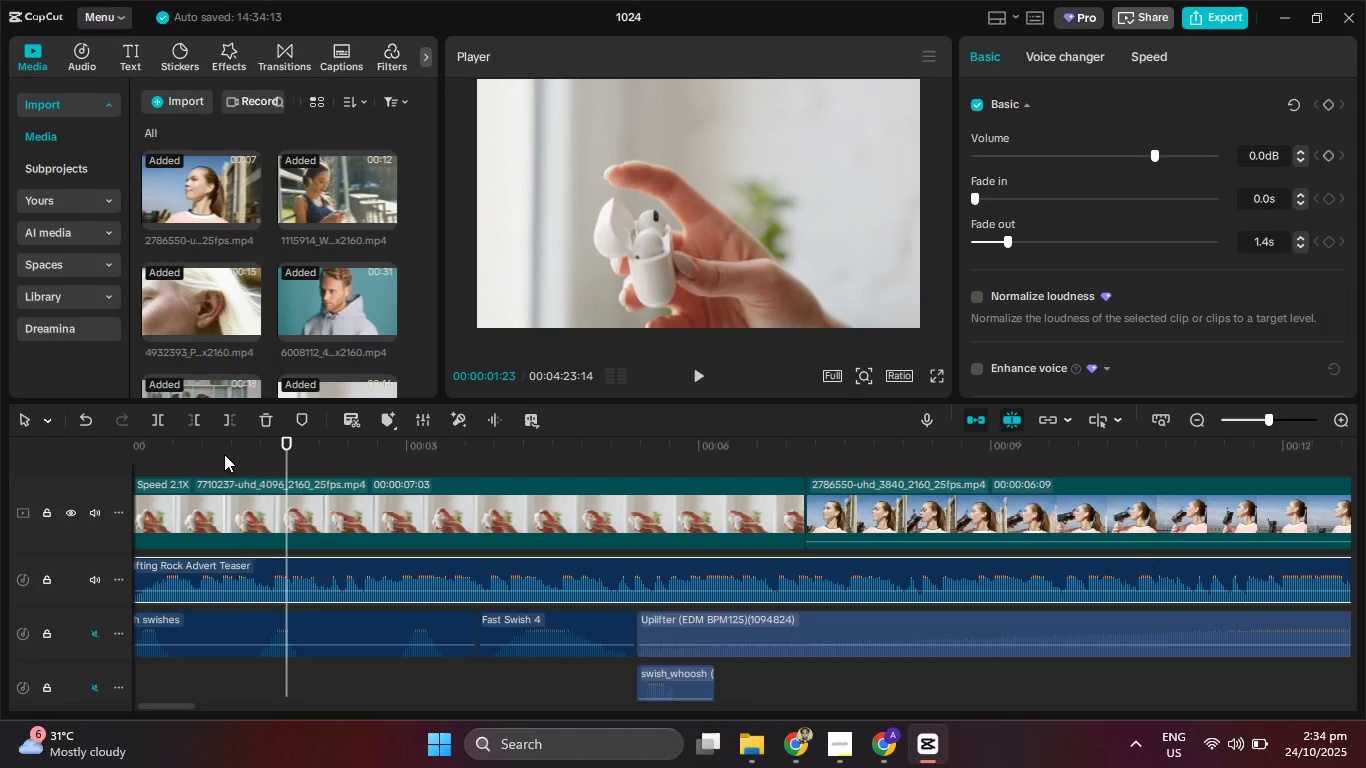 
scroll: coordinate [337, 524], scroll_direction: up, amount: 7.0
 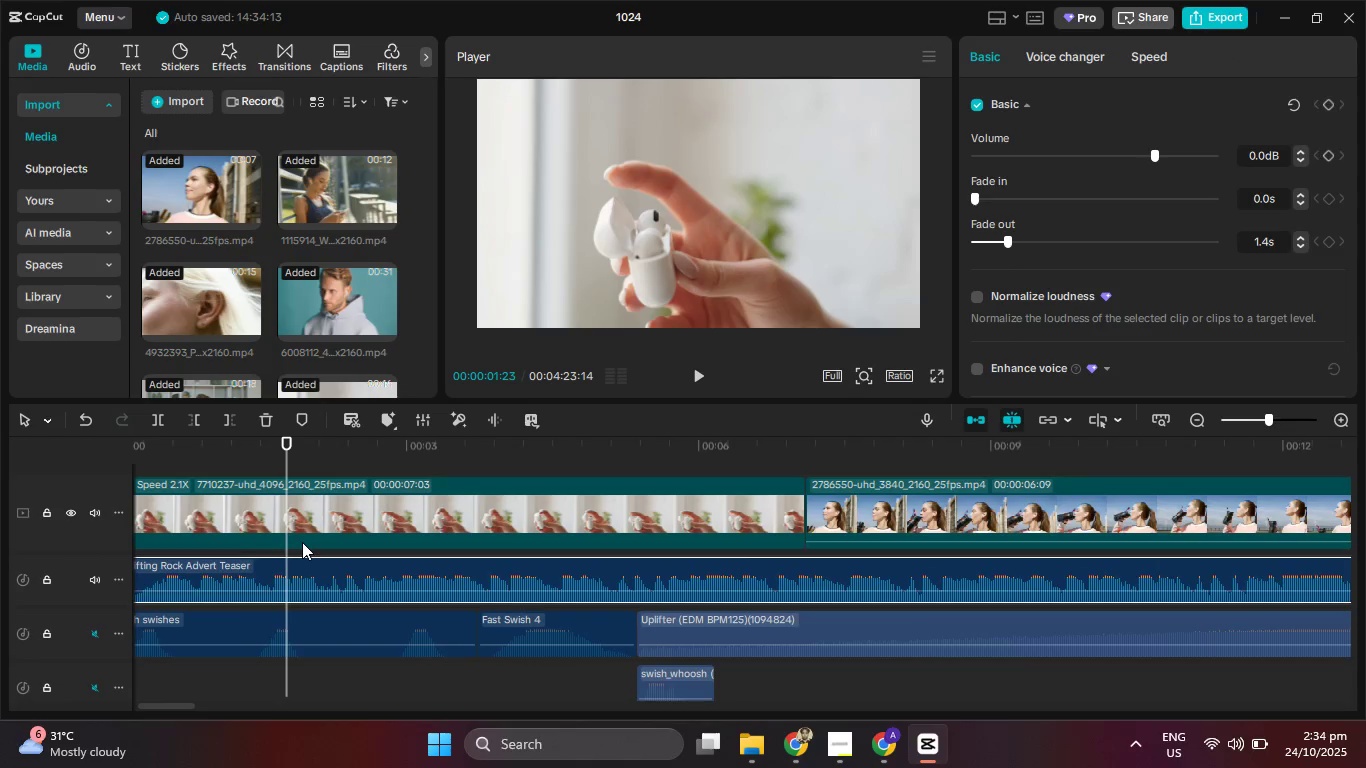 
middle_click([337, 524])
 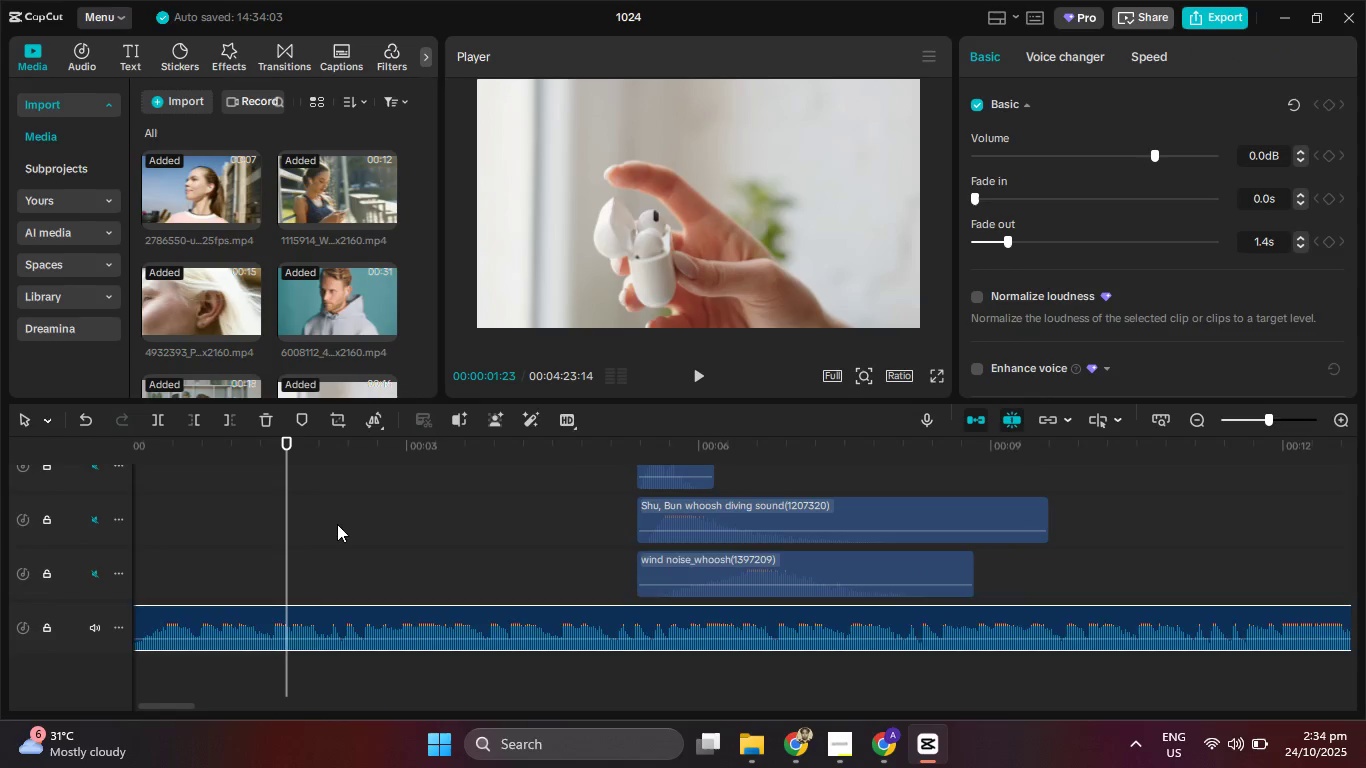 
left_click_drag(start_coordinate=[214, 441], to_coordinate=[60, 462])
 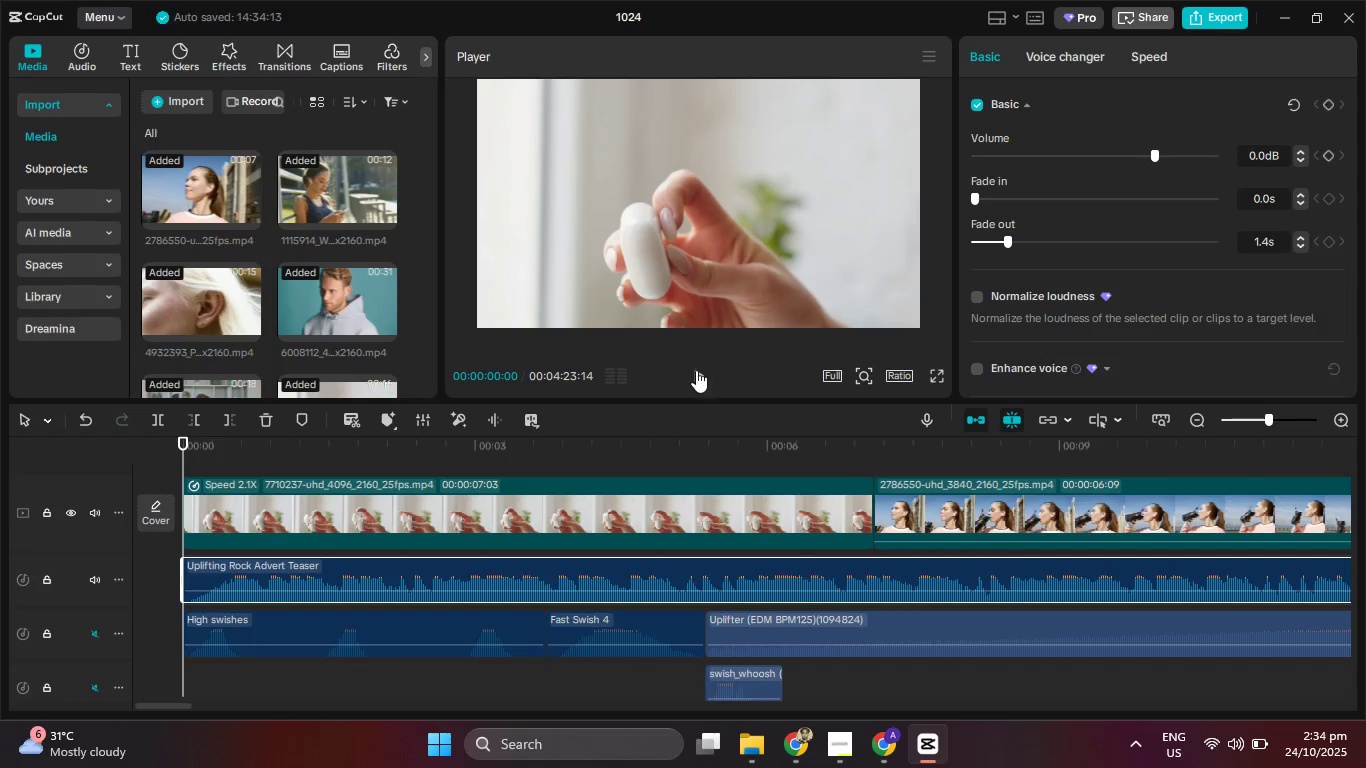 
left_click([696, 370])
 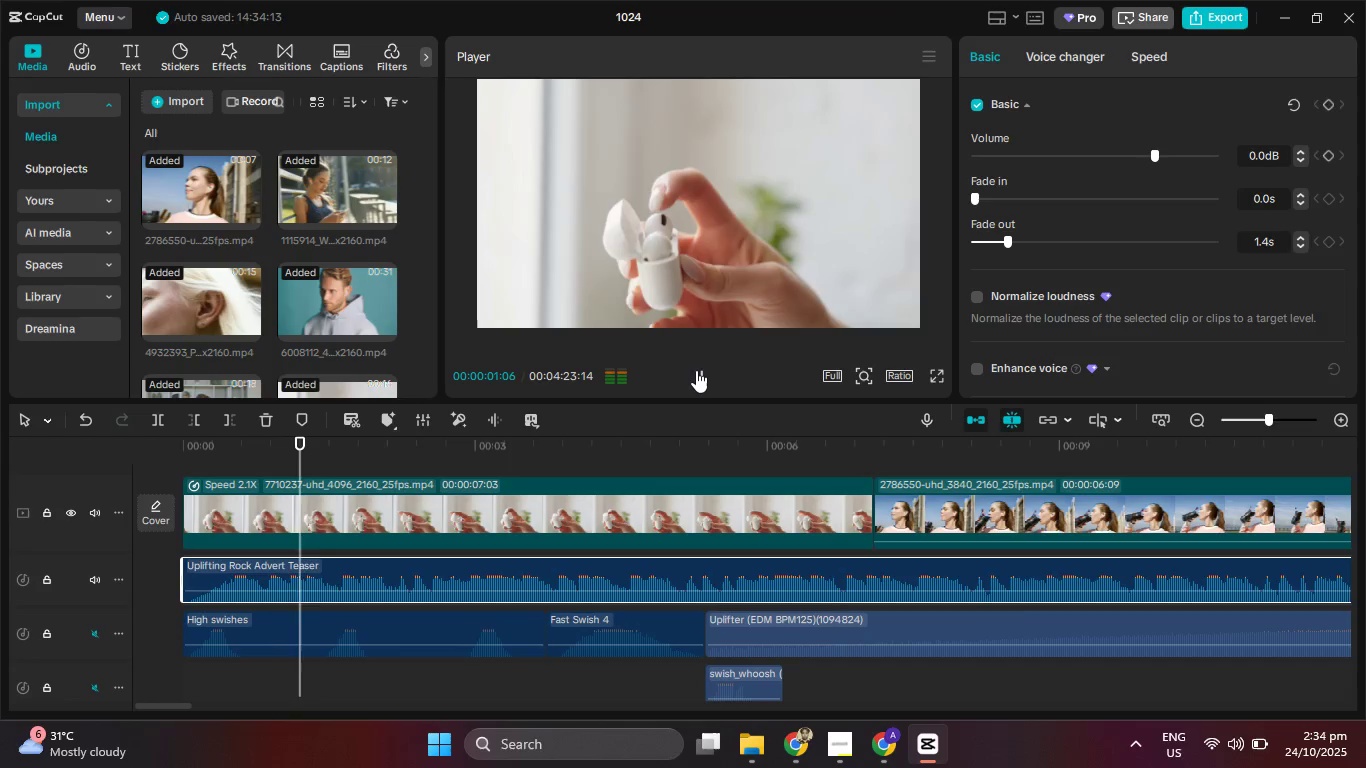 
left_click([696, 370])
 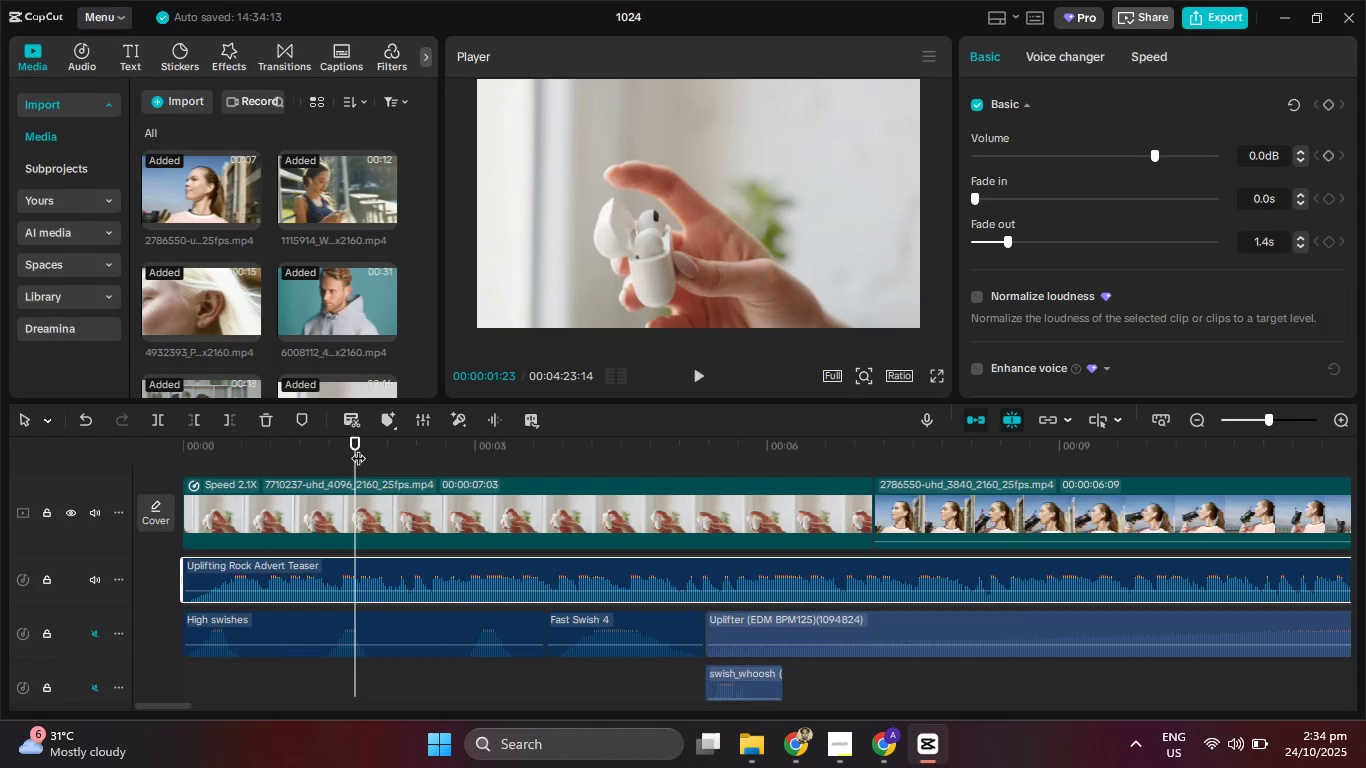 
left_click_drag(start_coordinate=[352, 448], to_coordinate=[345, 454])
 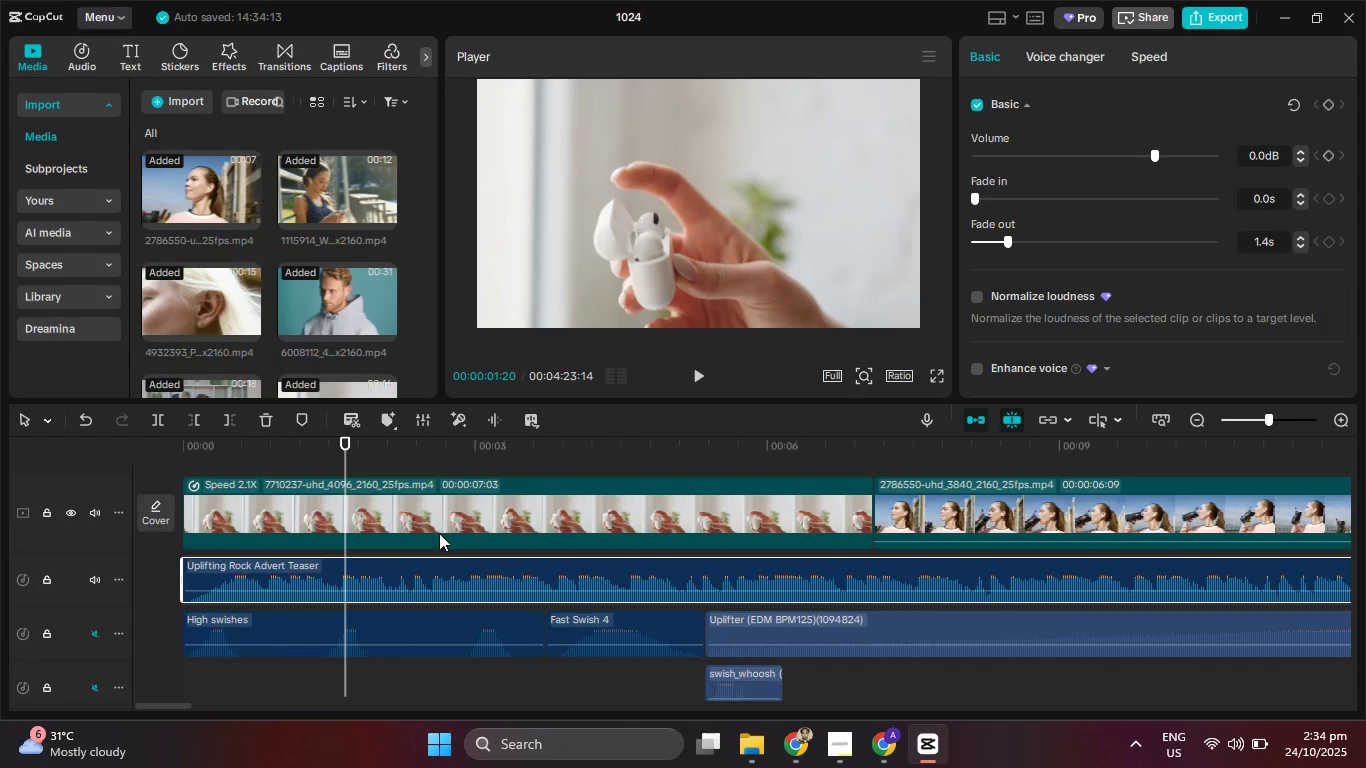 
left_click([439, 533])
 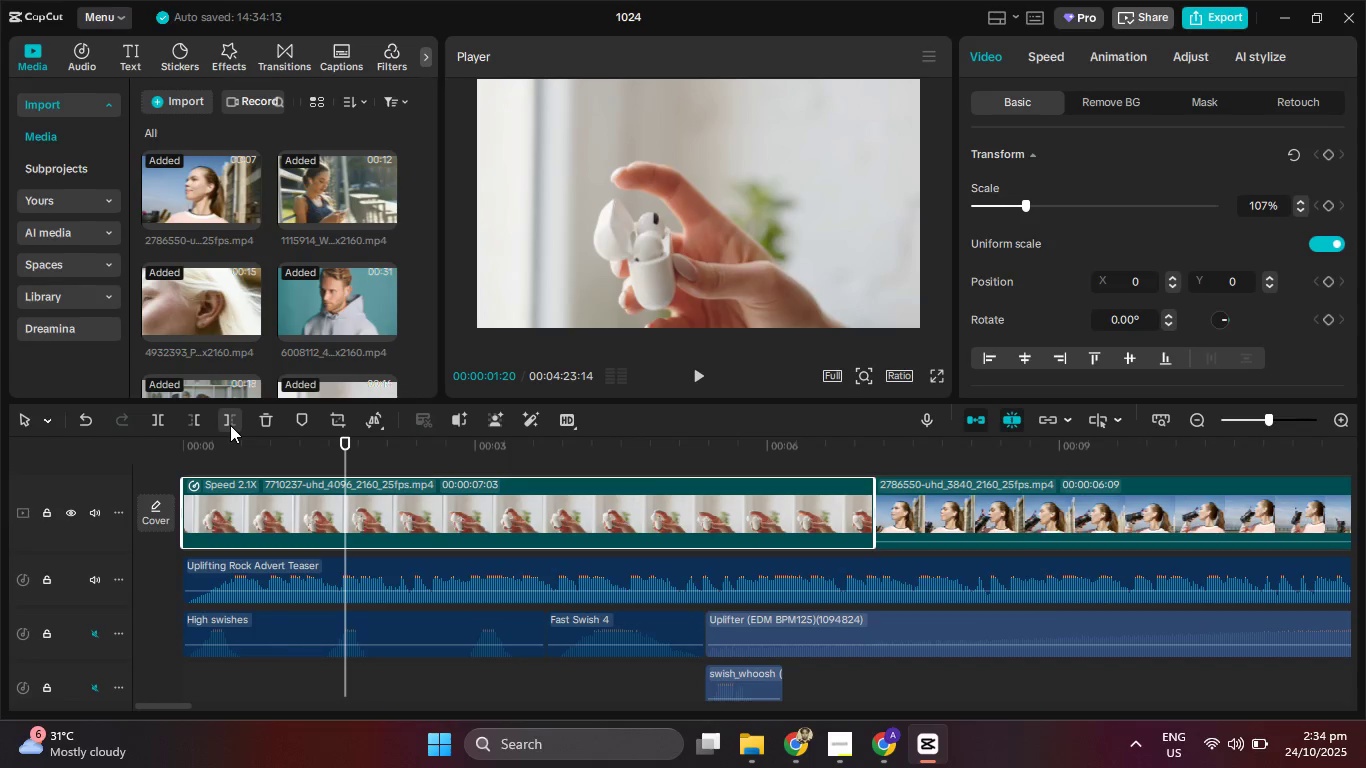 
left_click([230, 425])
 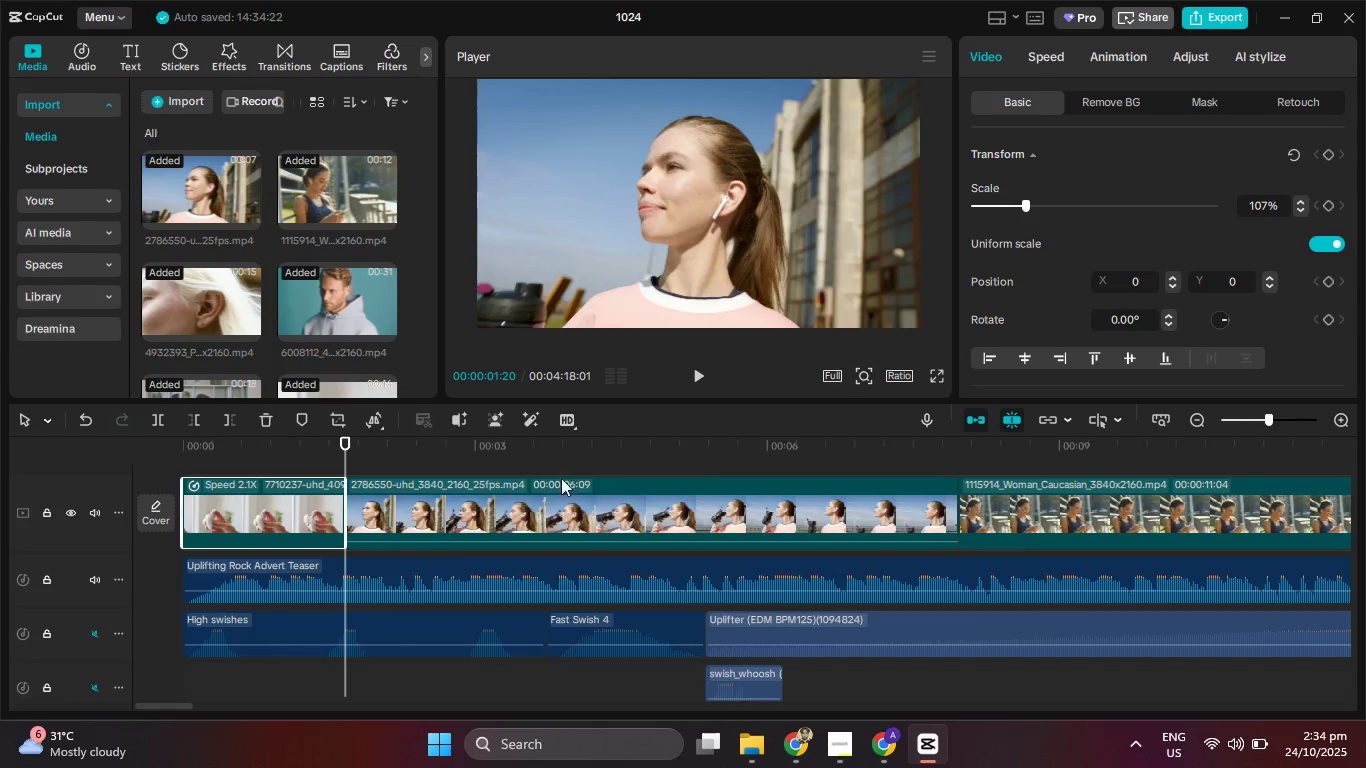 
hold_key(key=ControlLeft, duration=1.52)
scroll: coordinate [1050, 573], scroll_direction: down, amount: 23.0
 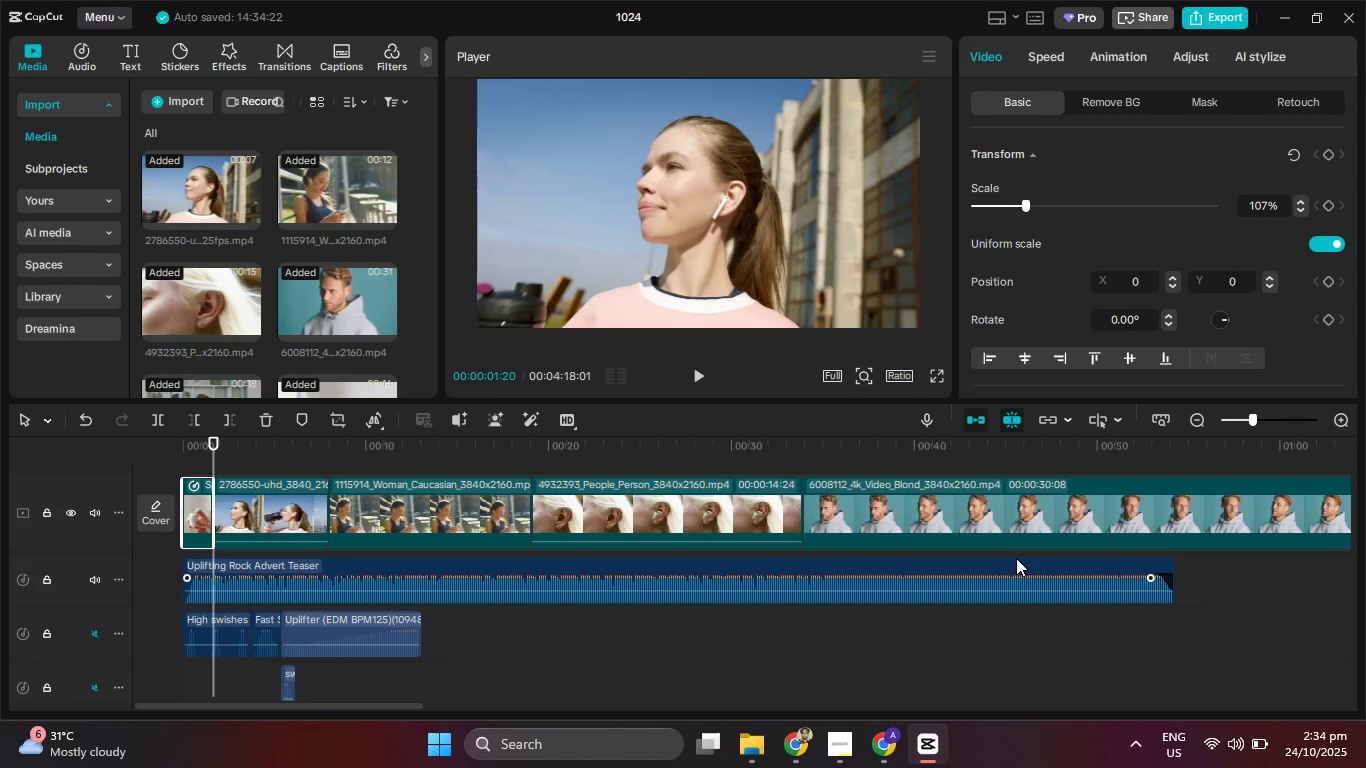 
hold_key(key=ControlLeft, duration=1.38)
scroll: coordinate [651, 513], scroll_direction: up, amount: 2.0
 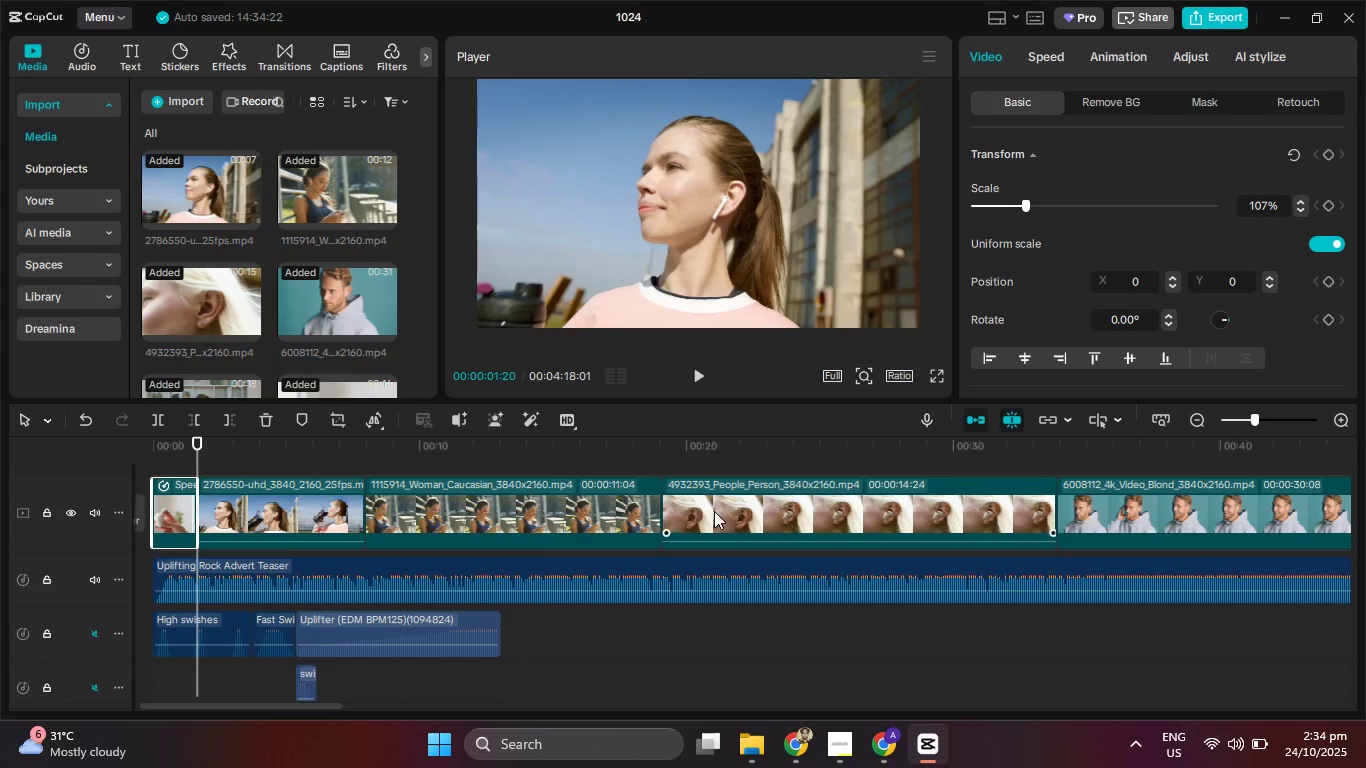 
left_click([714, 511])
 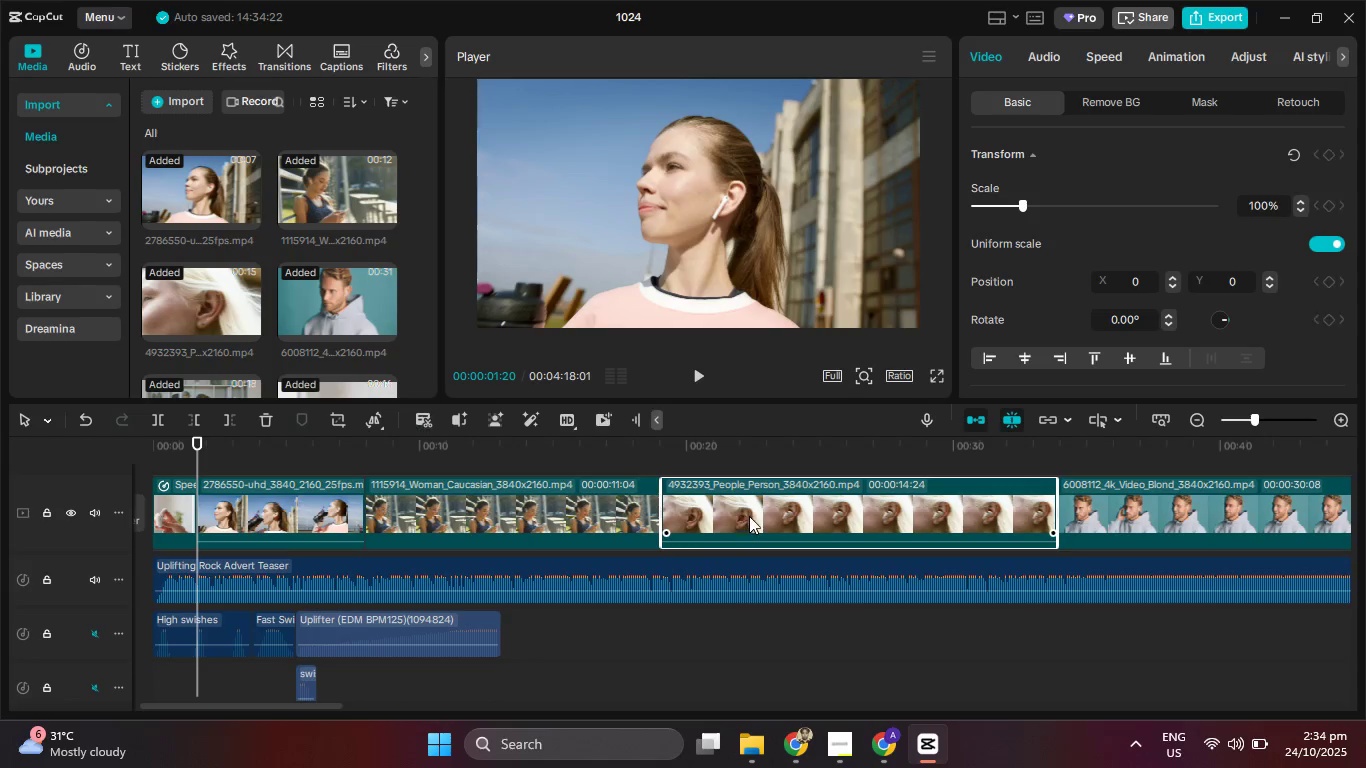 
left_click_drag(start_coordinate=[749, 516], to_coordinate=[222, 520])
 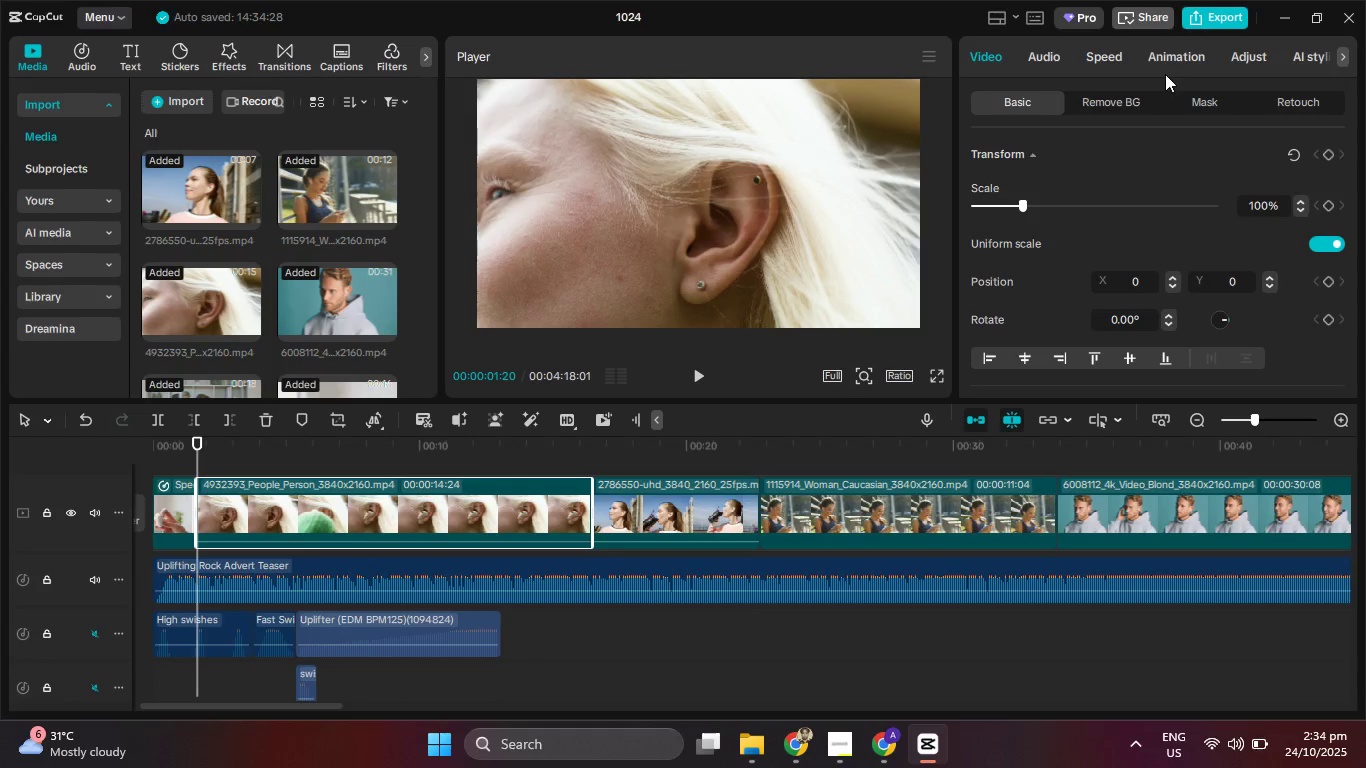 
left_click([1085, 58])
 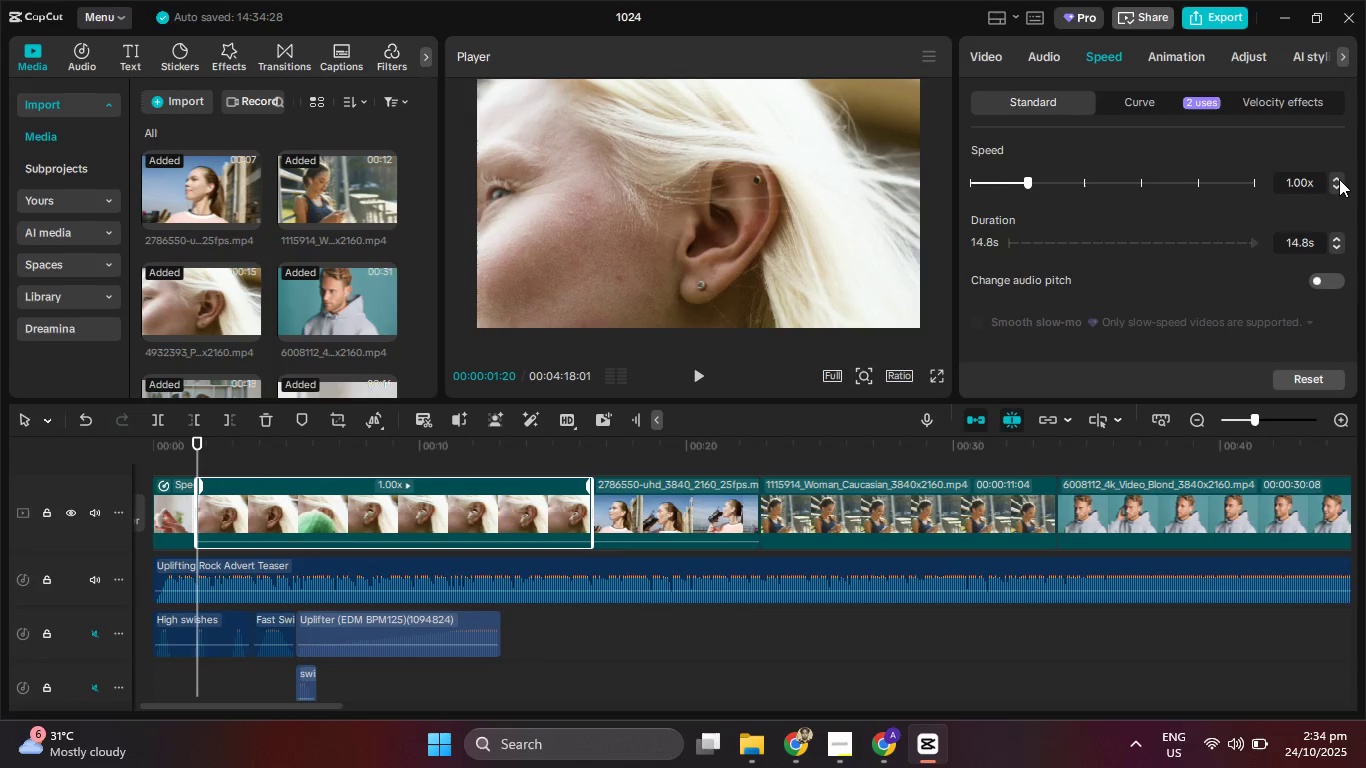 
double_click([1339, 179])
 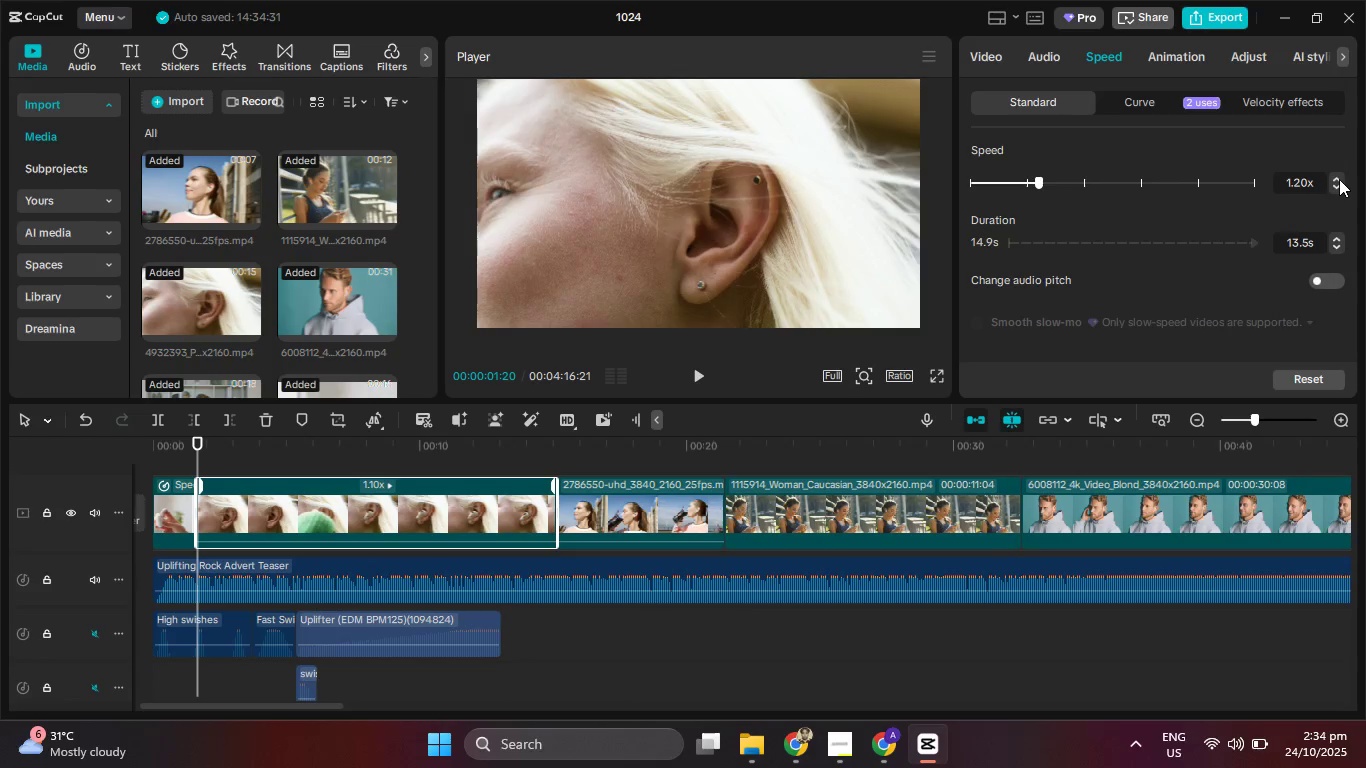 
triple_click([1339, 179])
 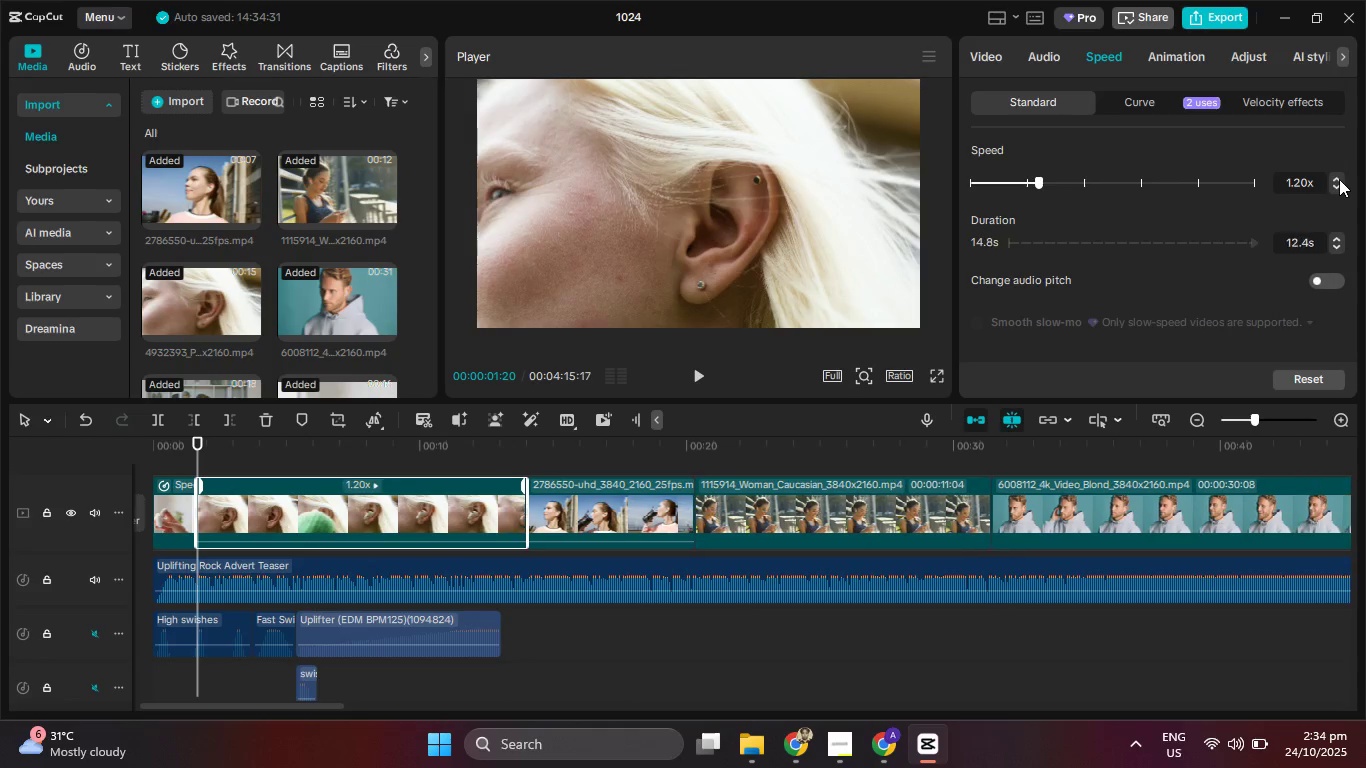 
triple_click([1339, 179])
 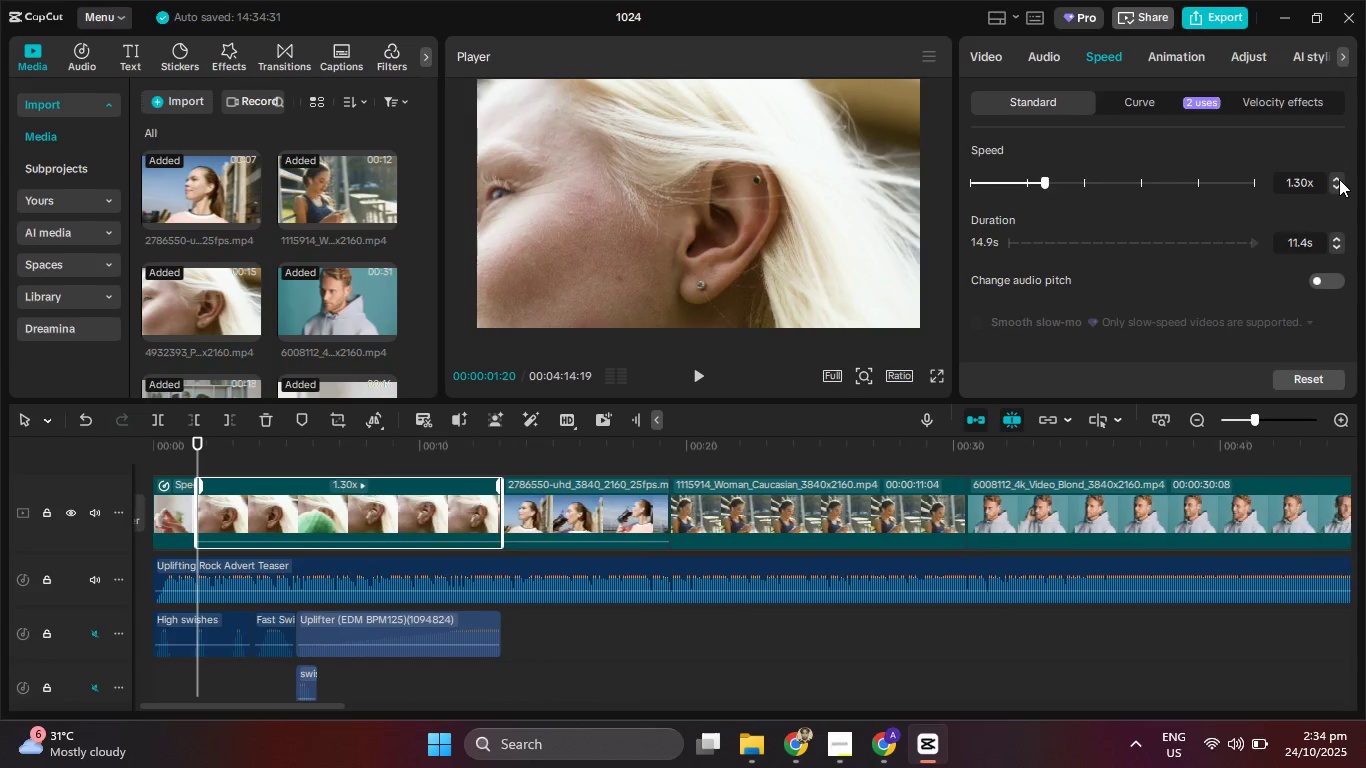 
triple_click([1339, 179])
 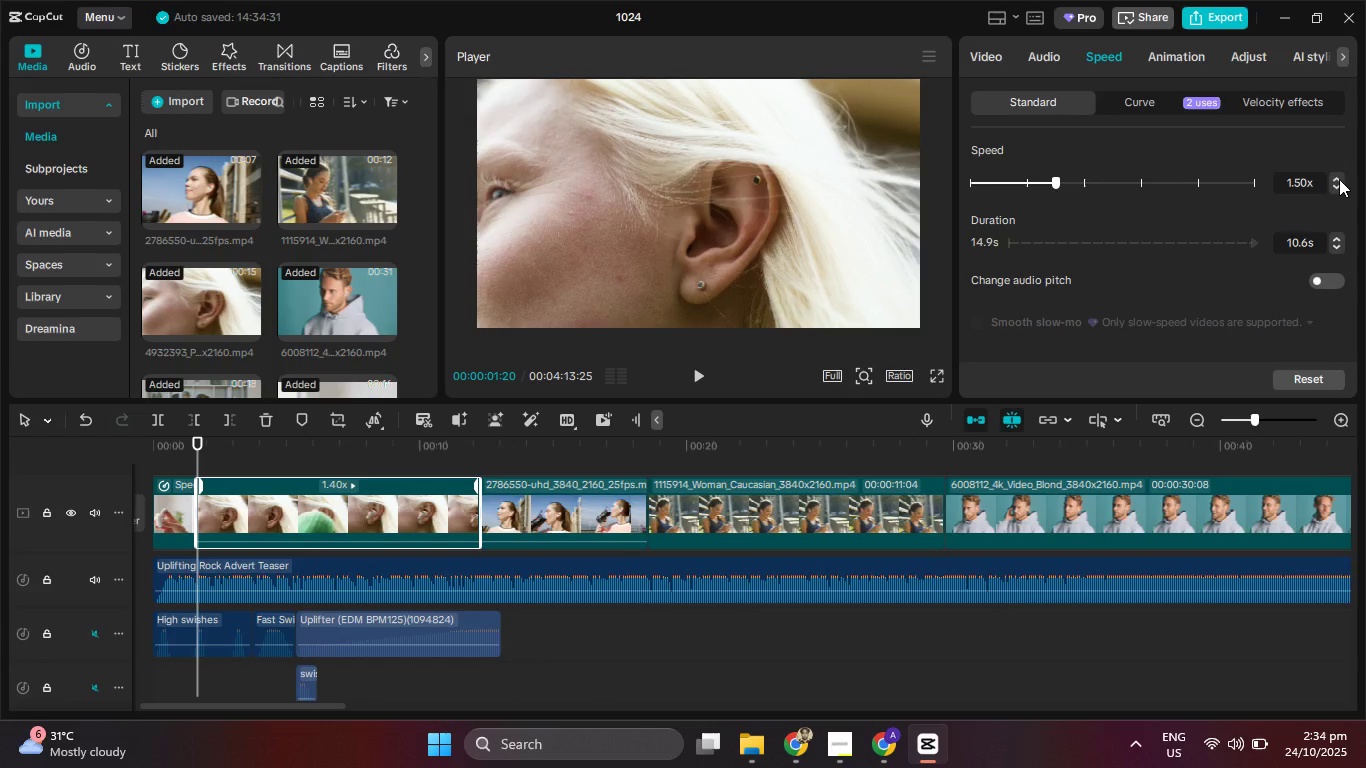 
triple_click([1339, 179])
 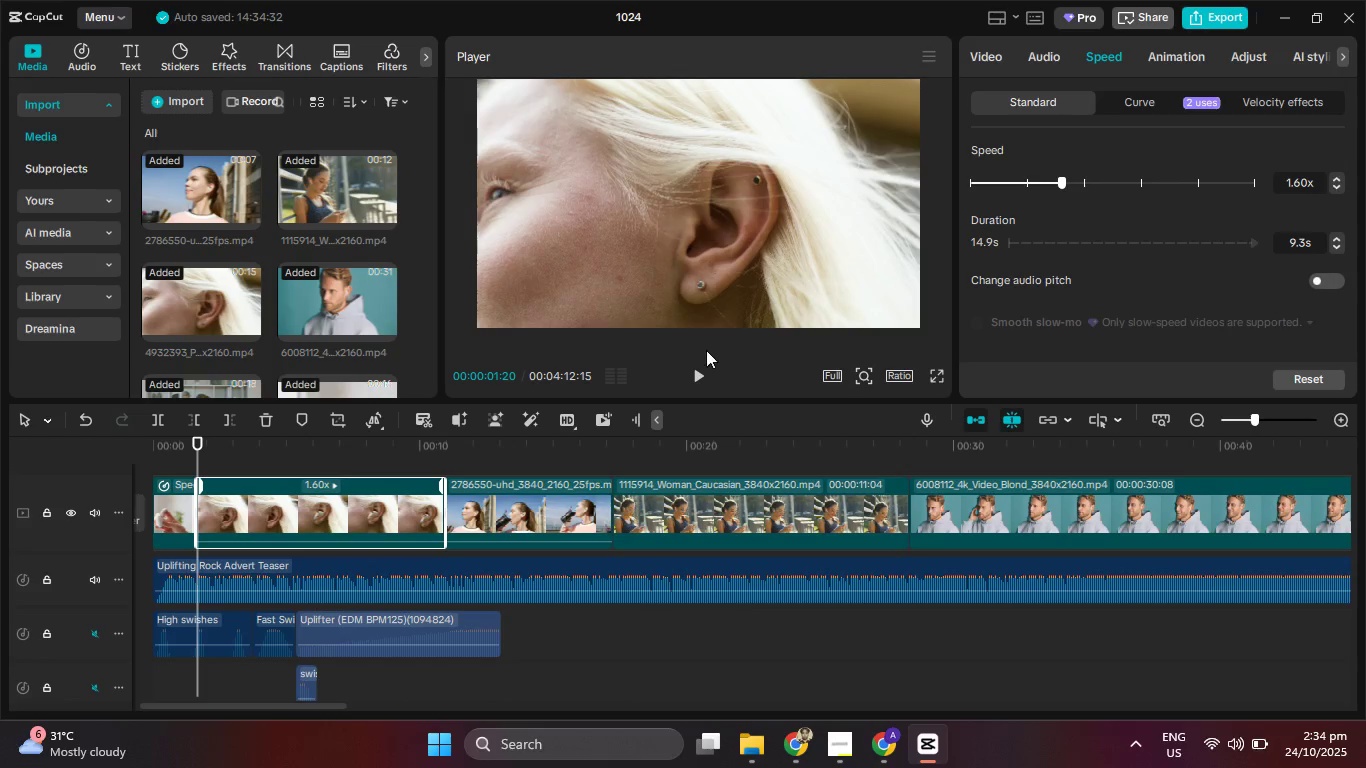 
left_click([698, 378])
 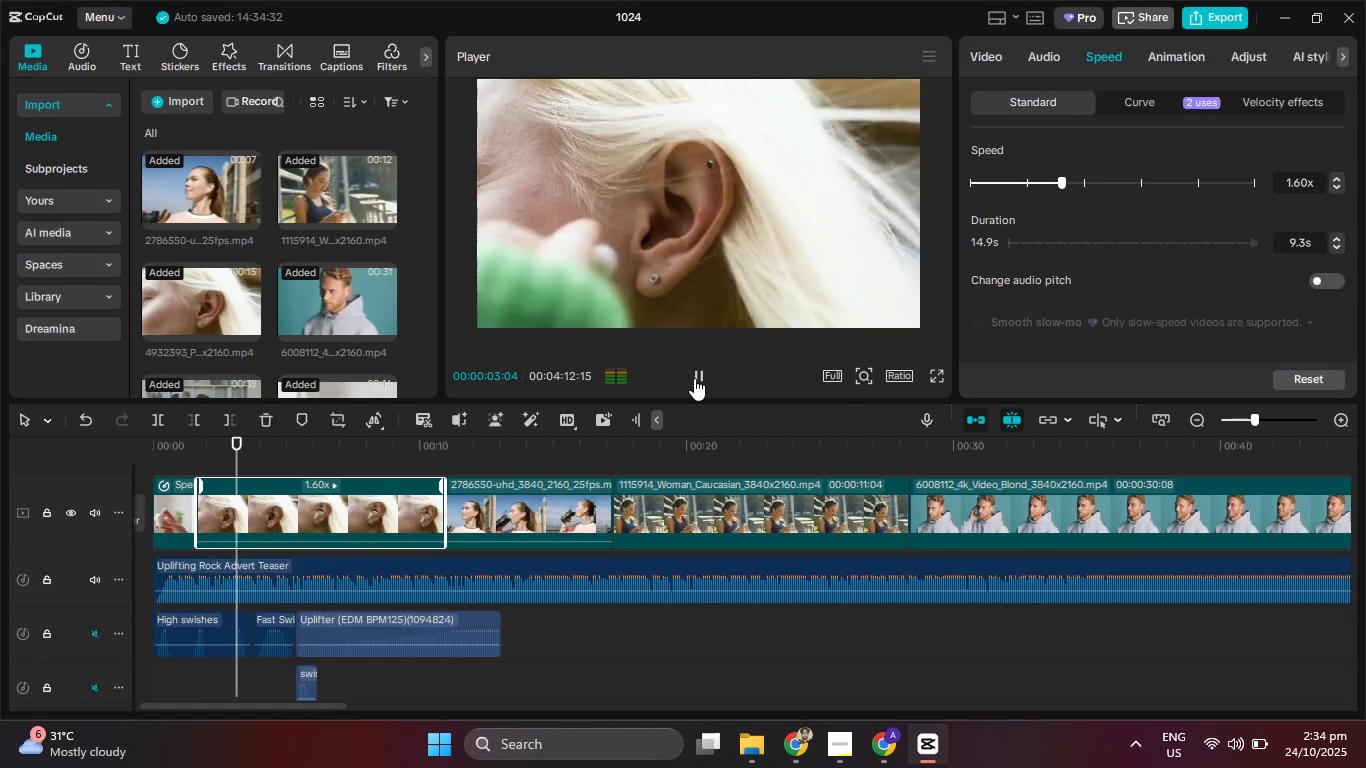 
left_click([694, 378])
 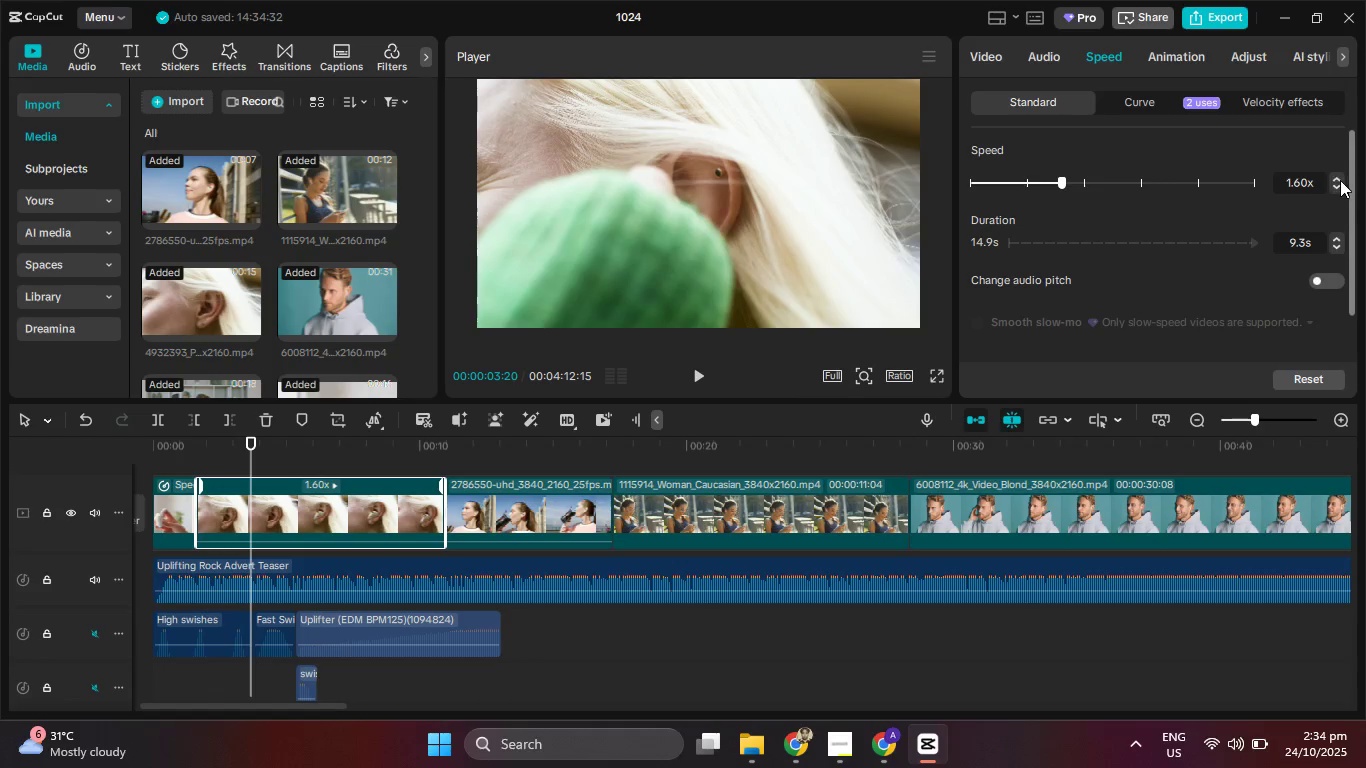 
double_click([1340, 180])
 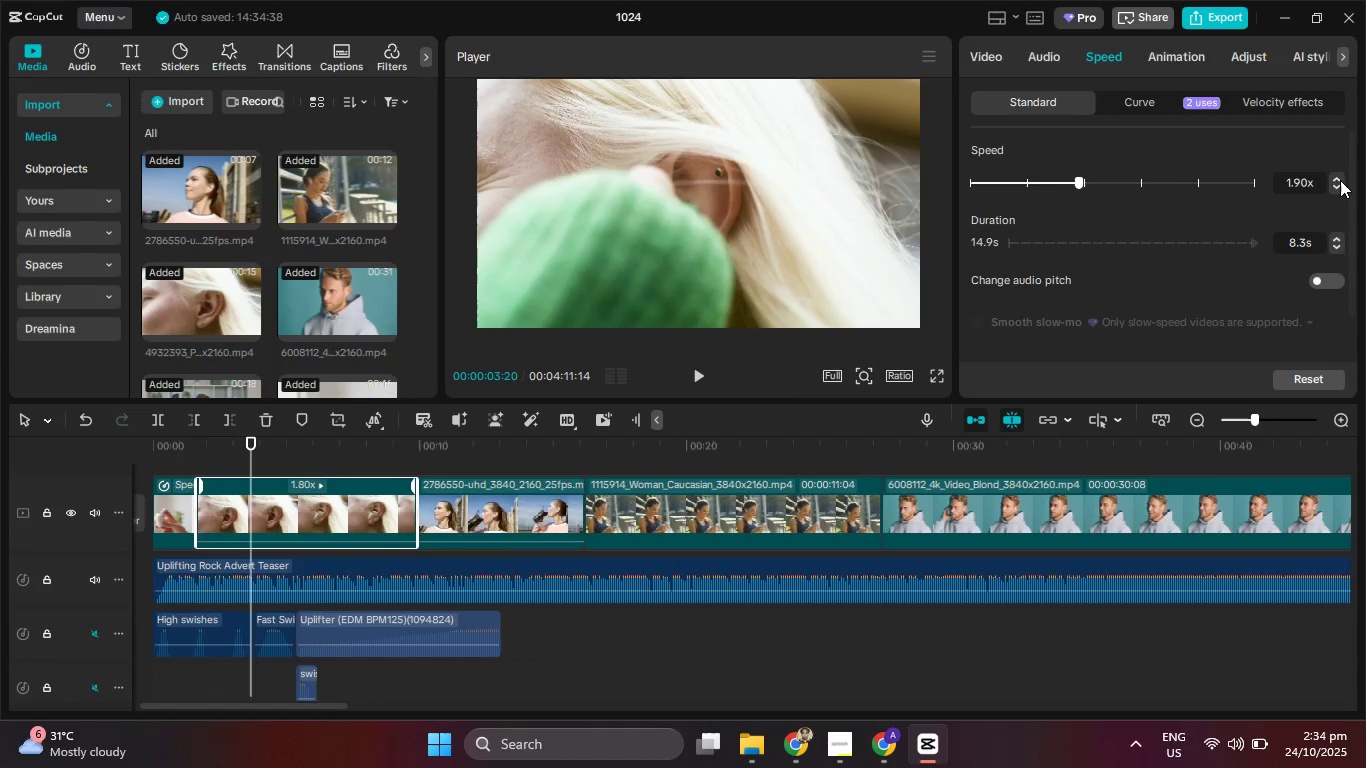 
triple_click([1340, 180])
 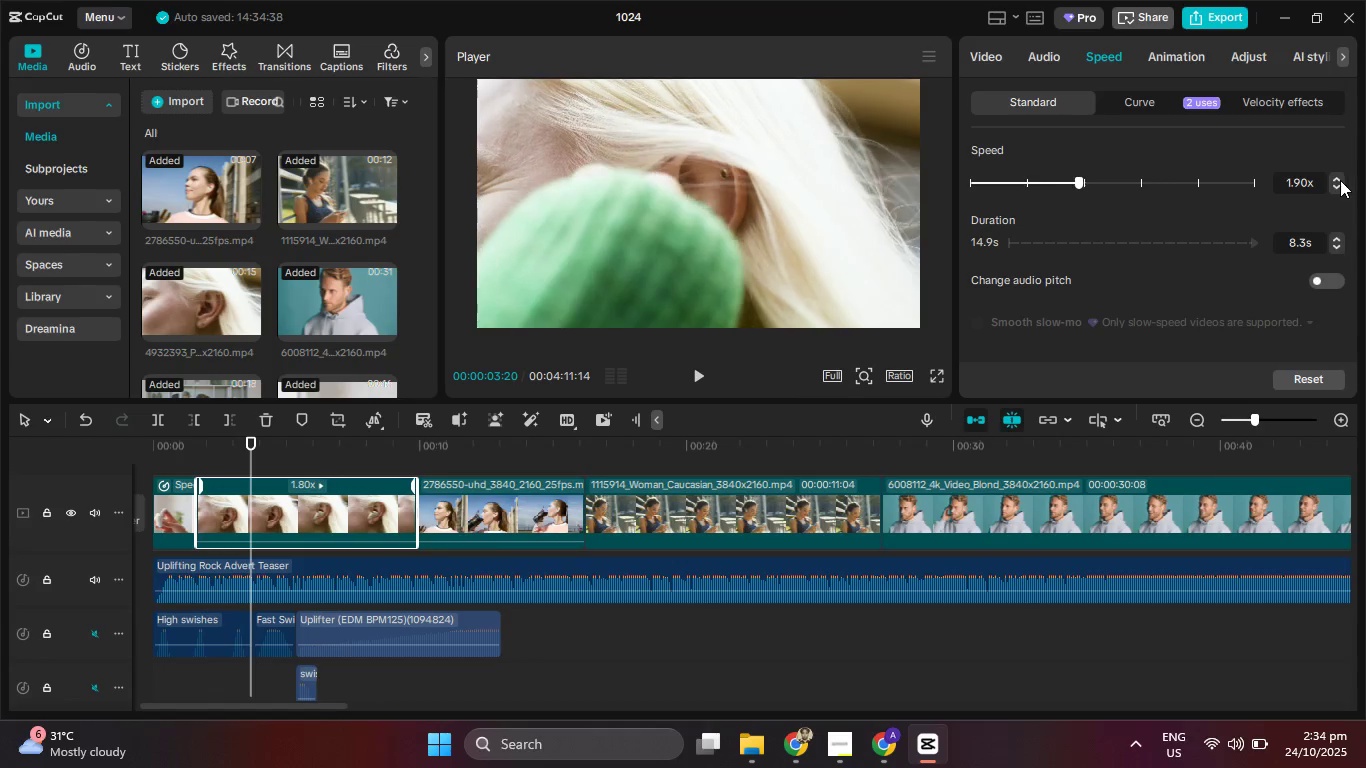 
triple_click([1340, 180])
 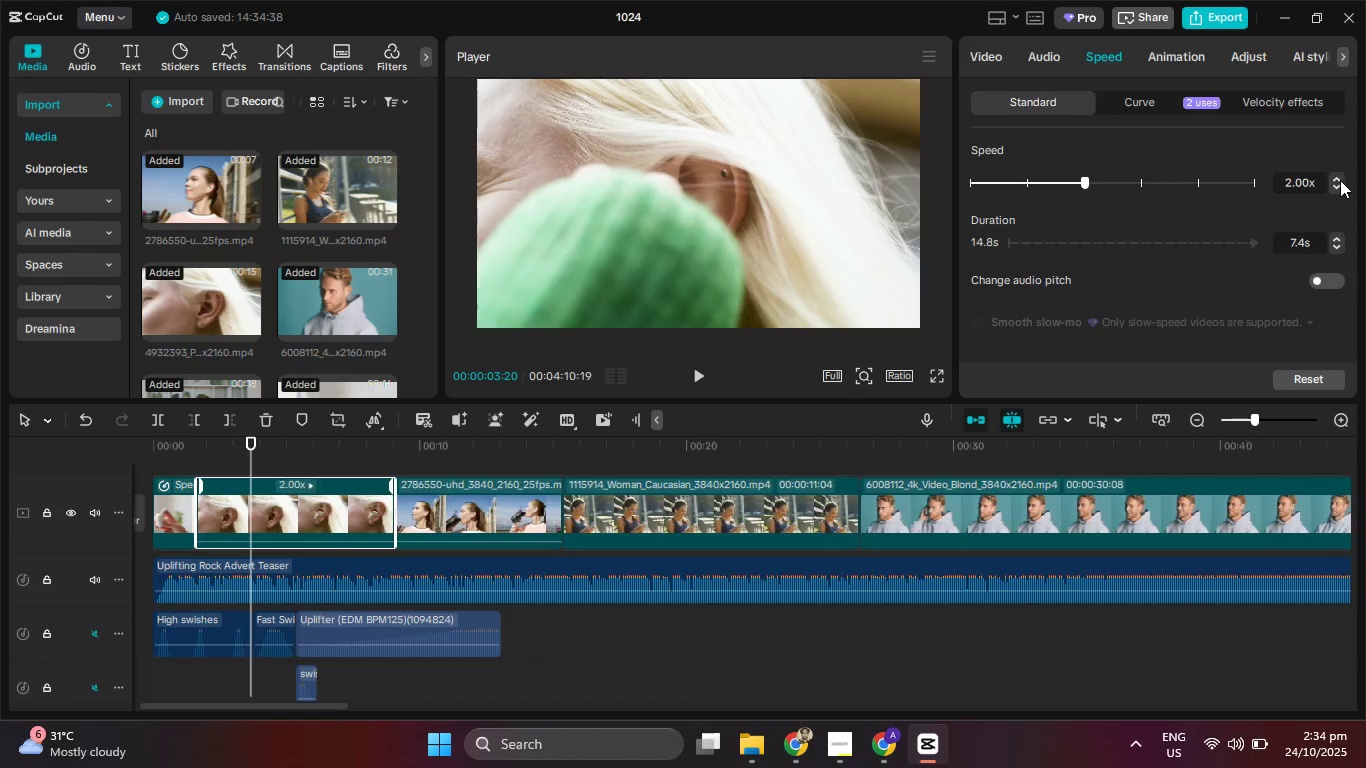 
triple_click([1340, 180])
 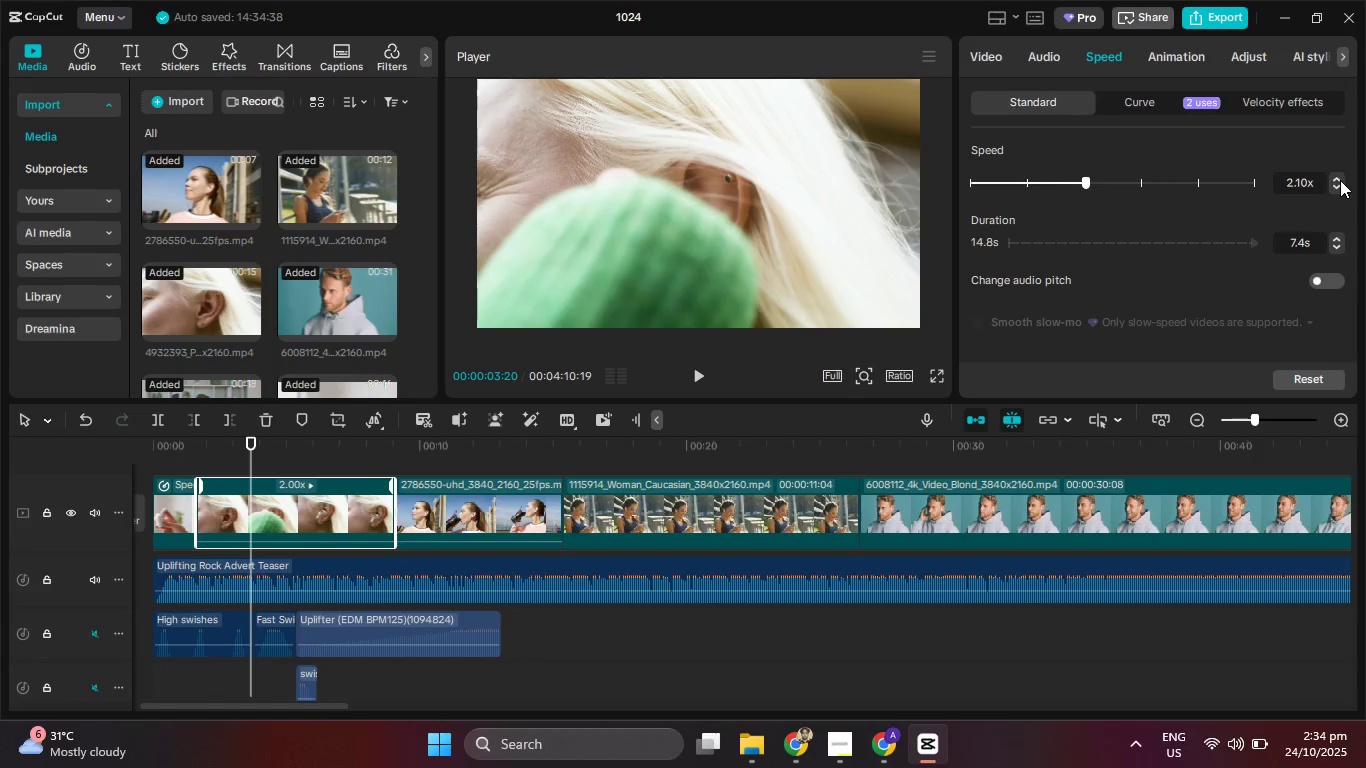 
triple_click([1340, 180])
 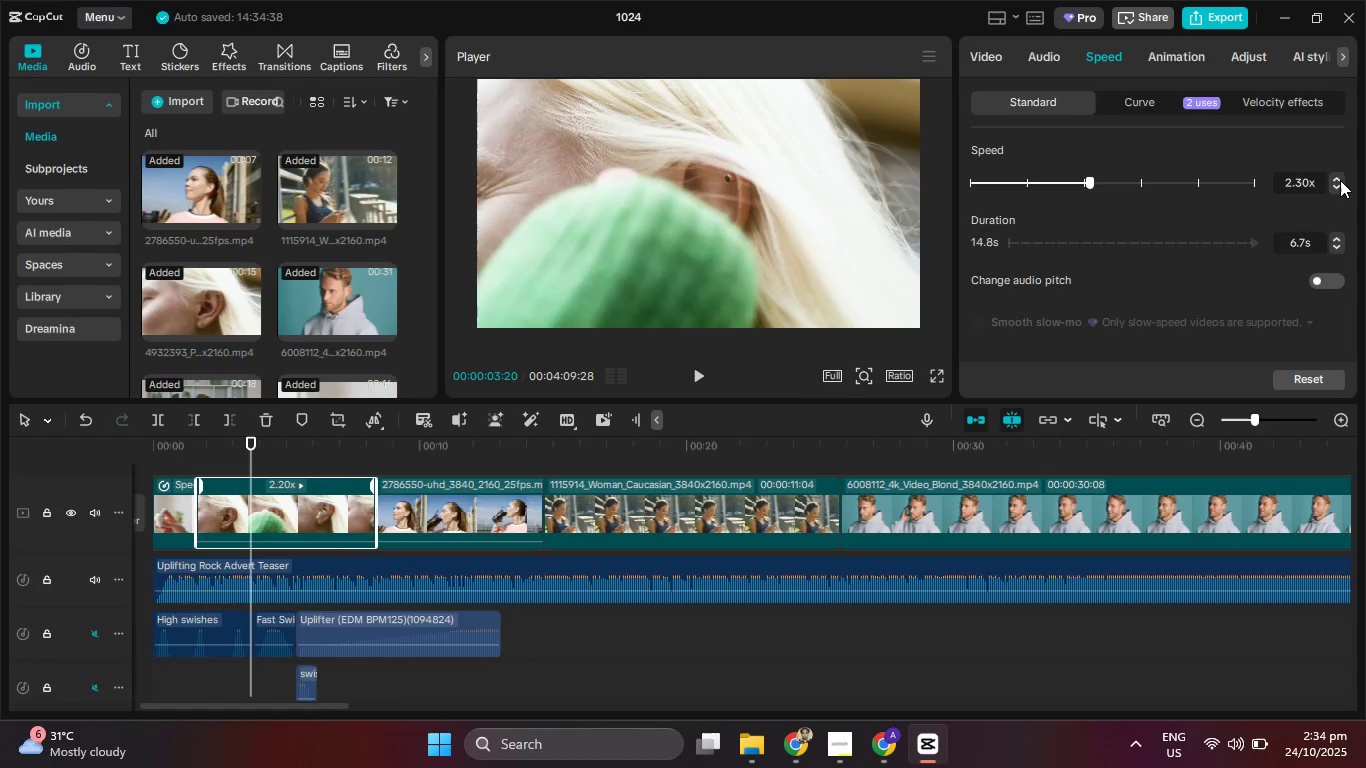 
triple_click([1340, 180])
 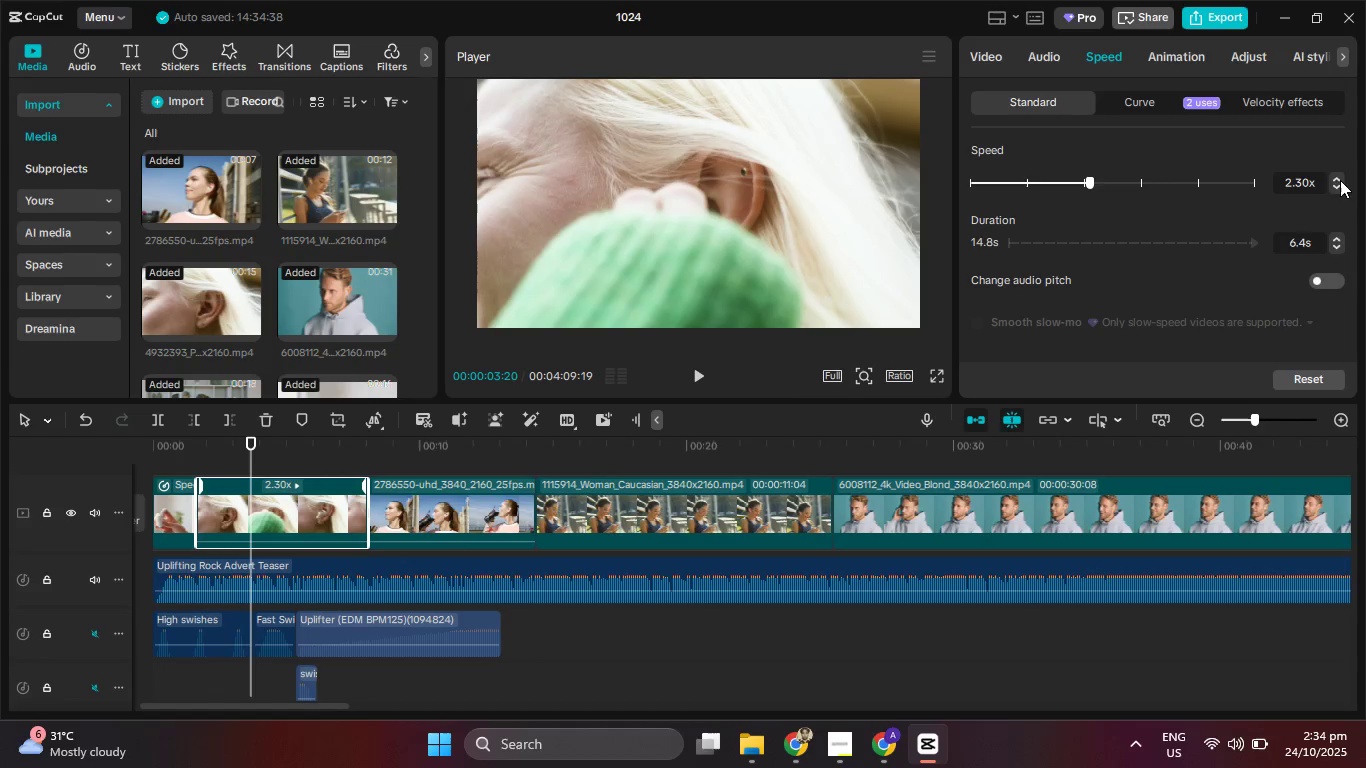 
triple_click([1340, 180])
 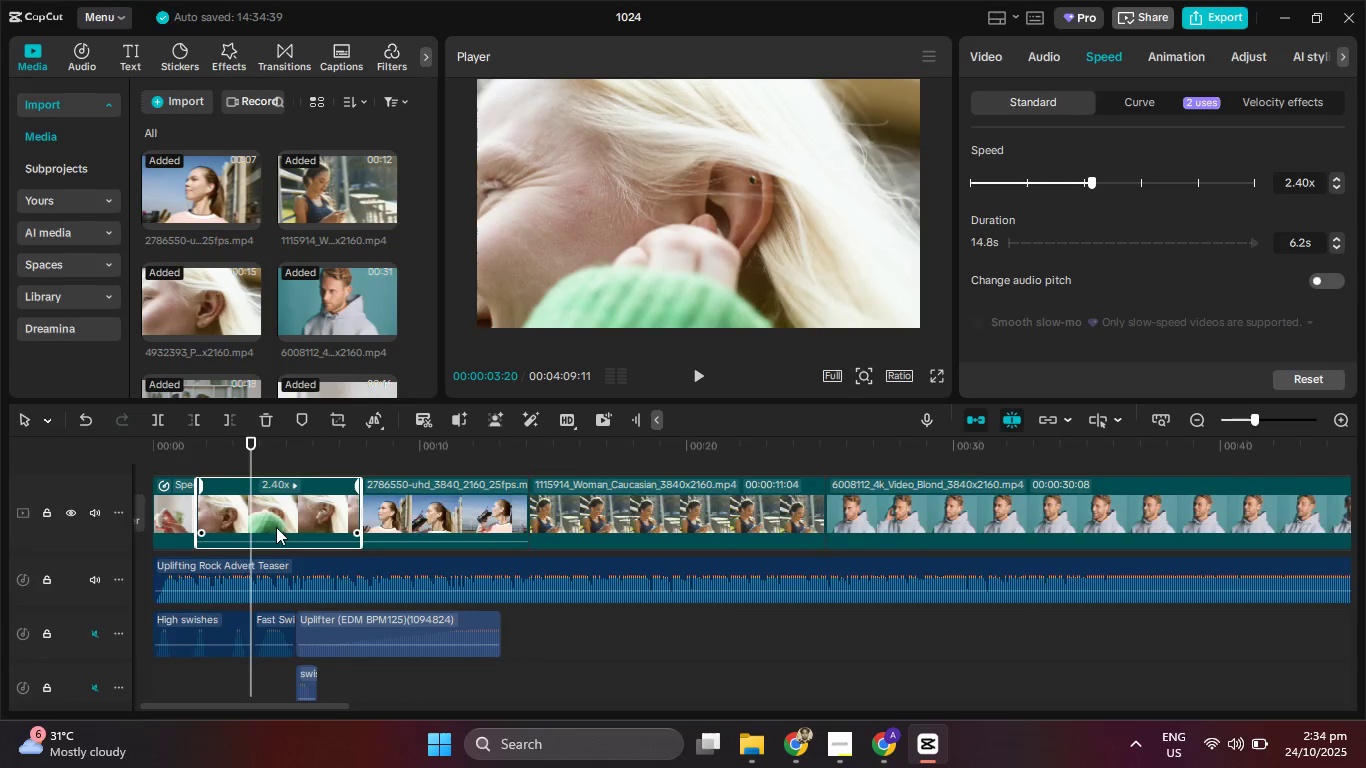 
hold_key(key=ControlLeft, duration=0.51)
scroll: coordinate [248, 550], scroll_direction: up, amount: 6.0
 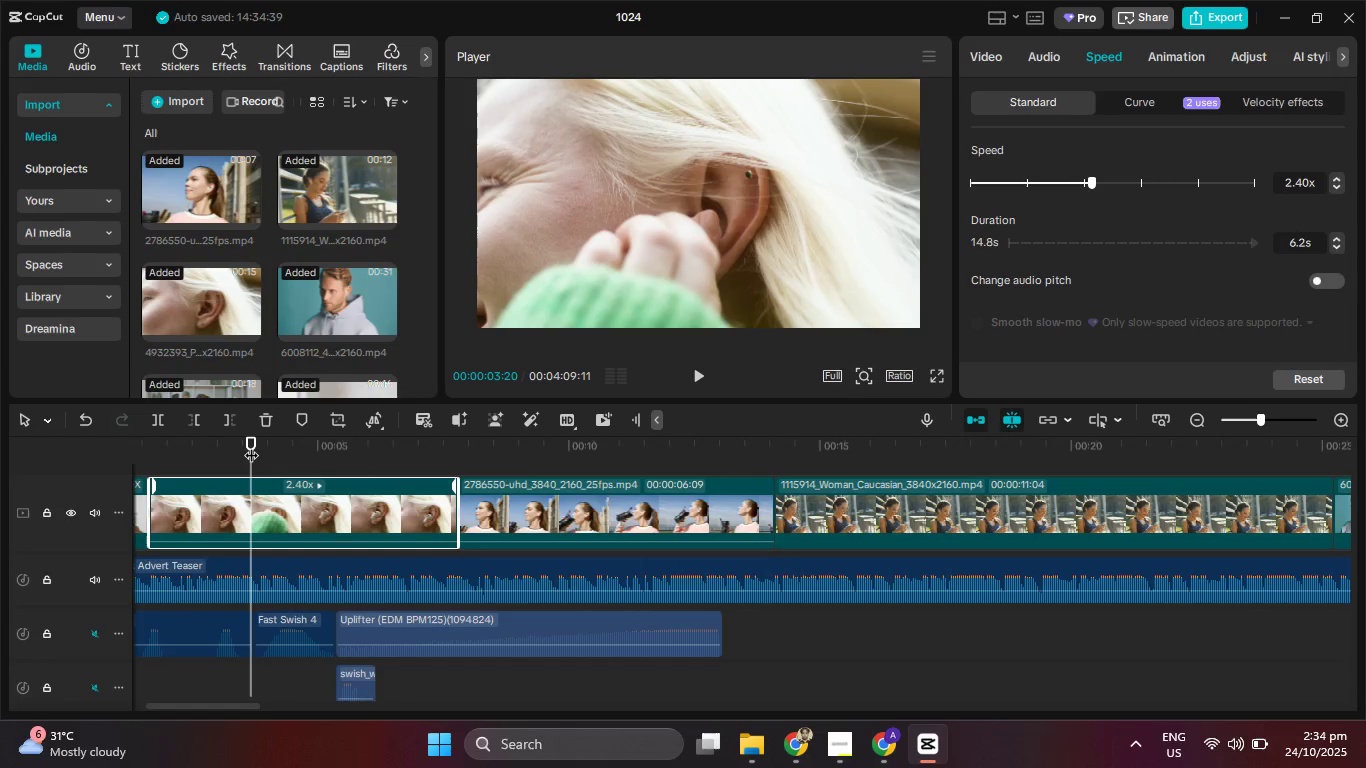 
left_click_drag(start_coordinate=[249, 444], to_coordinate=[29, 444])
 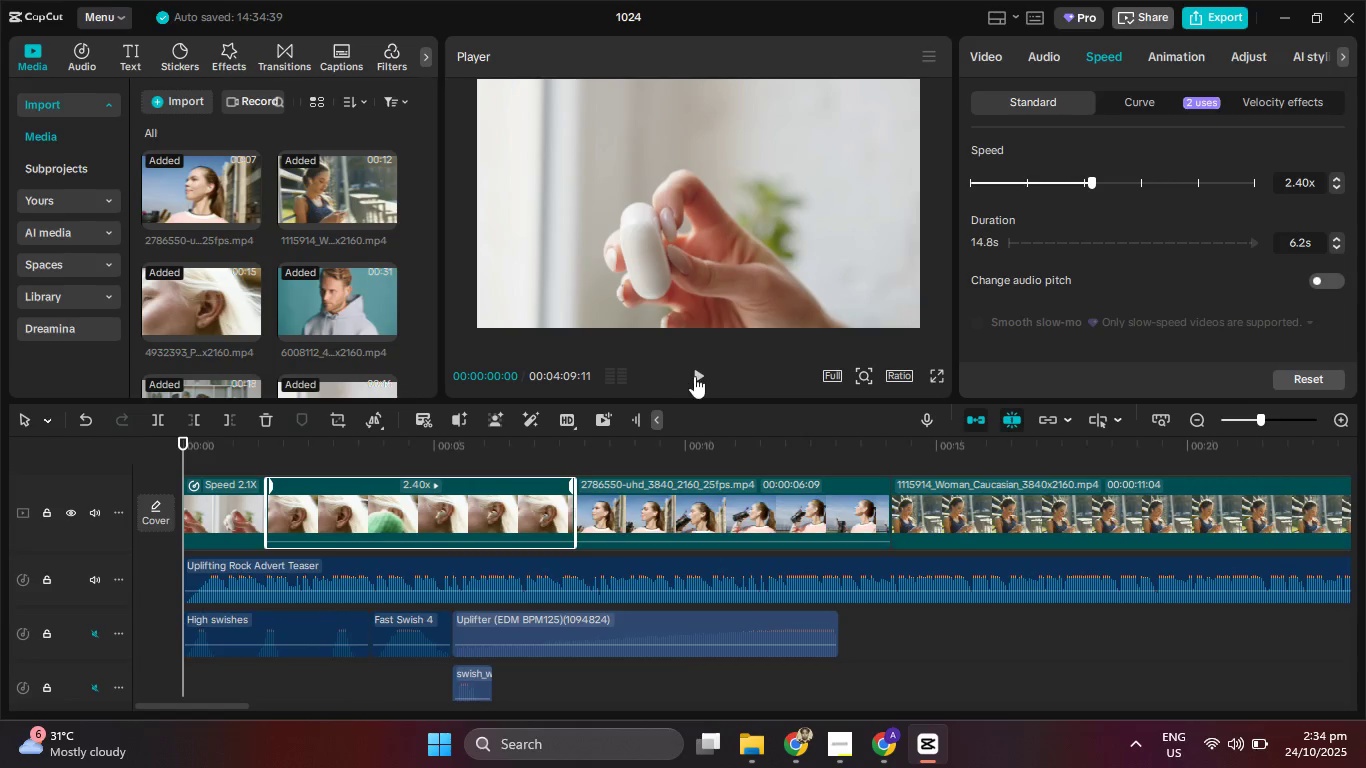 
left_click([699, 375])
 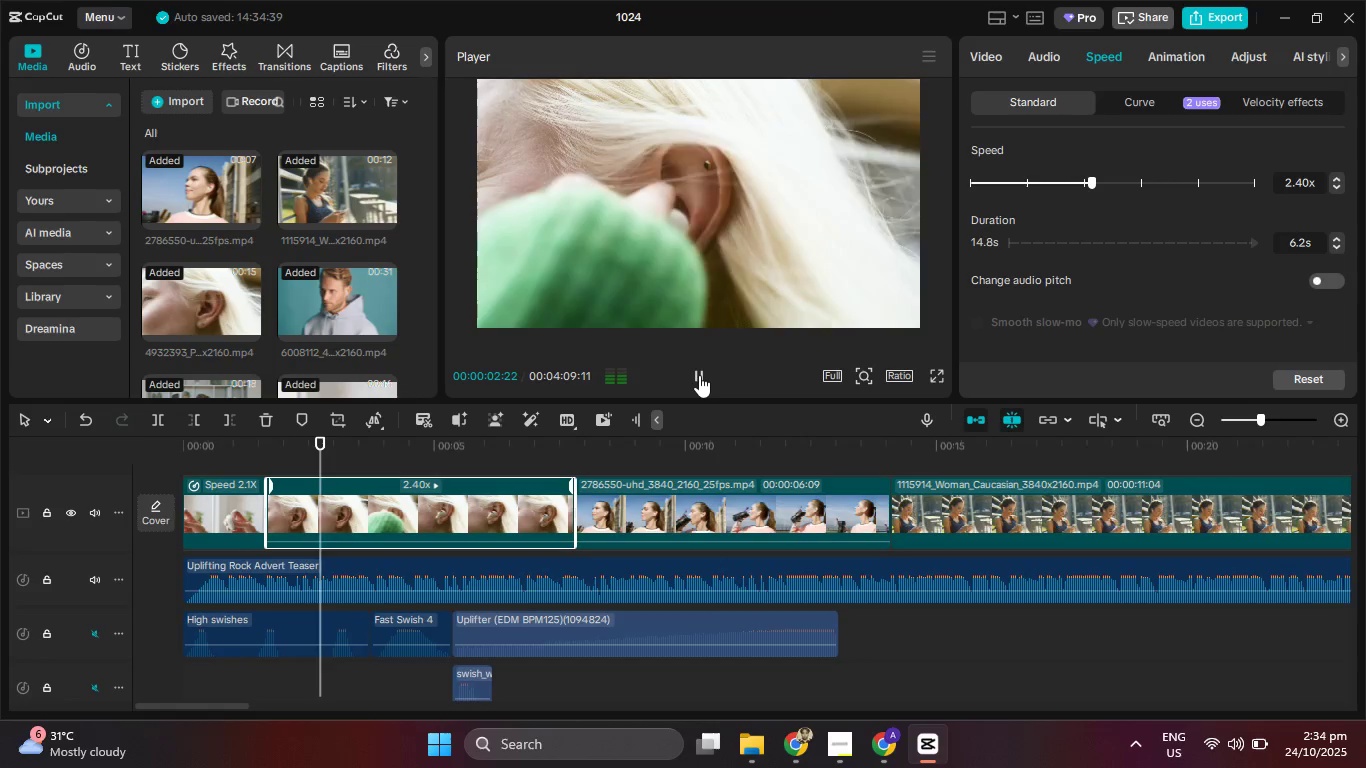 
left_click([699, 375])
 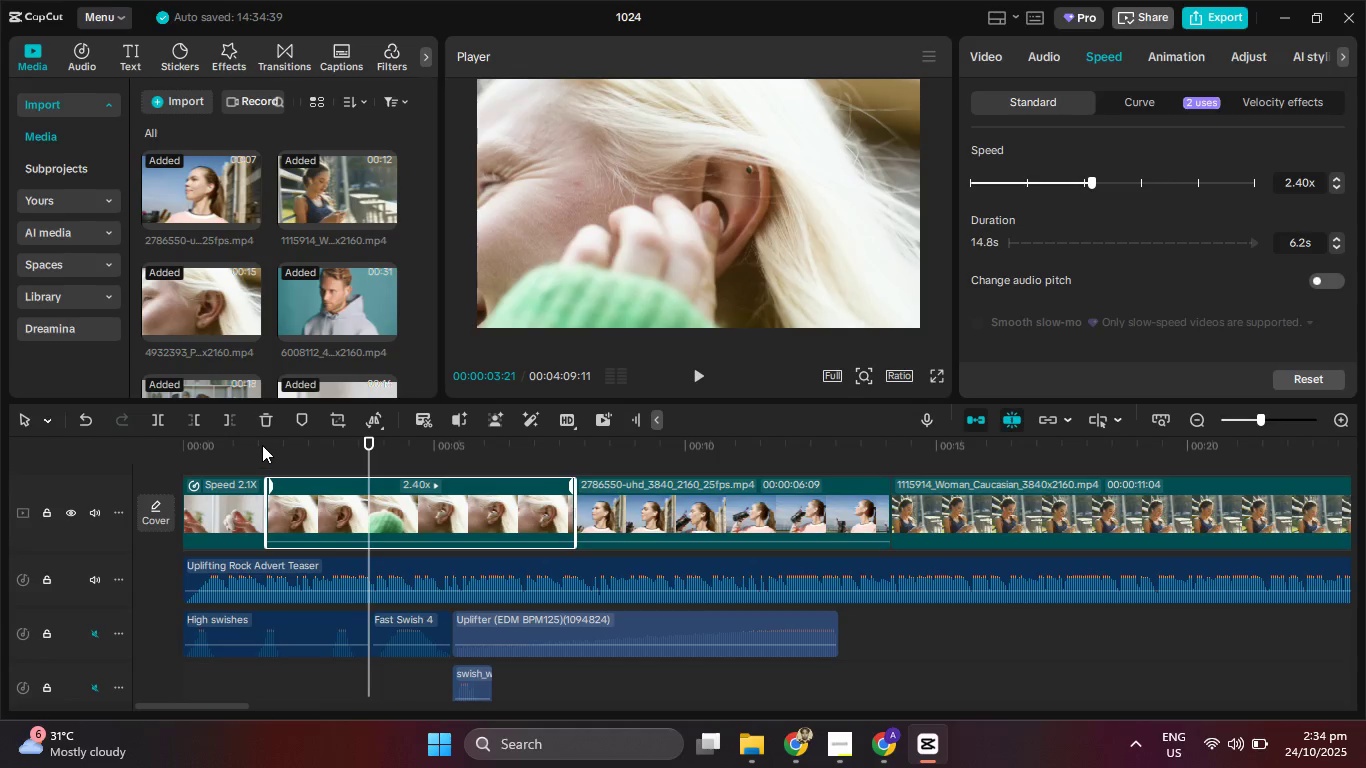 
left_click_drag(start_coordinate=[262, 445], to_coordinate=[112, 452])
 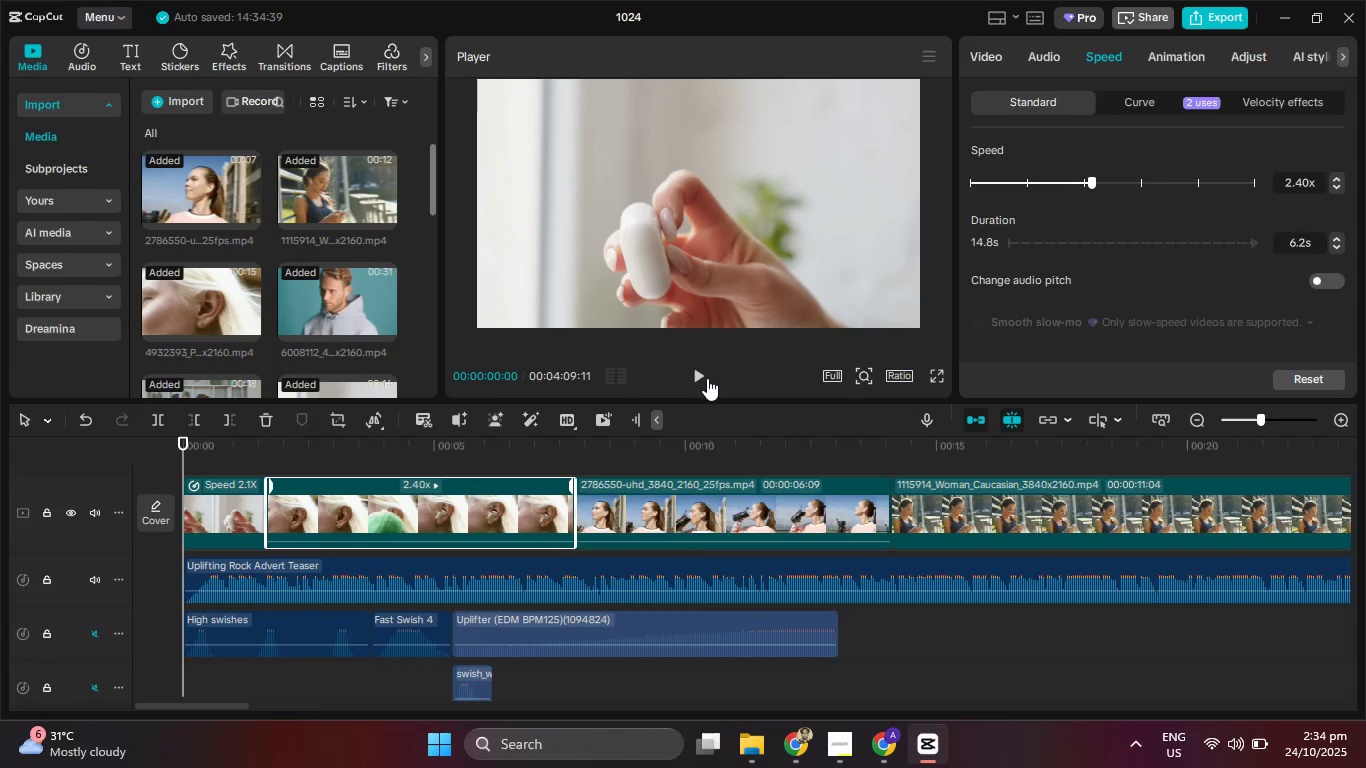 
left_click([707, 378])
 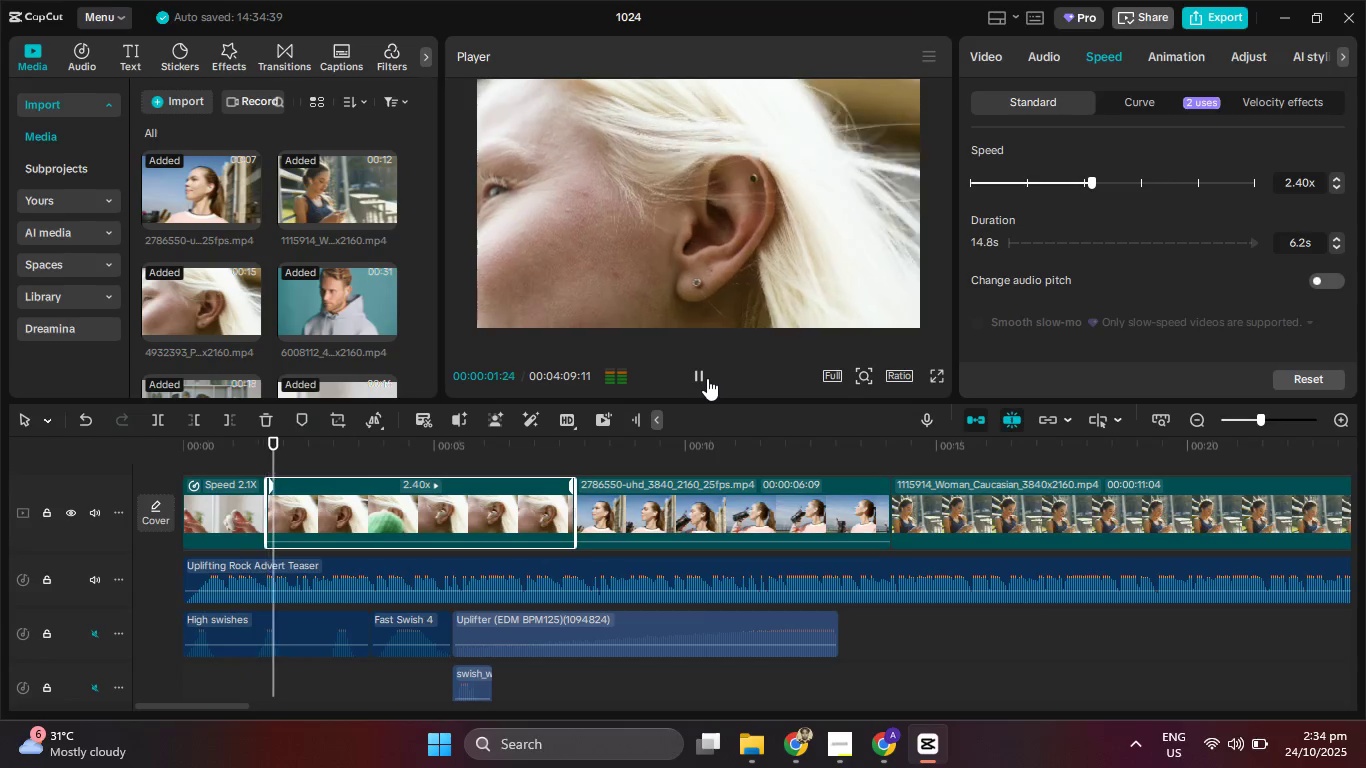 
left_click([707, 378])
 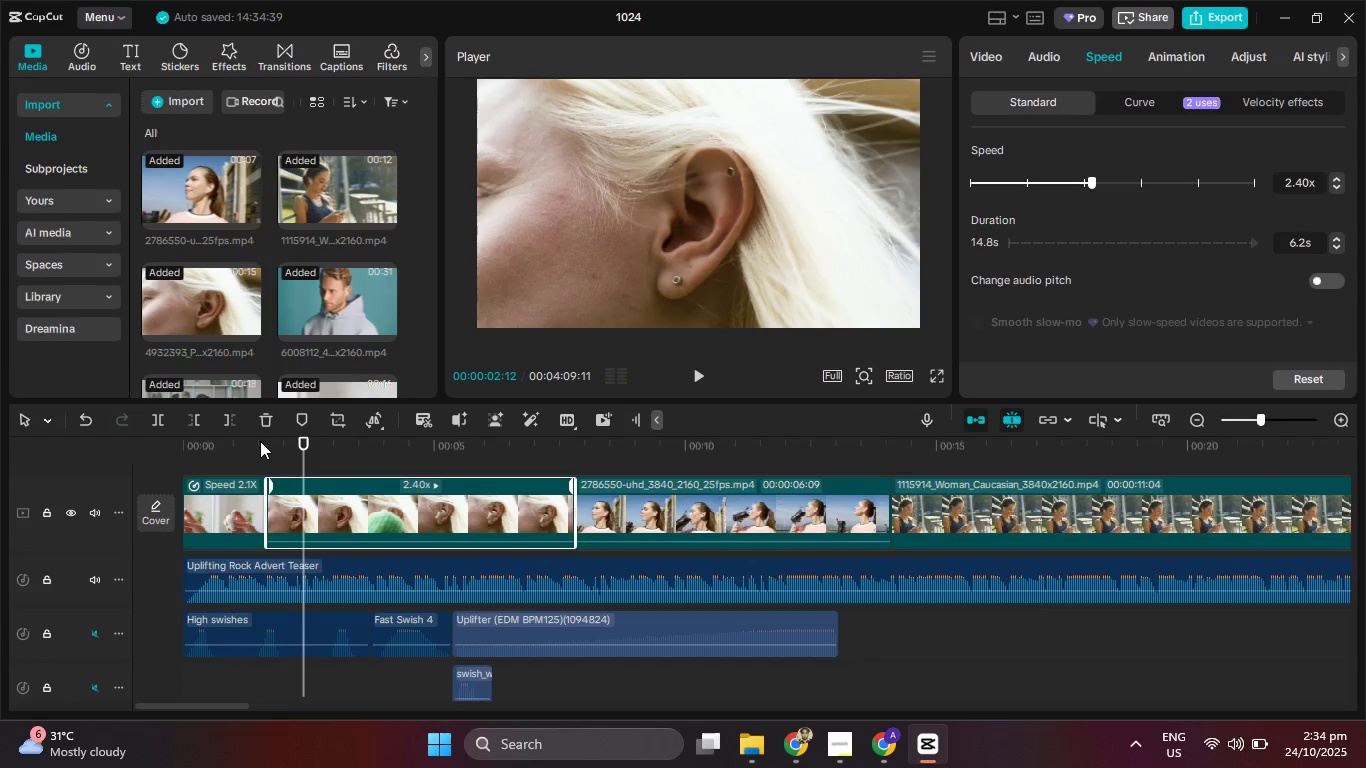 
left_click_drag(start_coordinate=[260, 441], to_coordinate=[96, 446])
 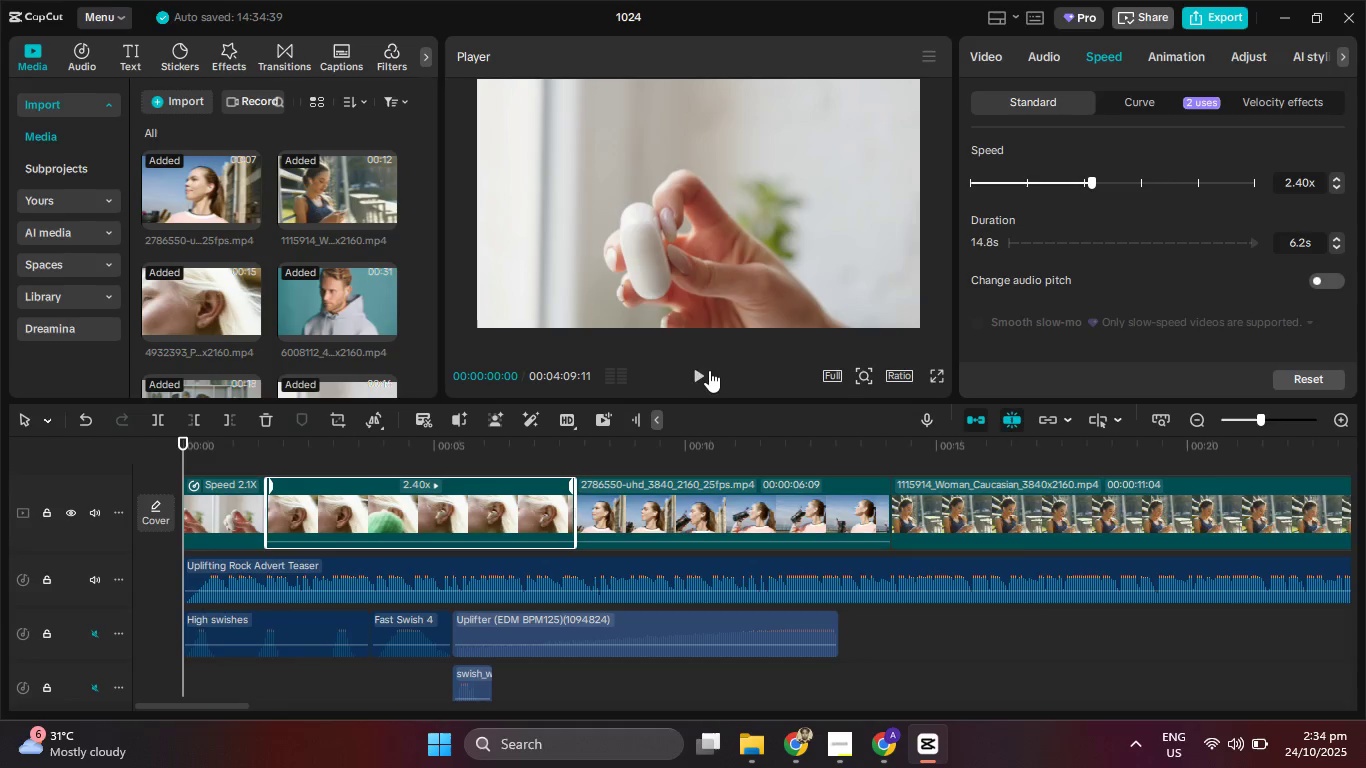 
left_click([699, 370])
 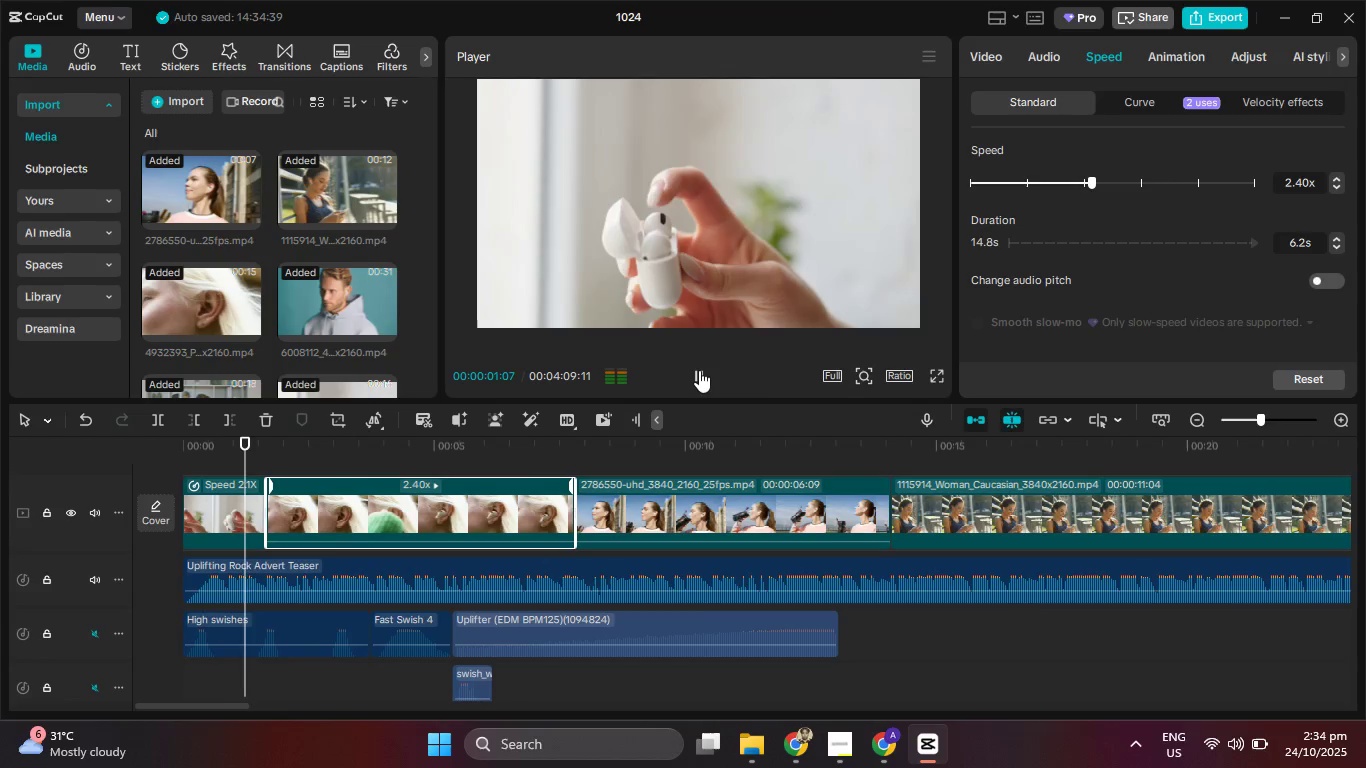 
left_click([699, 370])
 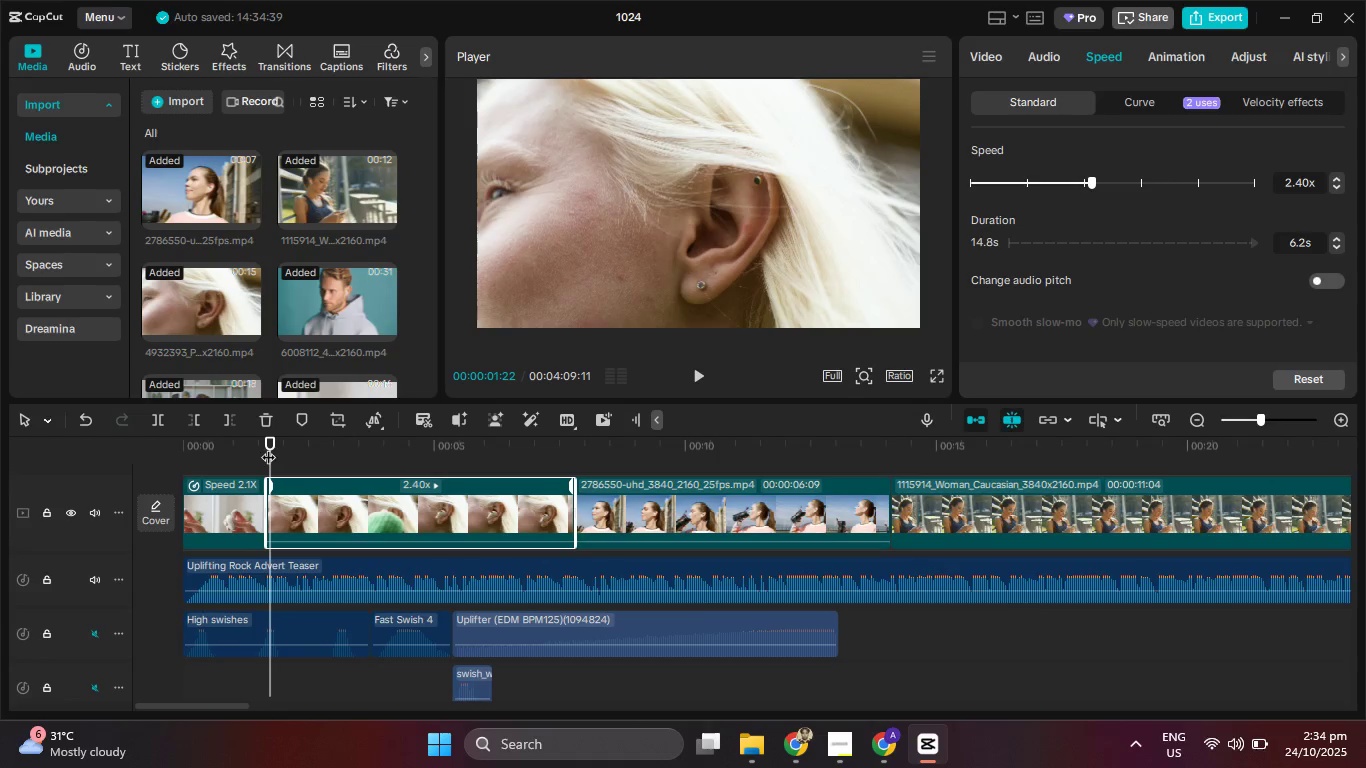 
left_click_drag(start_coordinate=[268, 447], to_coordinate=[263, 452])
 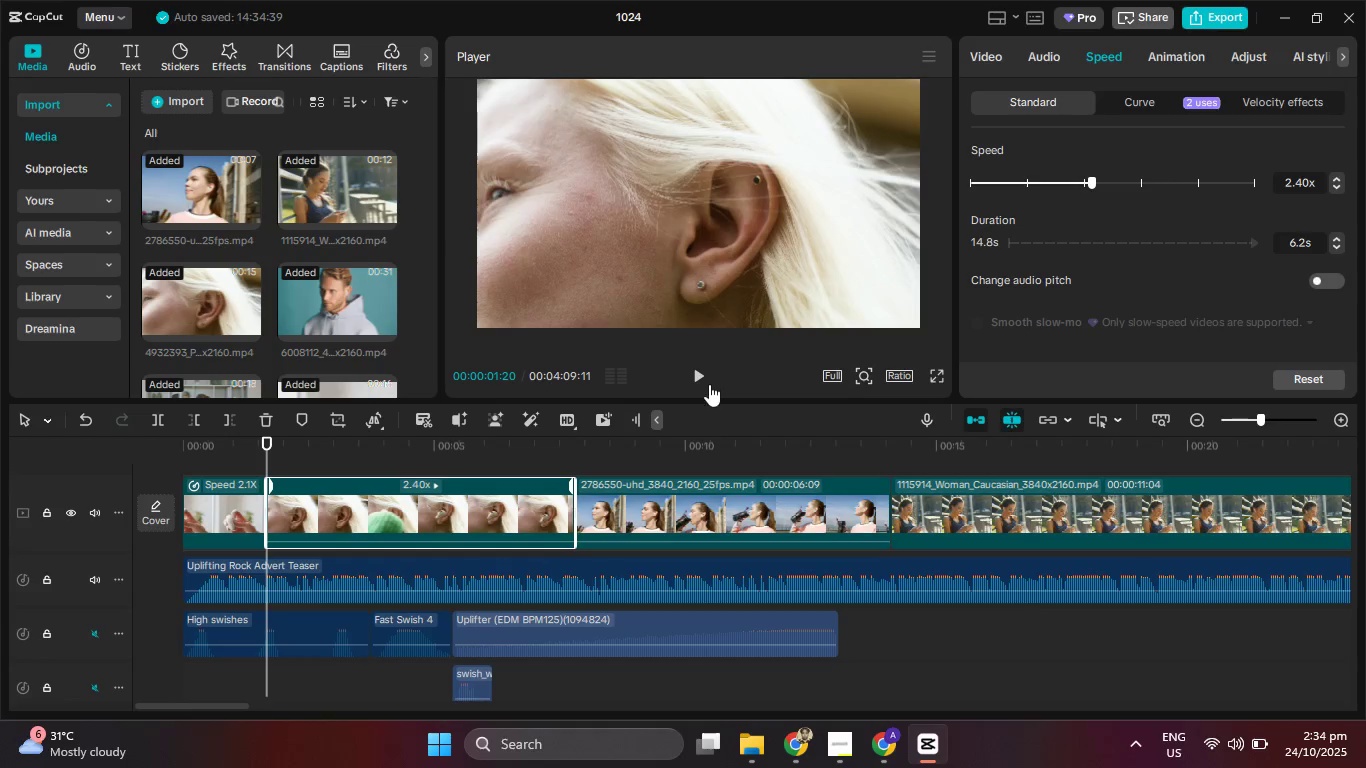 
left_click([709, 384])
 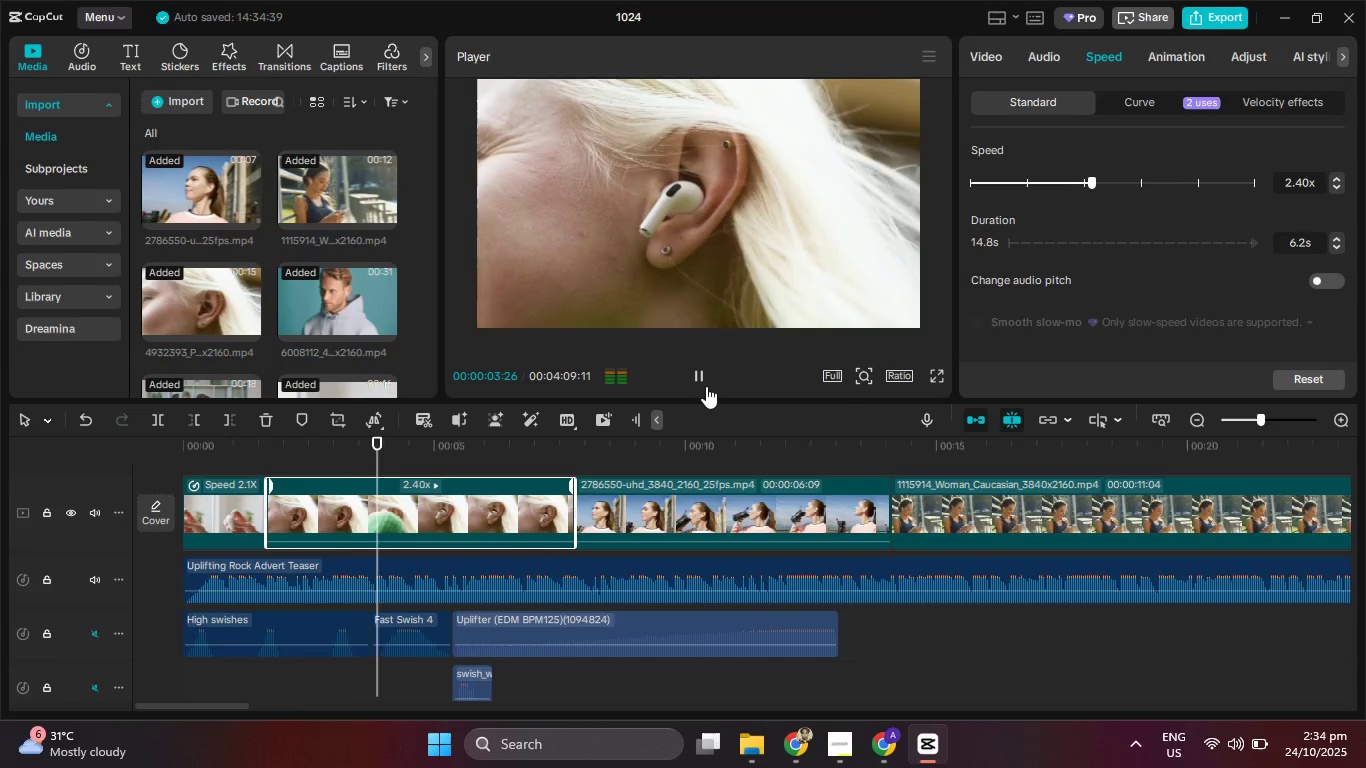 
left_click([706, 386])
 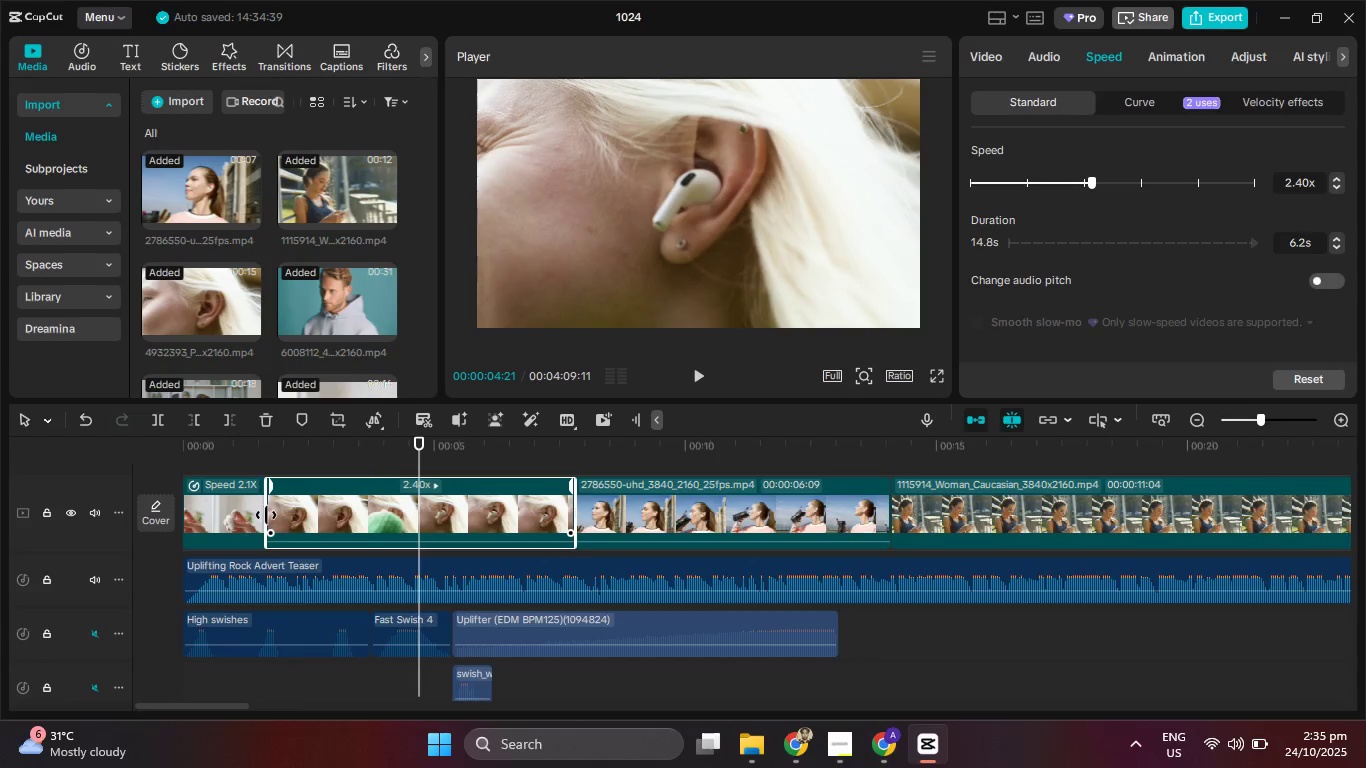 
left_click_drag(start_coordinate=[265, 513], to_coordinate=[355, 509])
 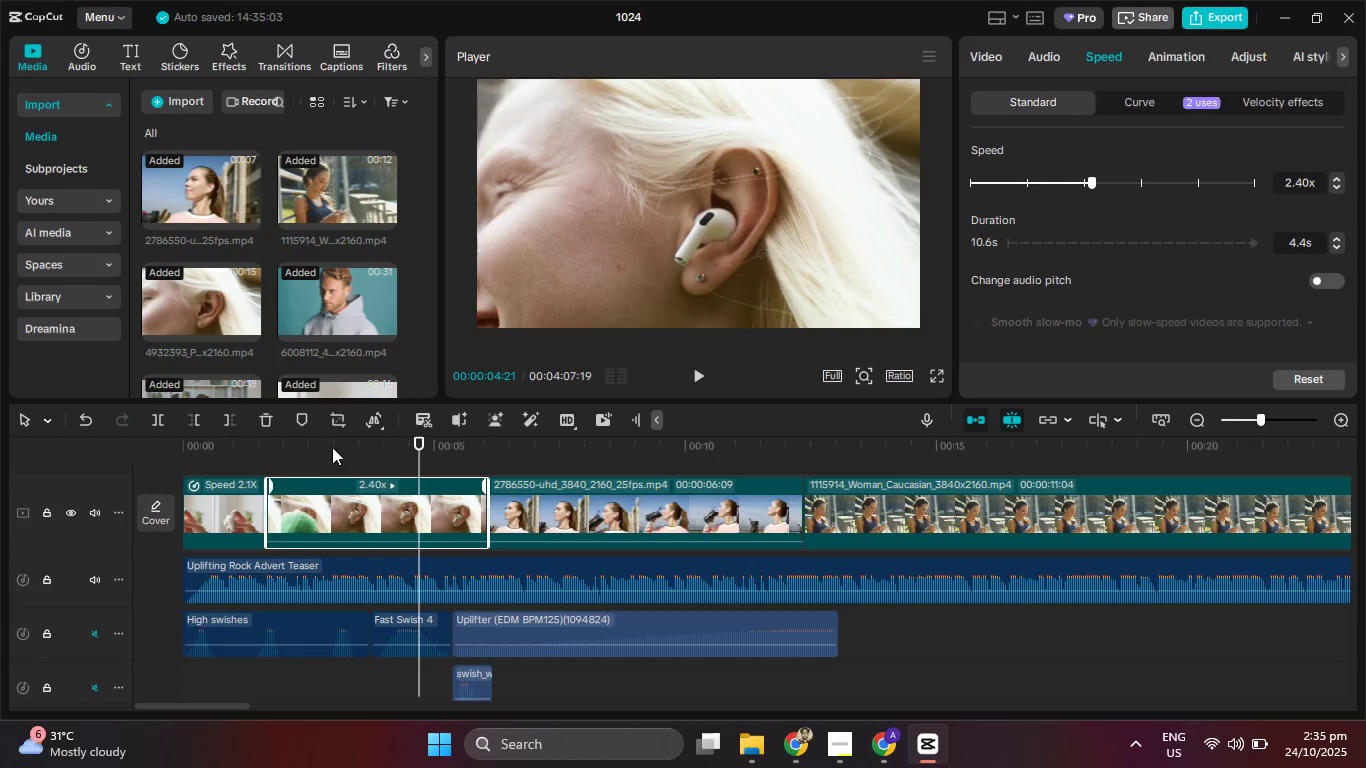 
left_click_drag(start_coordinate=[331, 446], to_coordinate=[151, 446])
 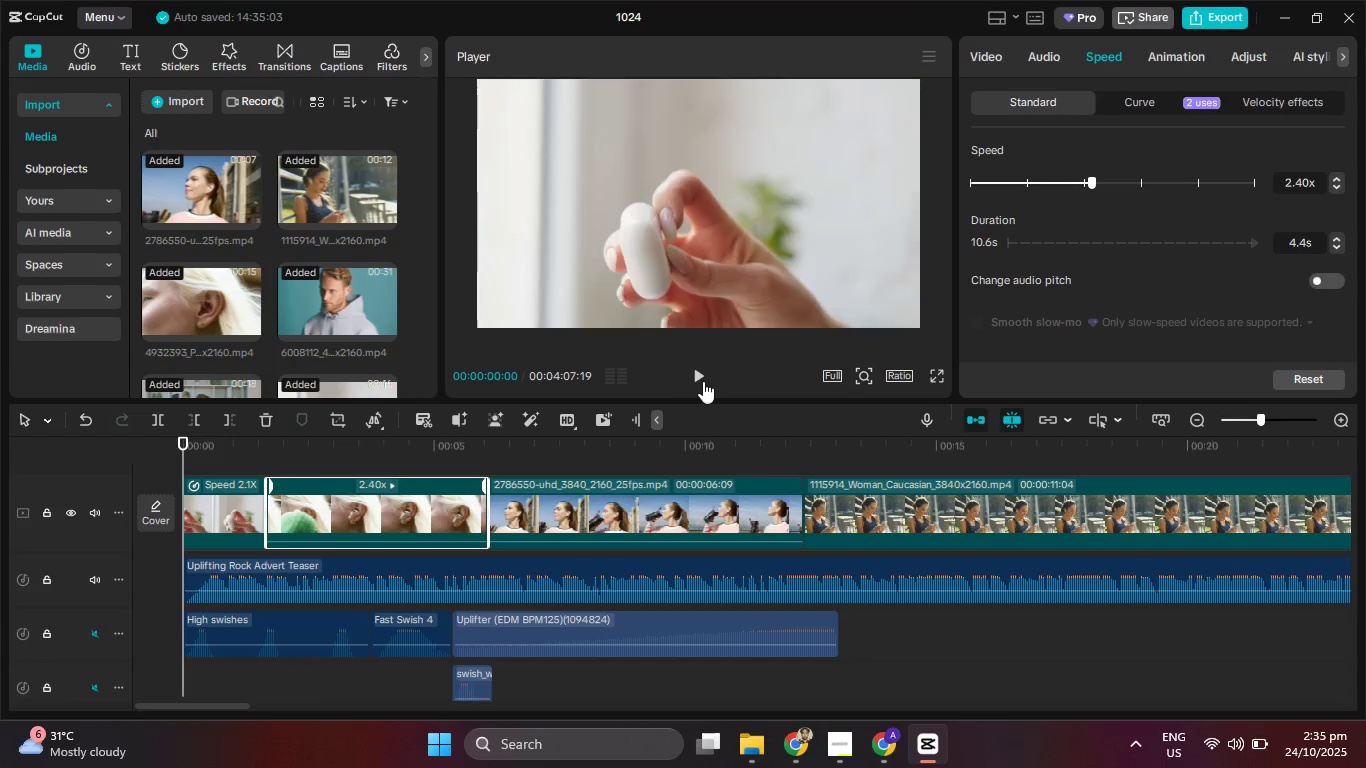 
left_click([703, 381])
 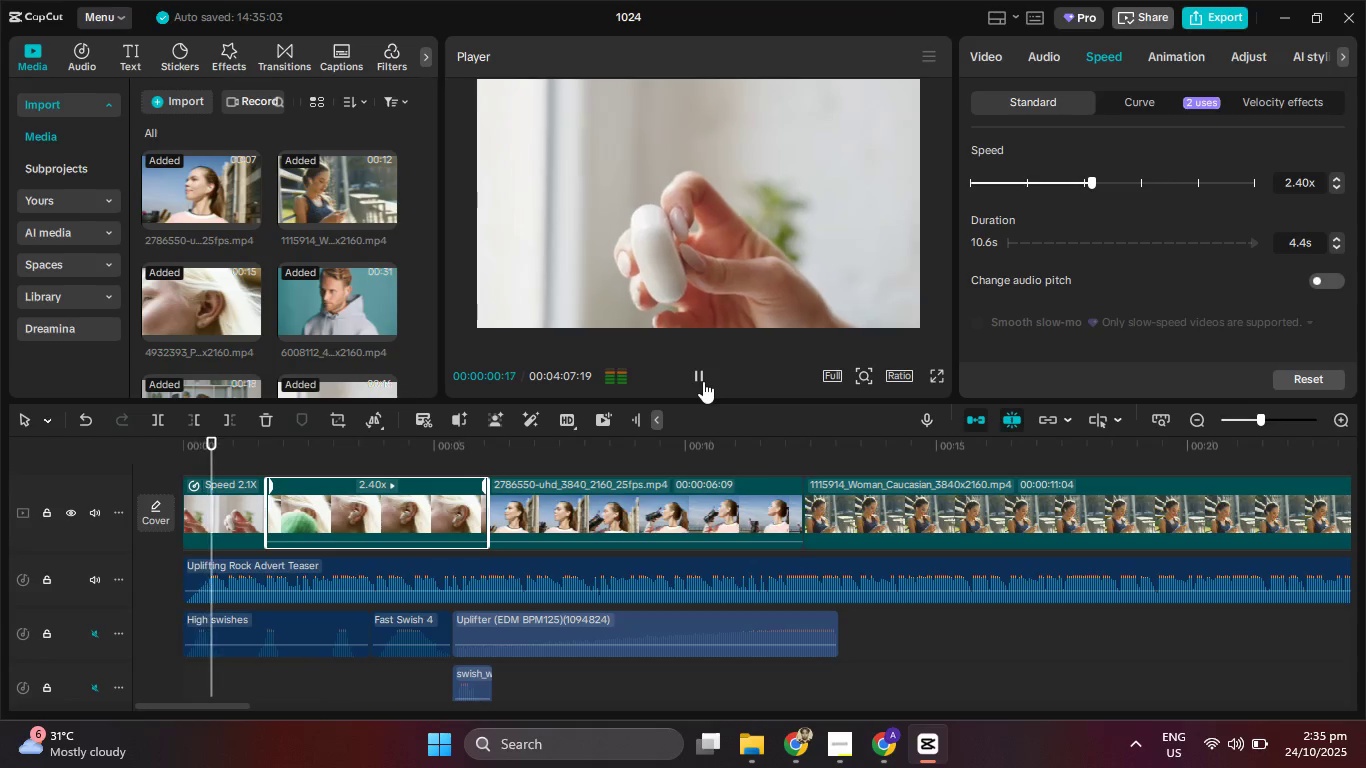 
left_click([703, 381])
 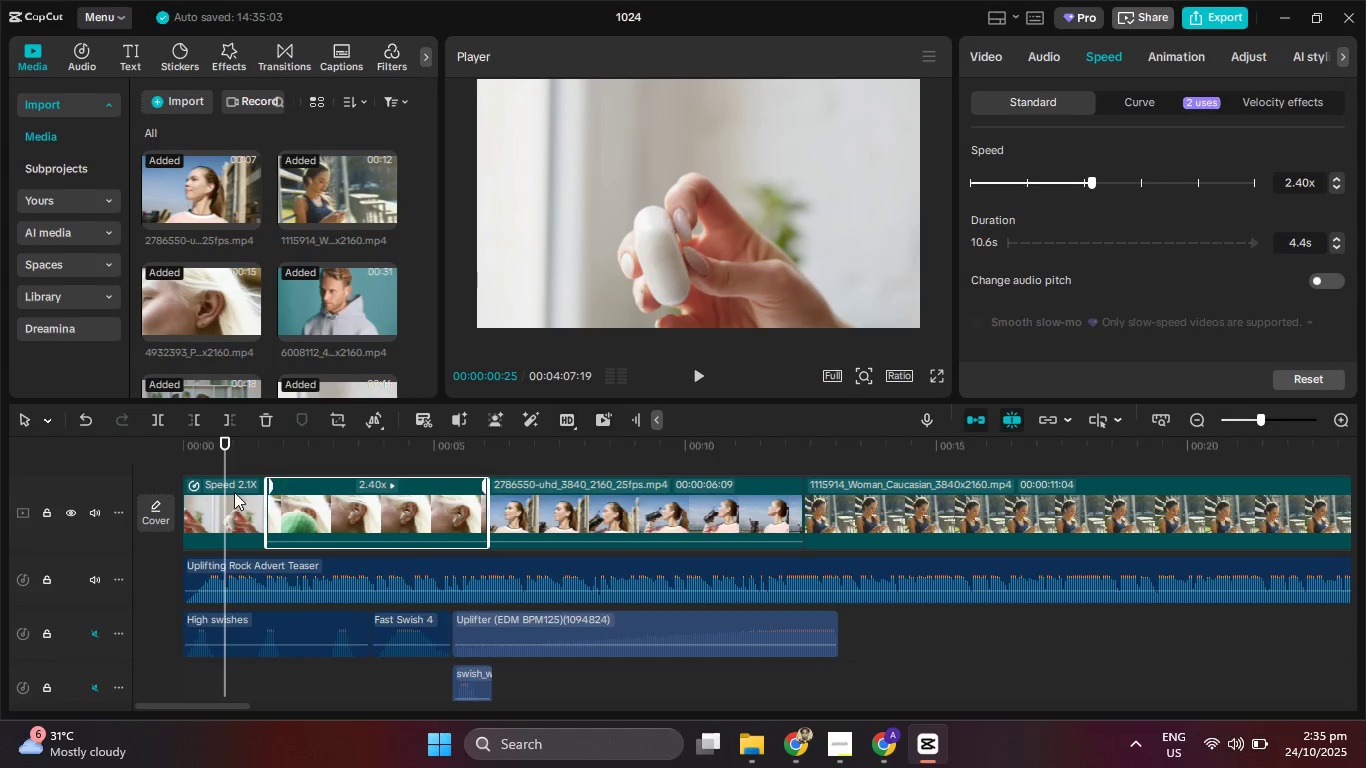 
left_click([220, 502])
 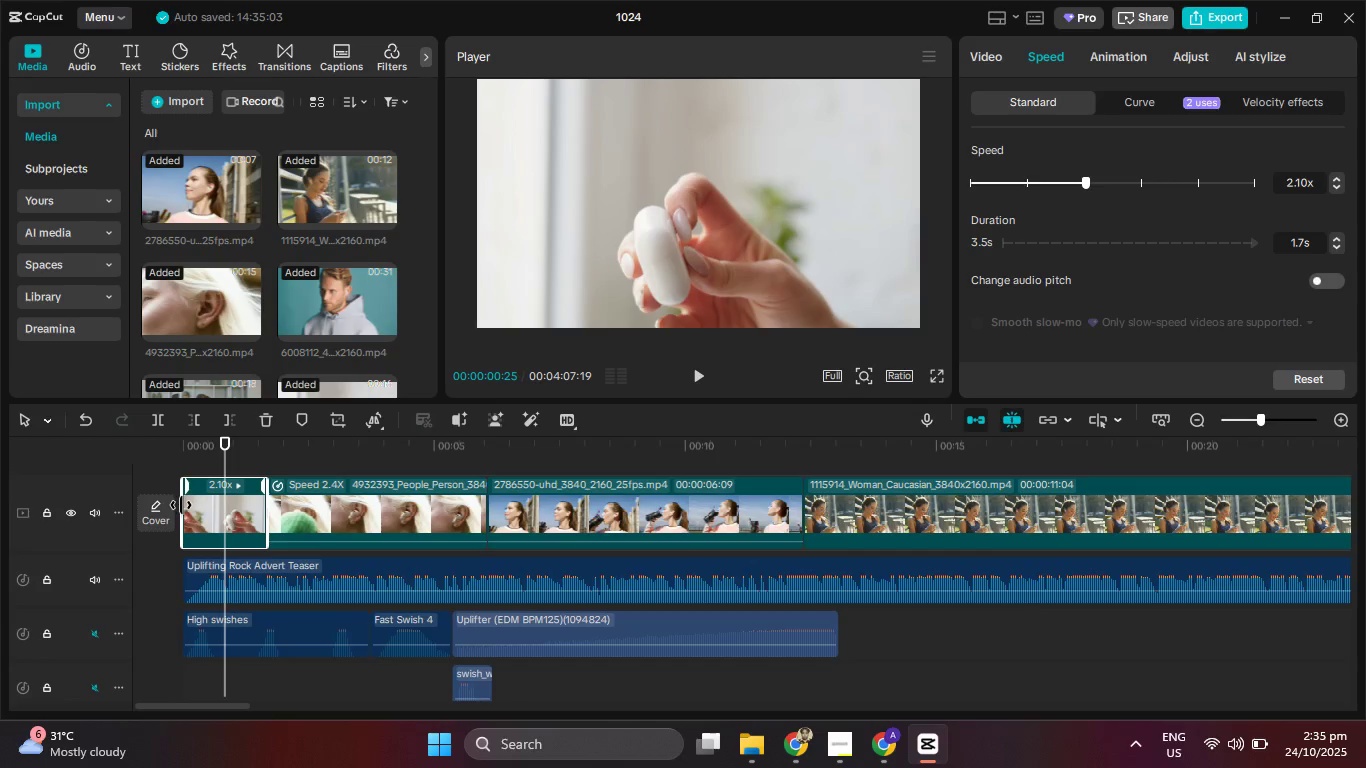 
left_click_drag(start_coordinate=[181, 505], to_coordinate=[231, 508])
 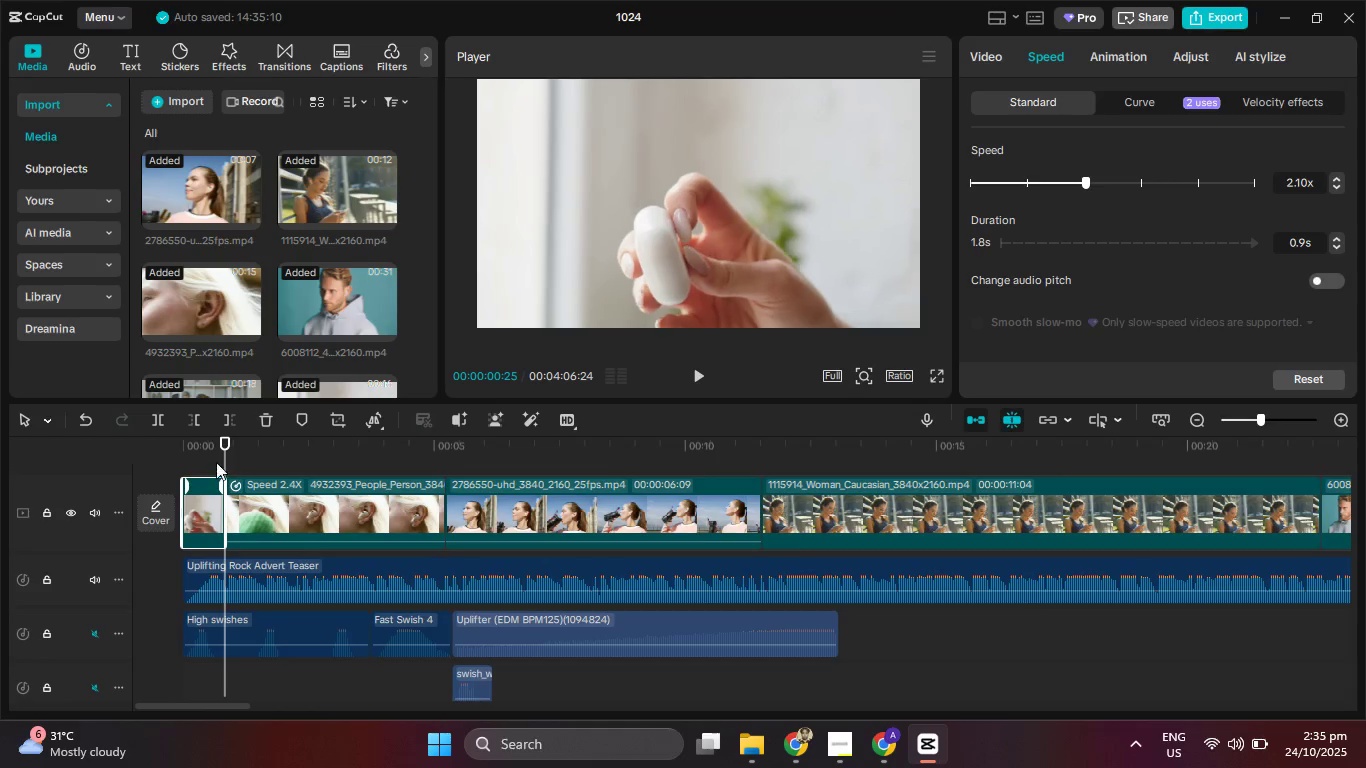 
left_click_drag(start_coordinate=[205, 448], to_coordinate=[146, 450])
 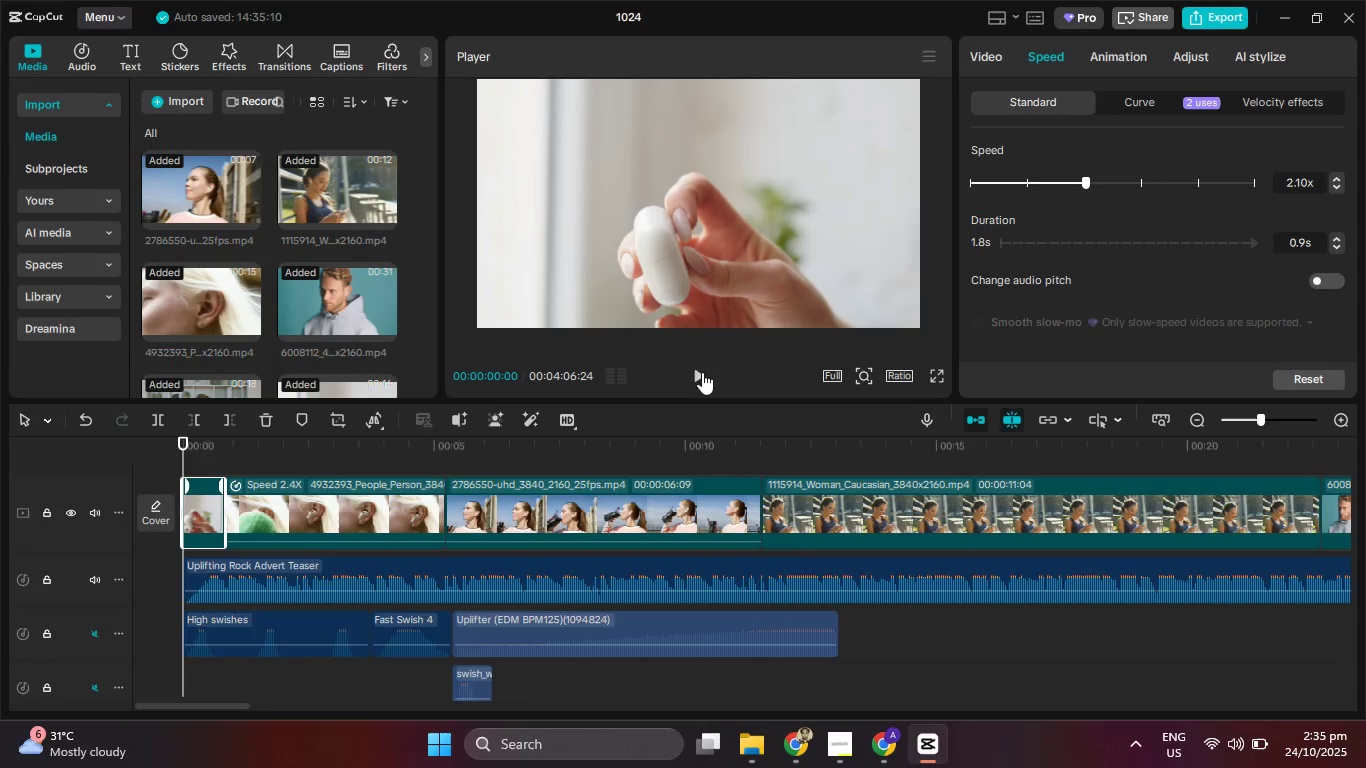 
left_click([699, 374])
 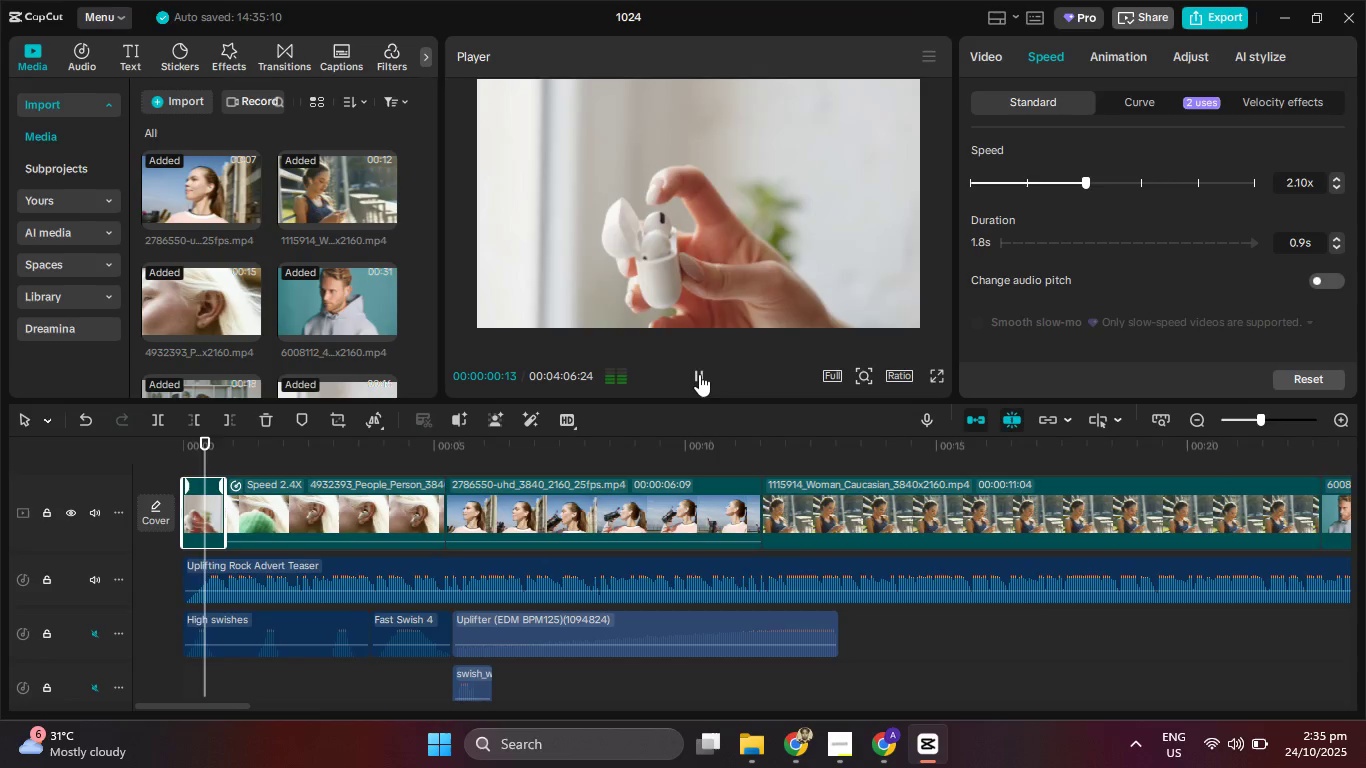 
left_click([699, 374])
 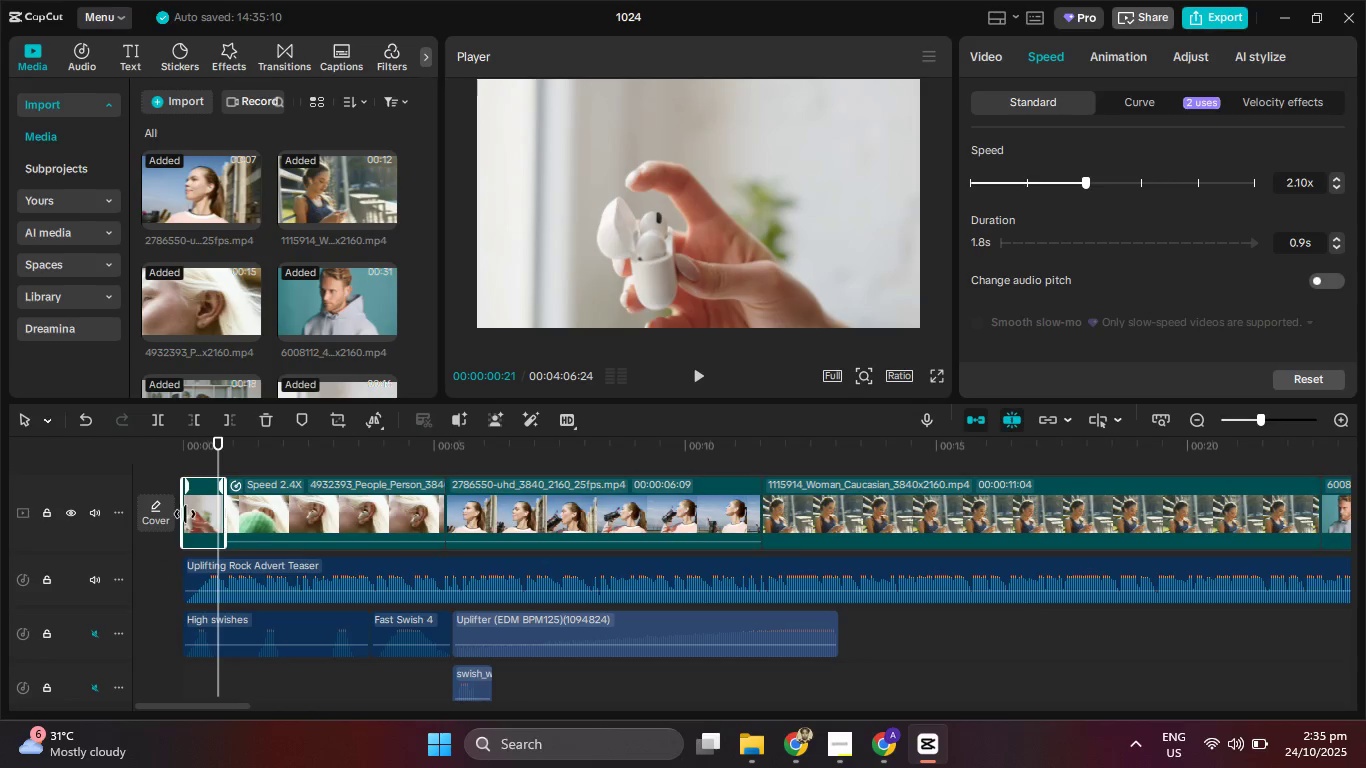 
left_click_drag(start_coordinate=[182, 513], to_coordinate=[170, 513])
 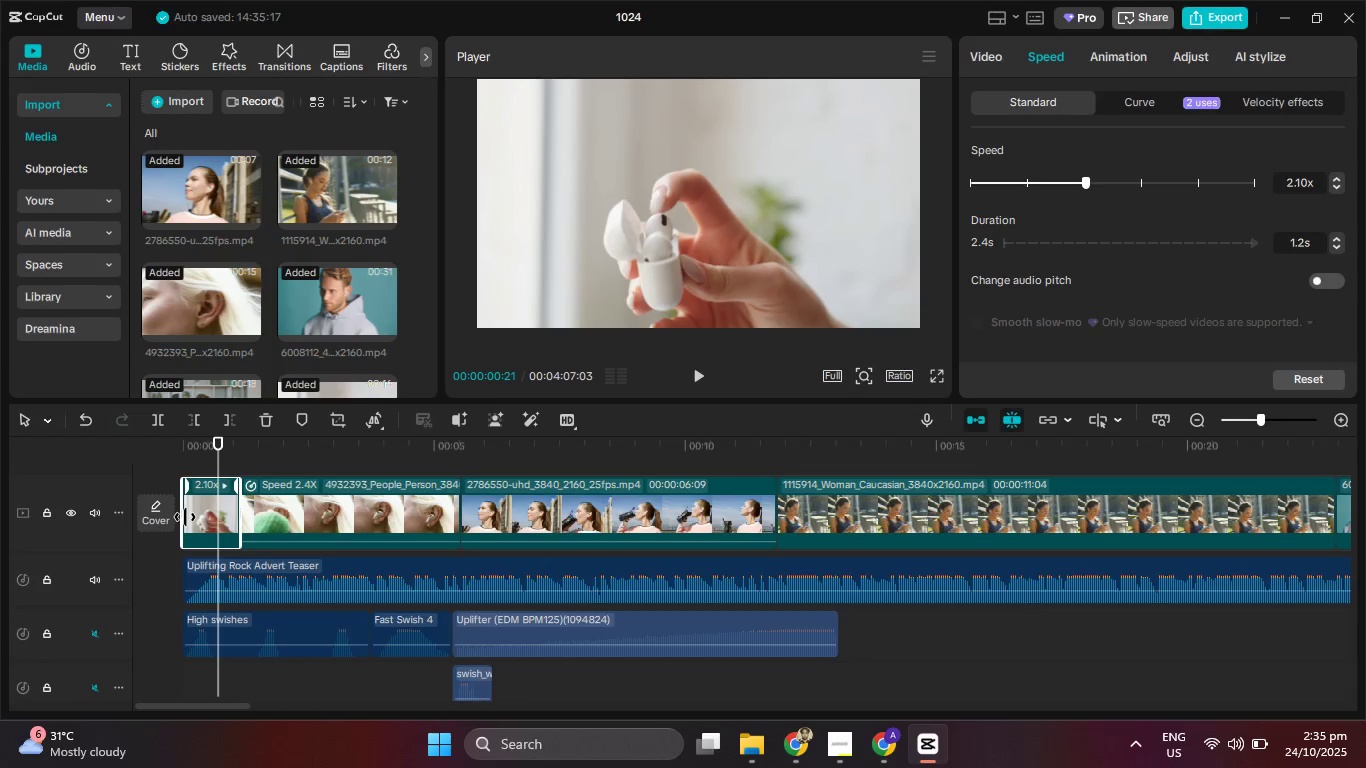 
left_click_drag(start_coordinate=[185, 517], to_coordinate=[172, 519])
 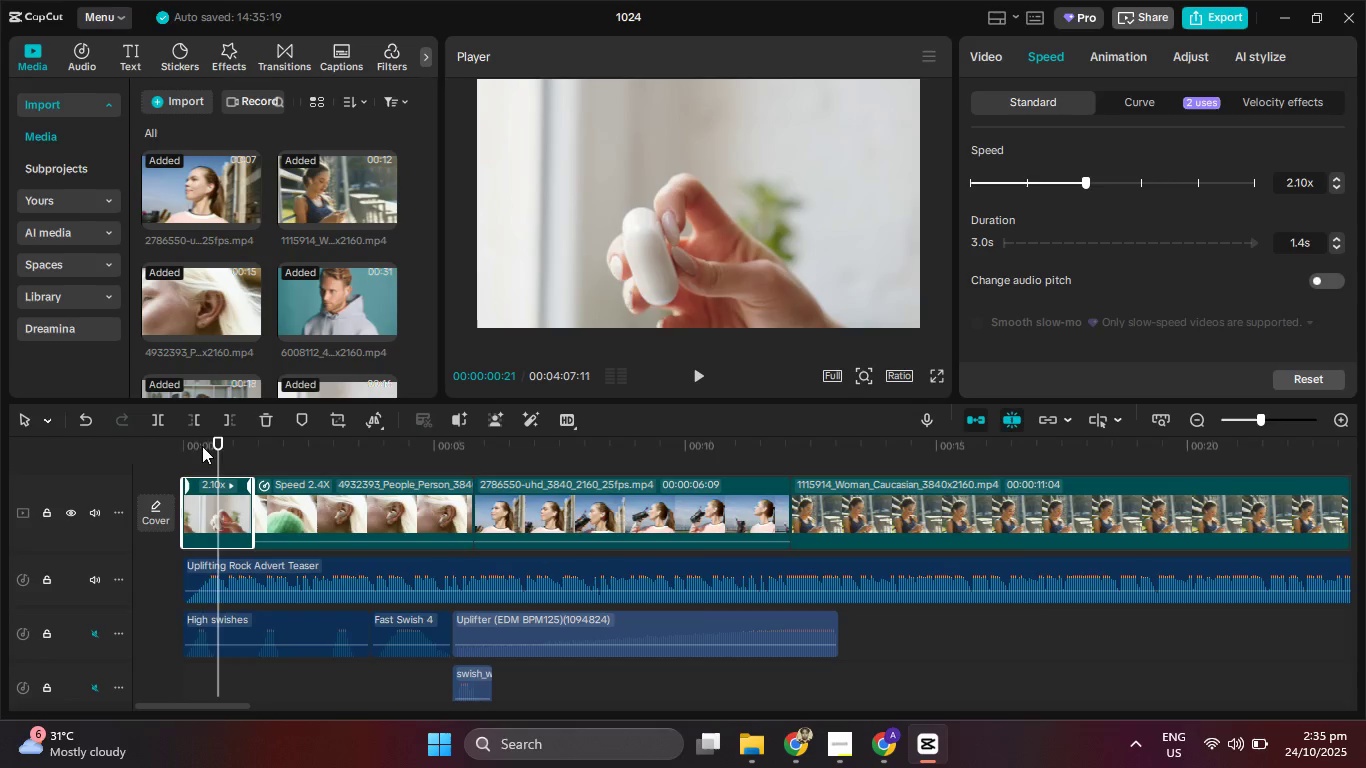 
left_click_drag(start_coordinate=[200, 446], to_coordinate=[169, 443])
 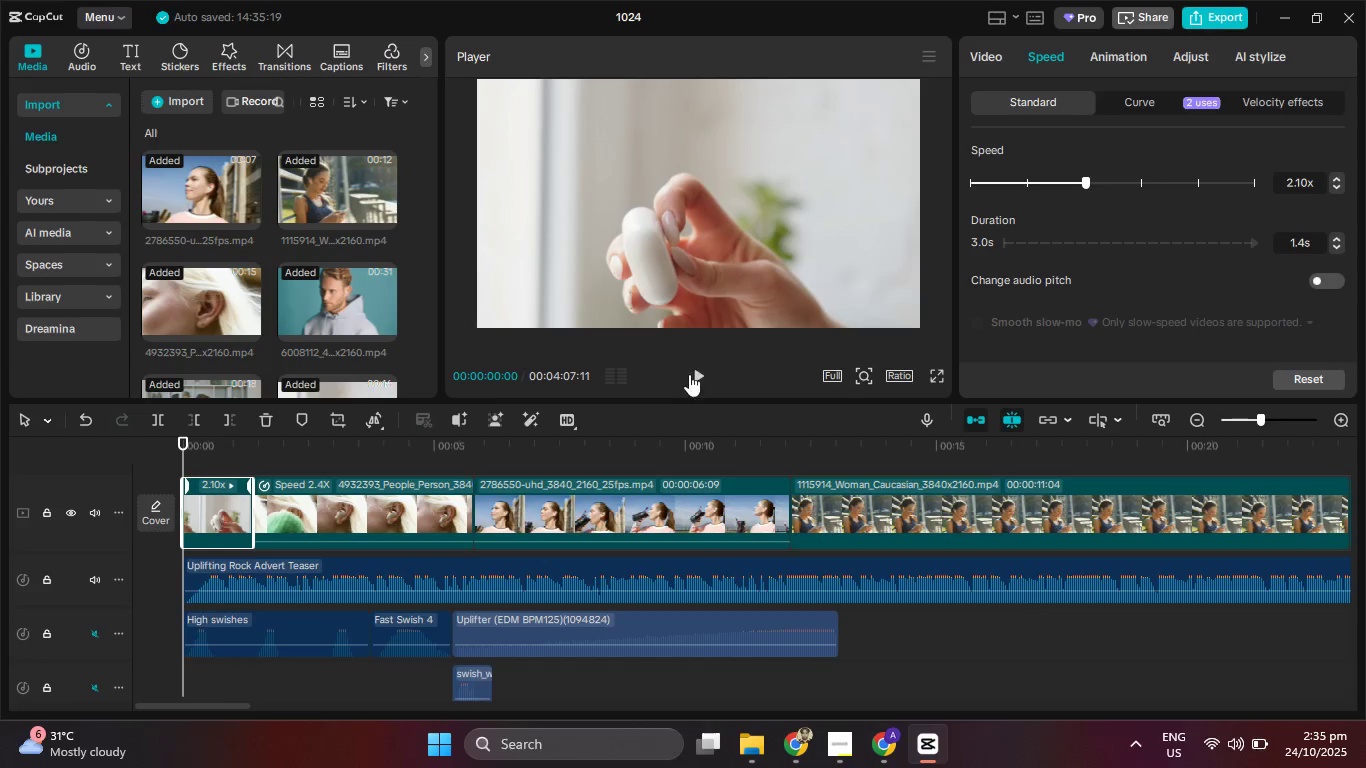 
left_click([700, 371])
 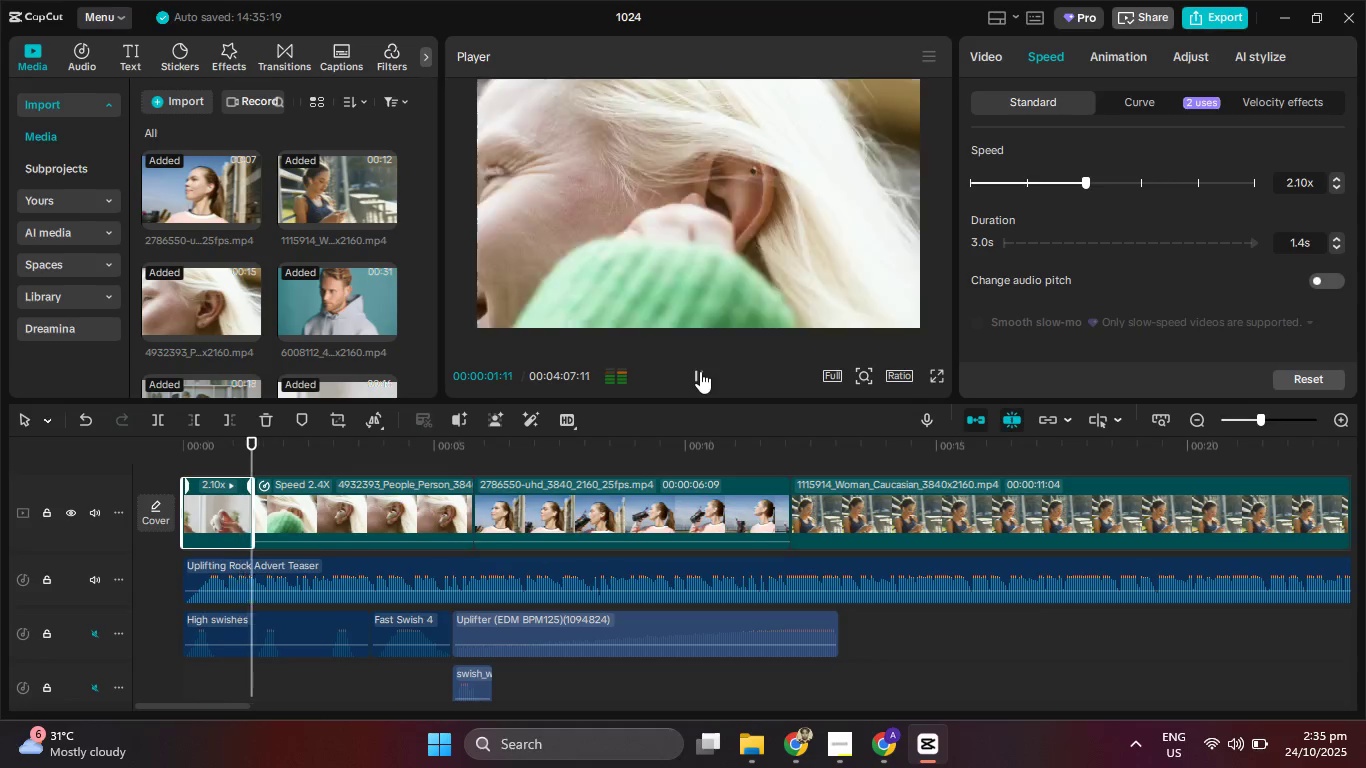 
left_click([700, 371])
 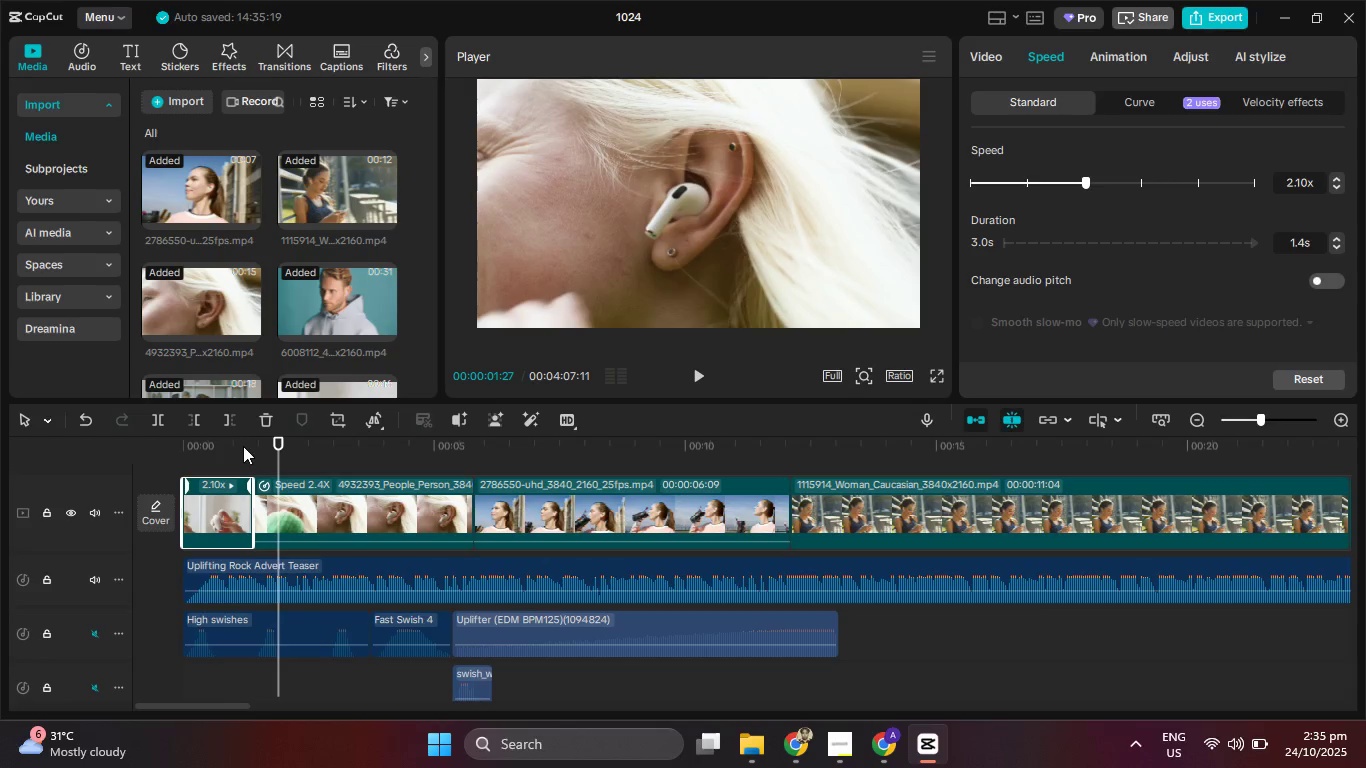 
left_click_drag(start_coordinate=[240, 445], to_coordinate=[112, 448])
 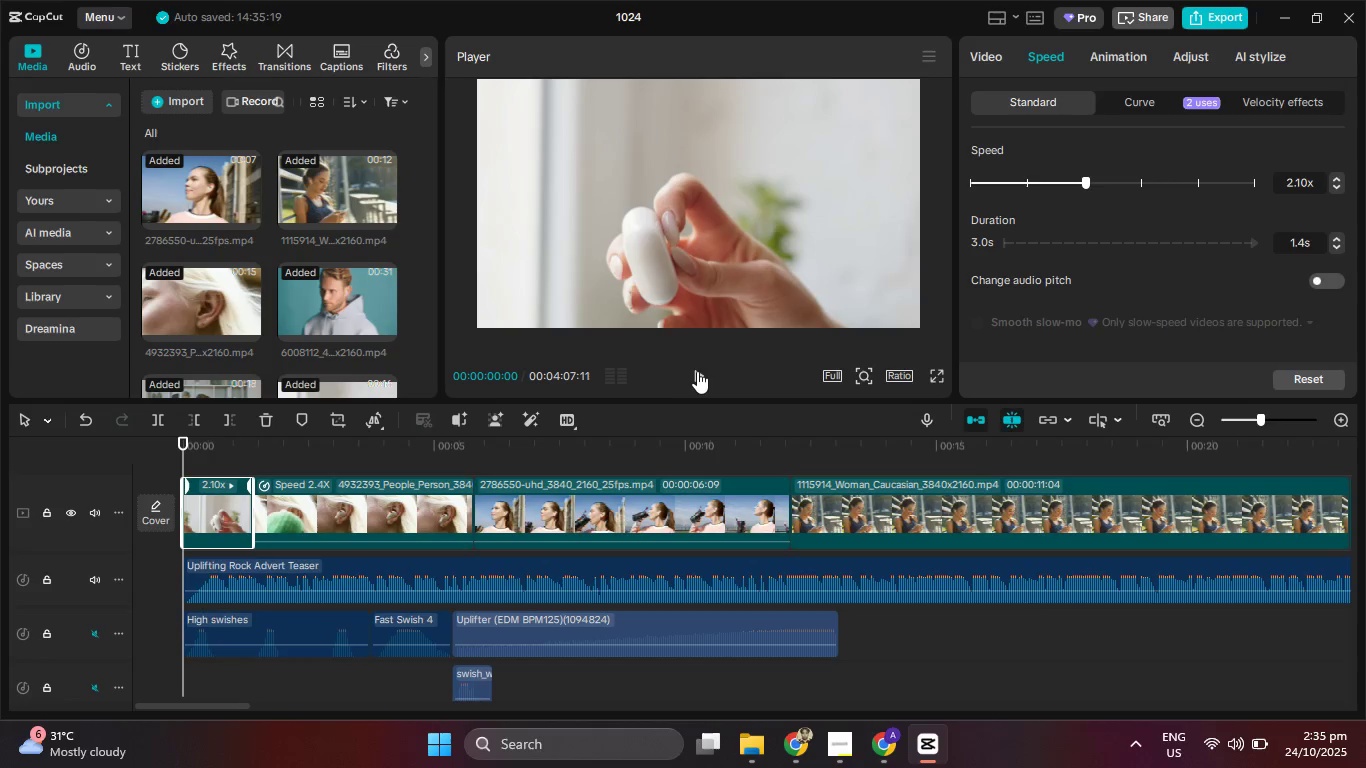 
double_click([698, 371])
 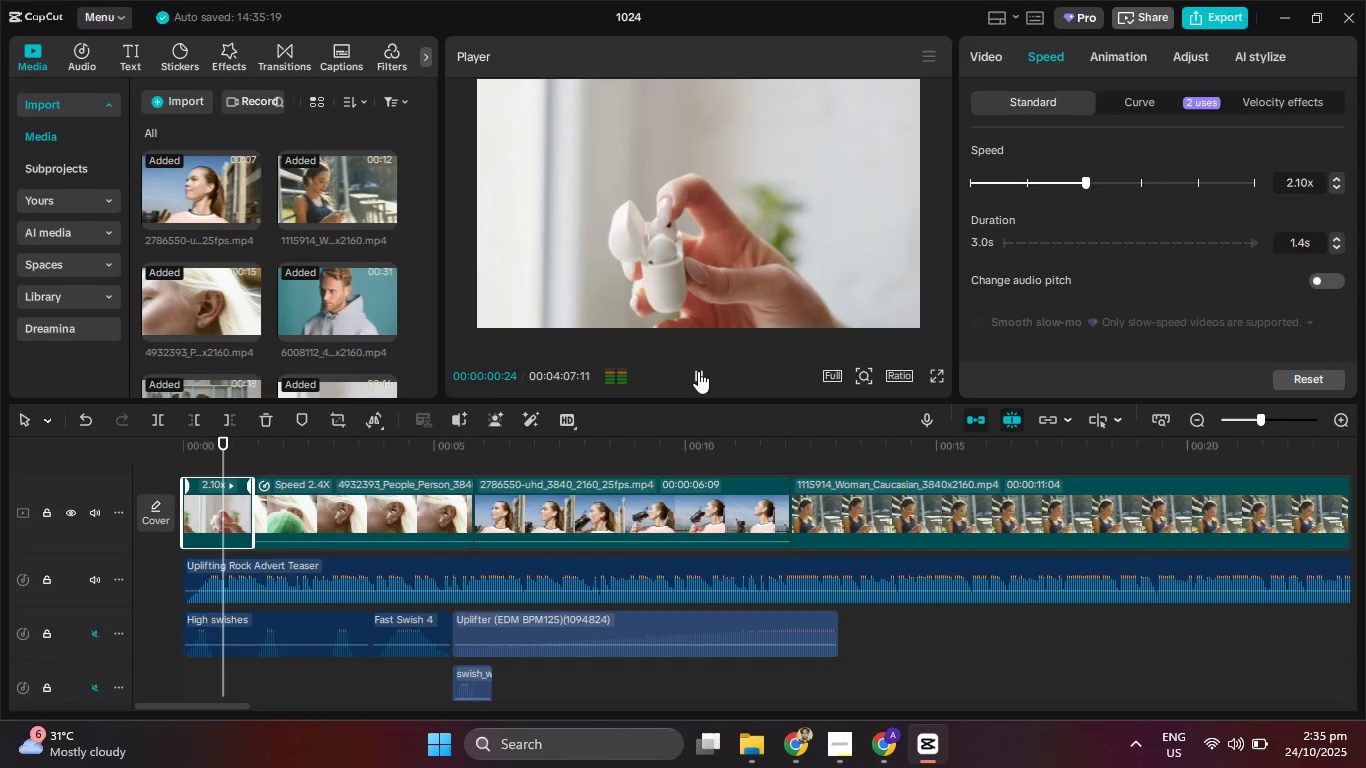 
left_click([698, 371])
 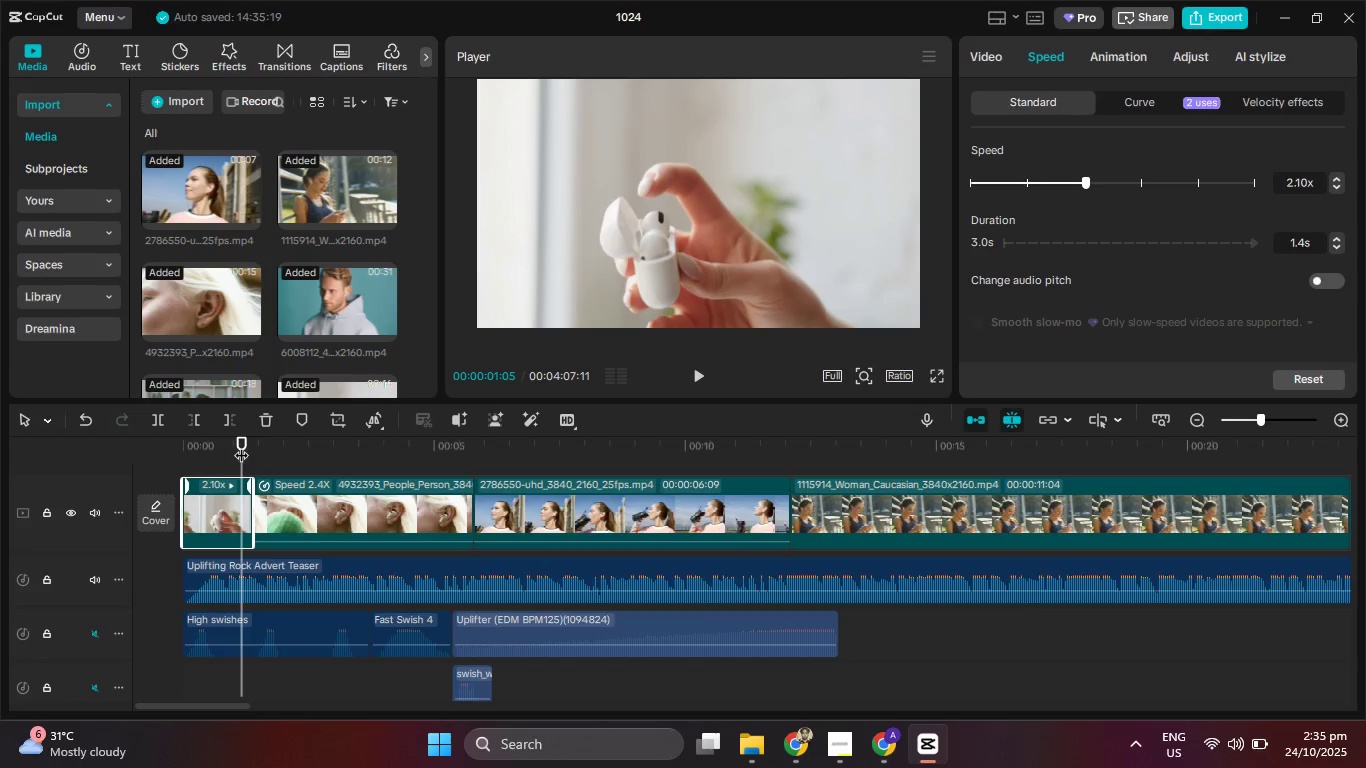 
left_click_drag(start_coordinate=[241, 445], to_coordinate=[229, 450])
 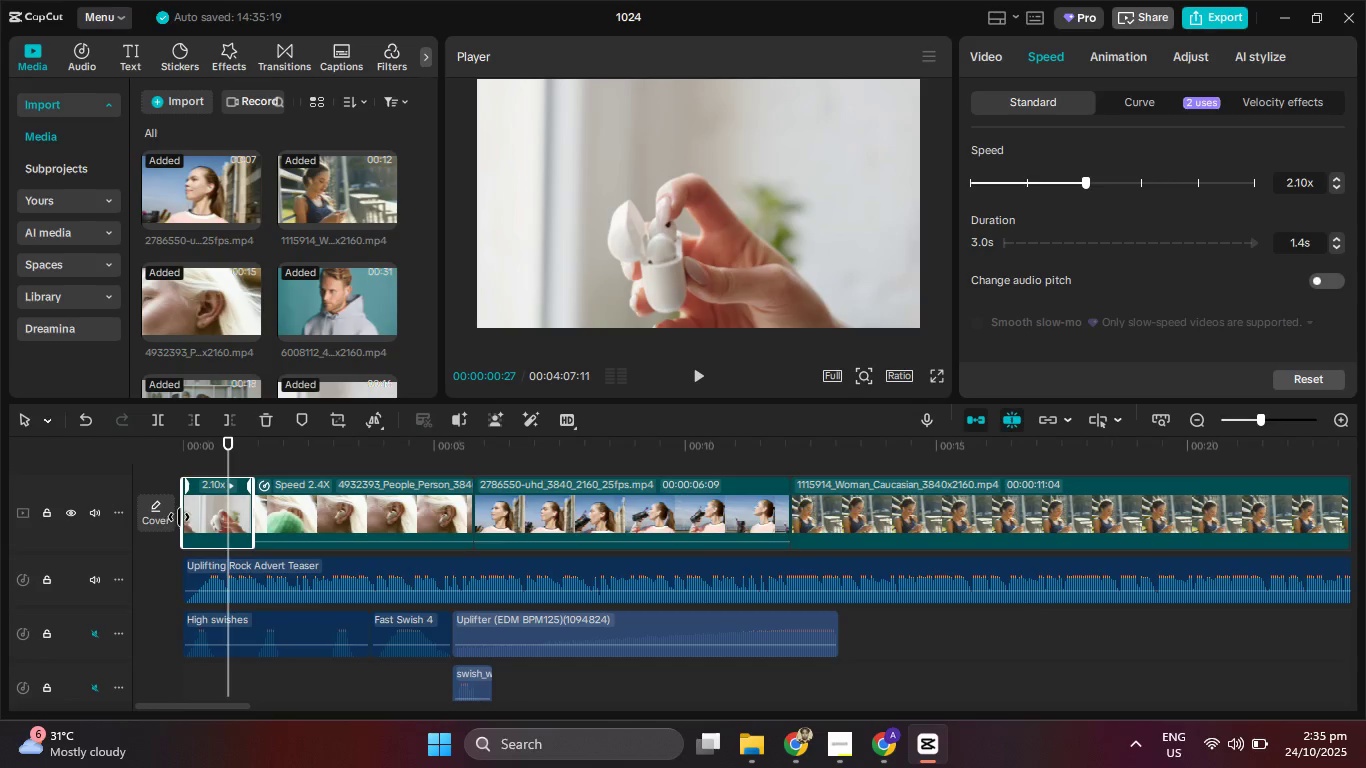 
left_click_drag(start_coordinate=[179, 517], to_coordinate=[191, 520])
 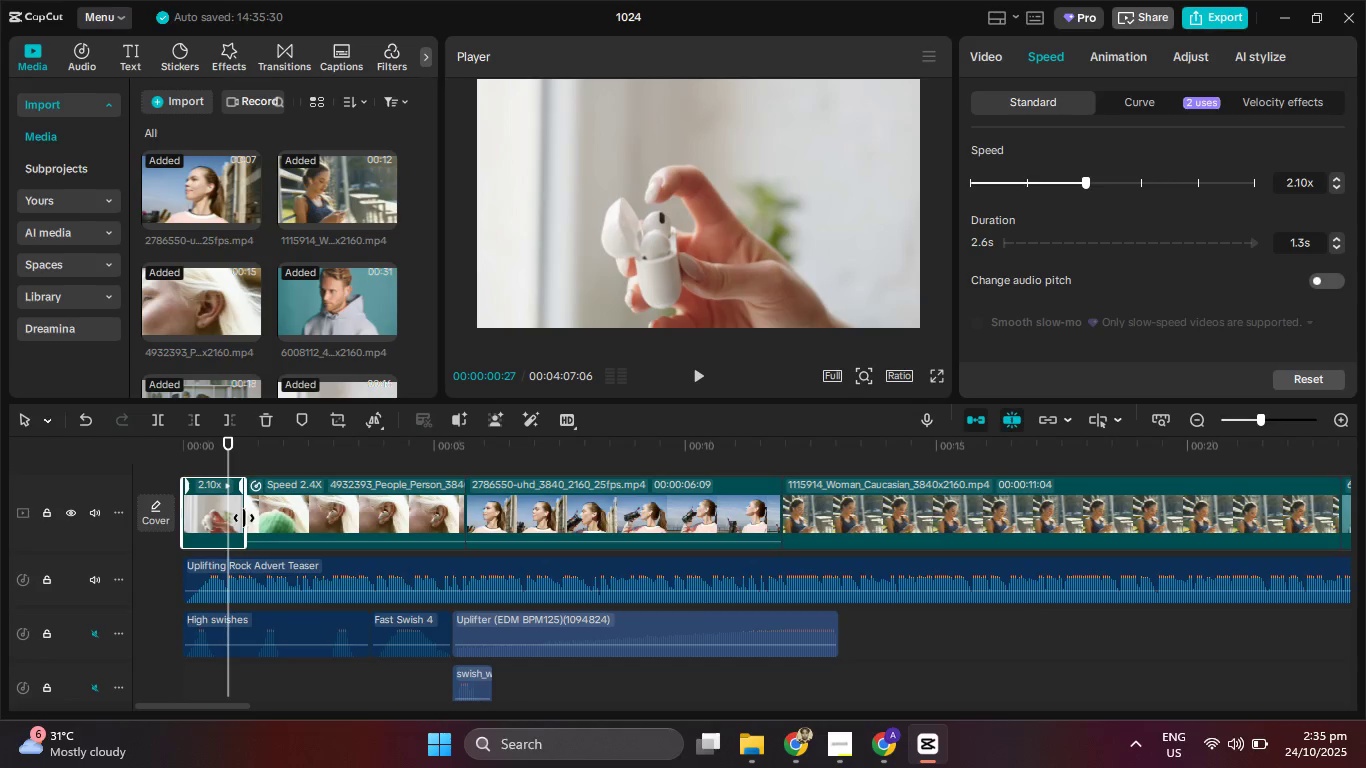 
left_click_drag(start_coordinate=[244, 518], to_coordinate=[224, 513])
 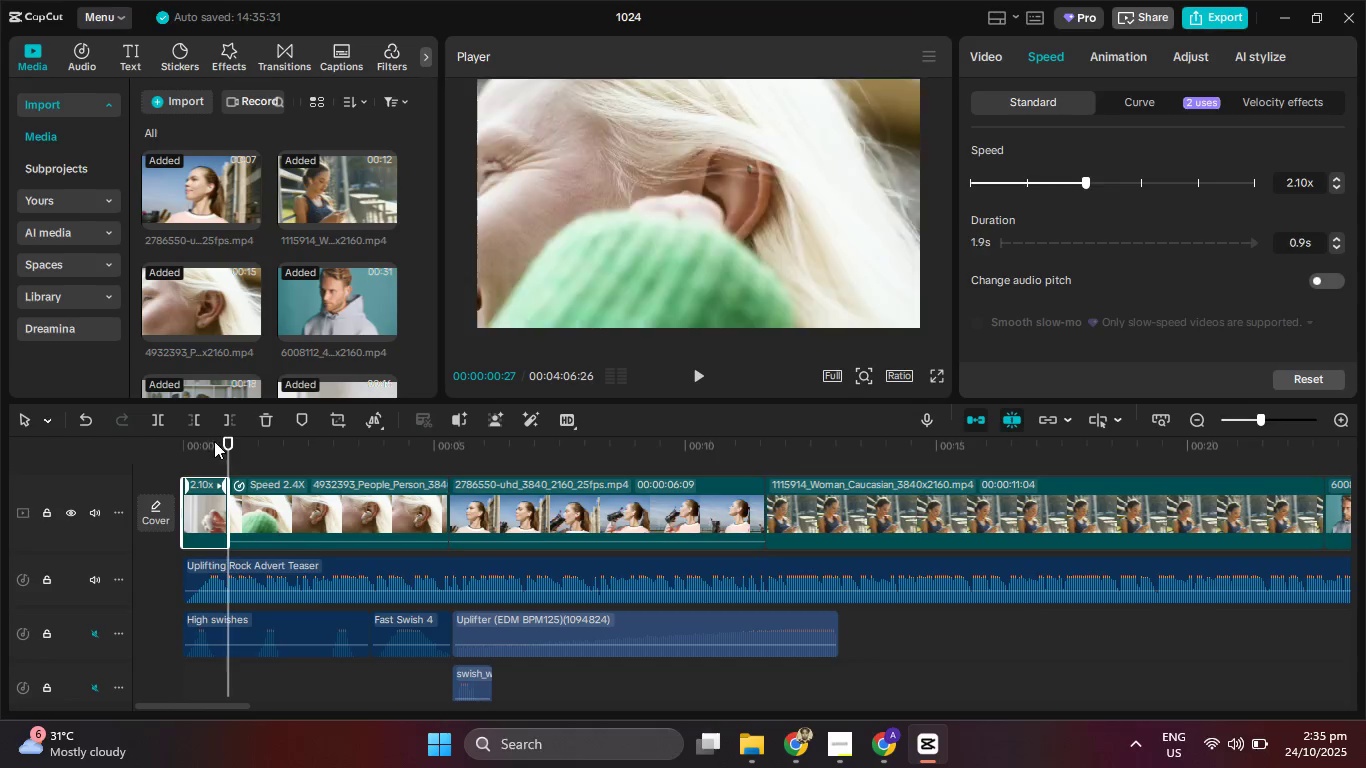 
left_click_drag(start_coordinate=[213, 441], to_coordinate=[159, 441])
 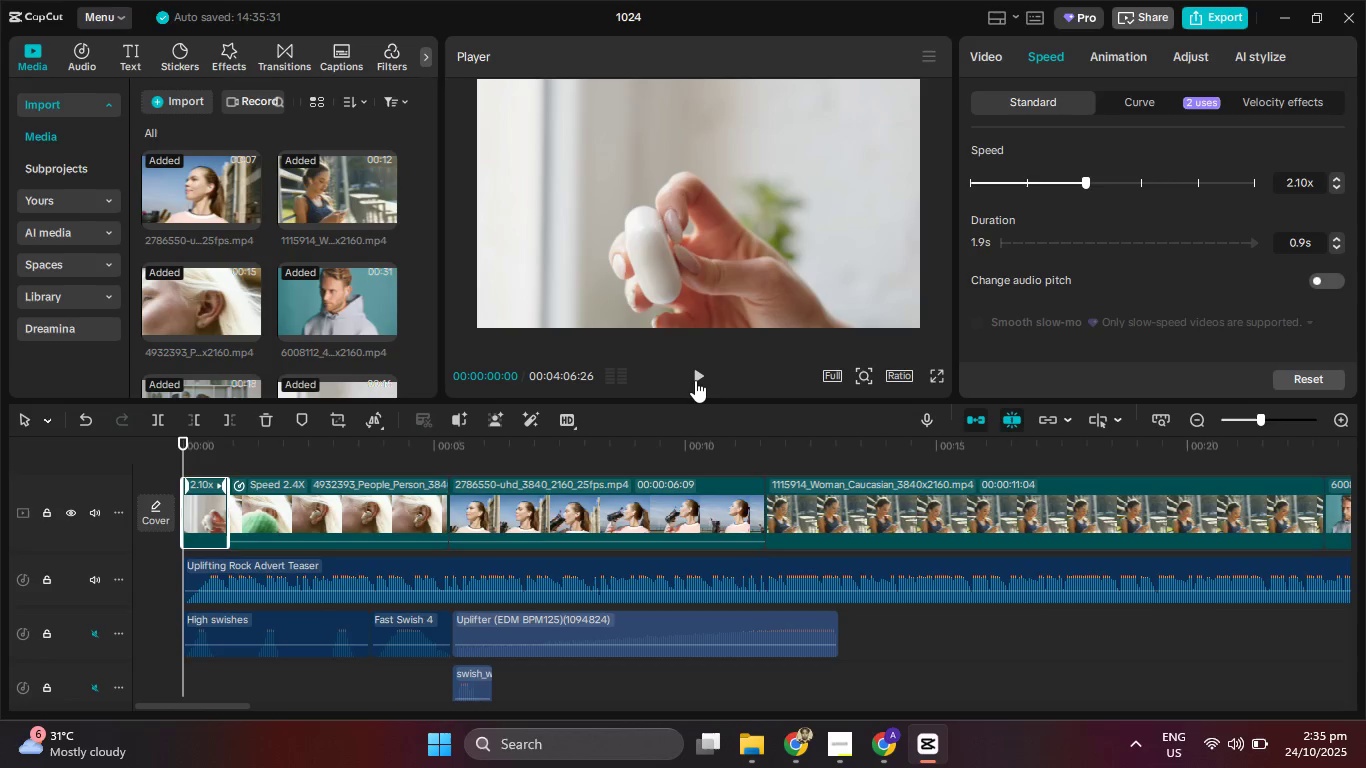 
left_click([695, 380])
 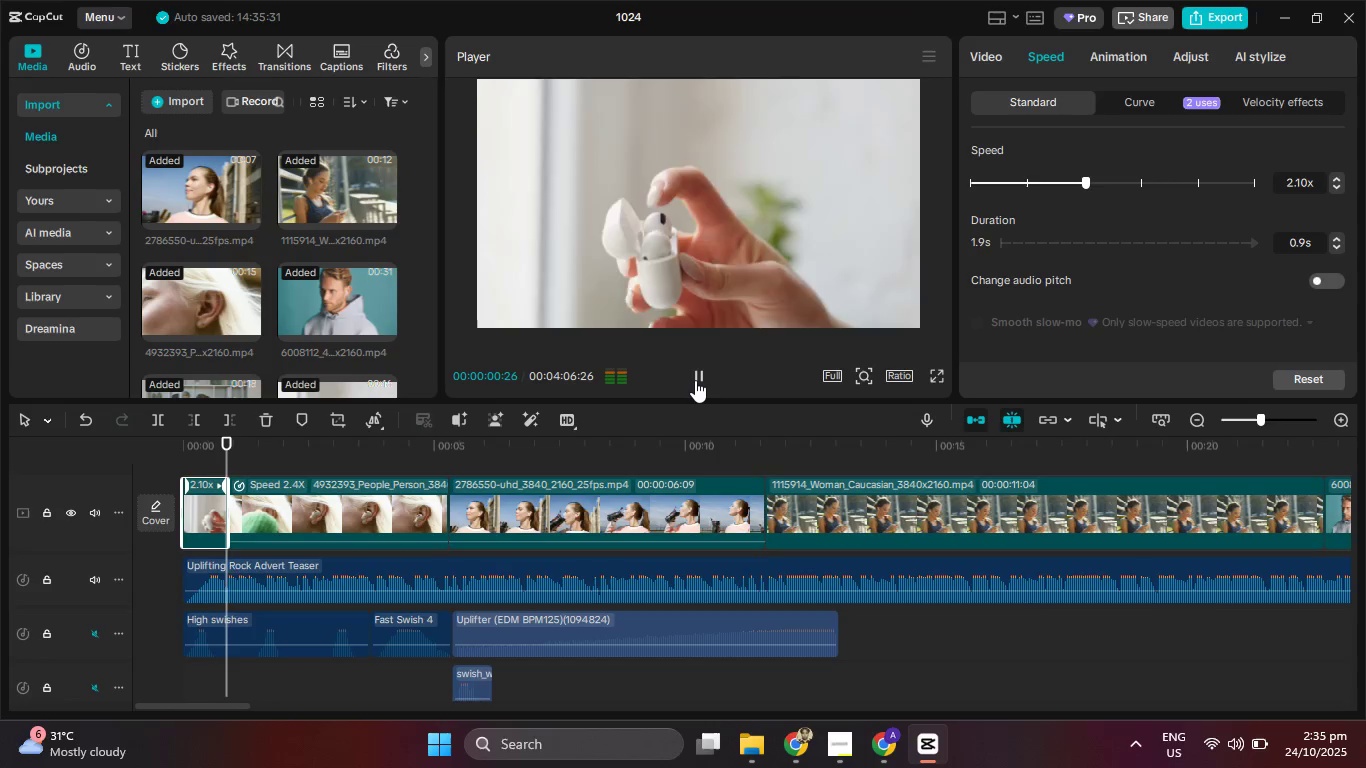 
left_click([695, 380])
 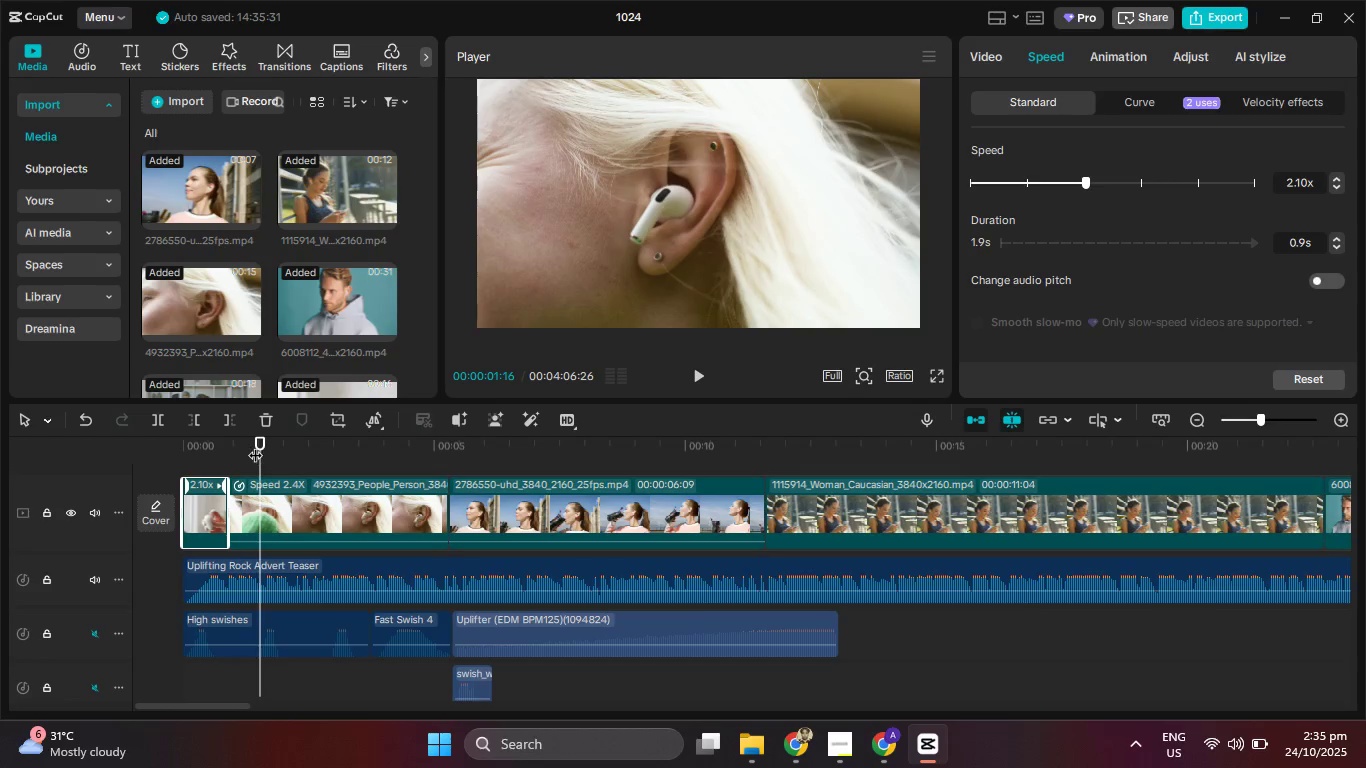 
left_click_drag(start_coordinate=[255, 444], to_coordinate=[227, 448])
 